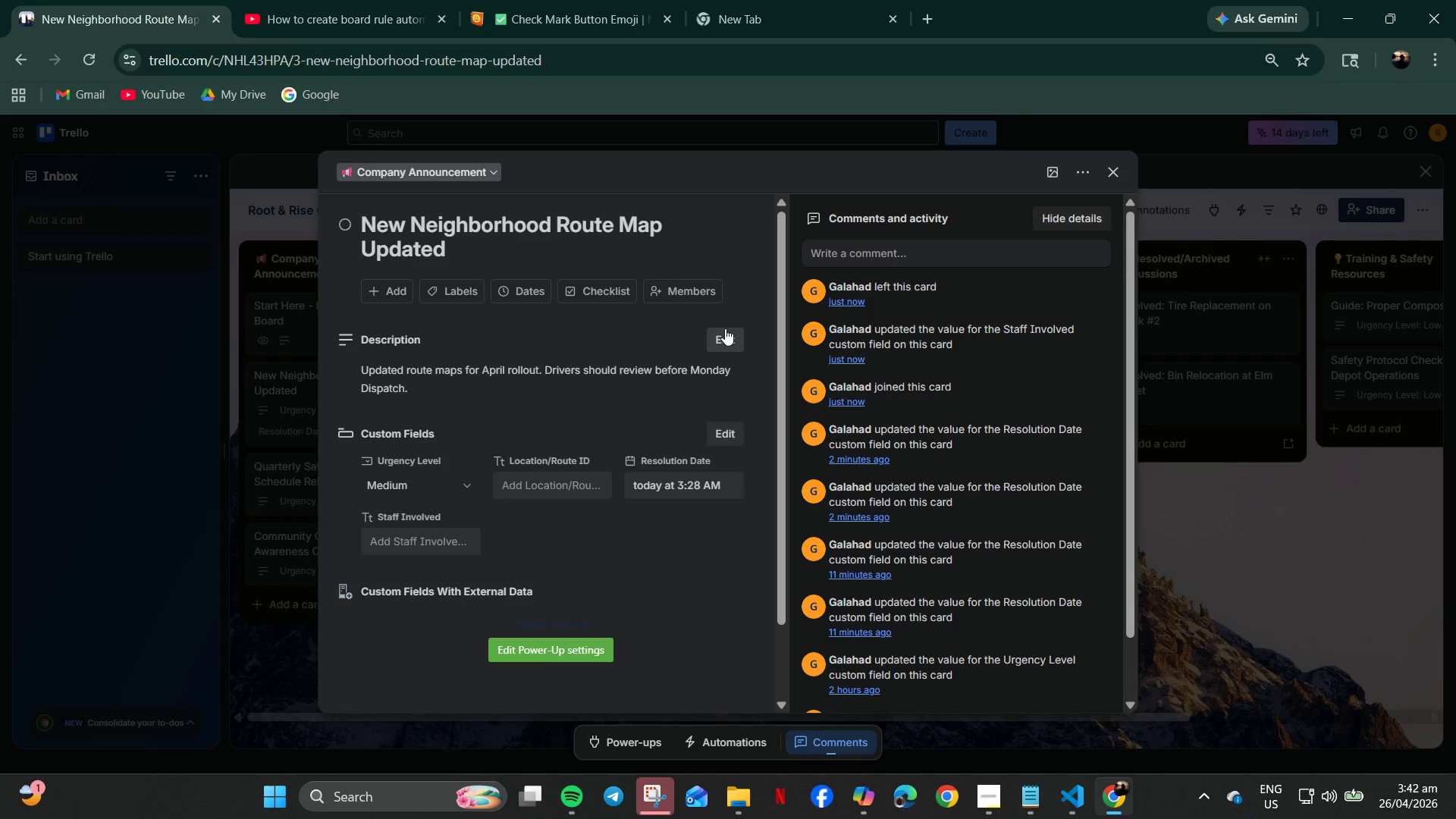 
wait(25.86)
 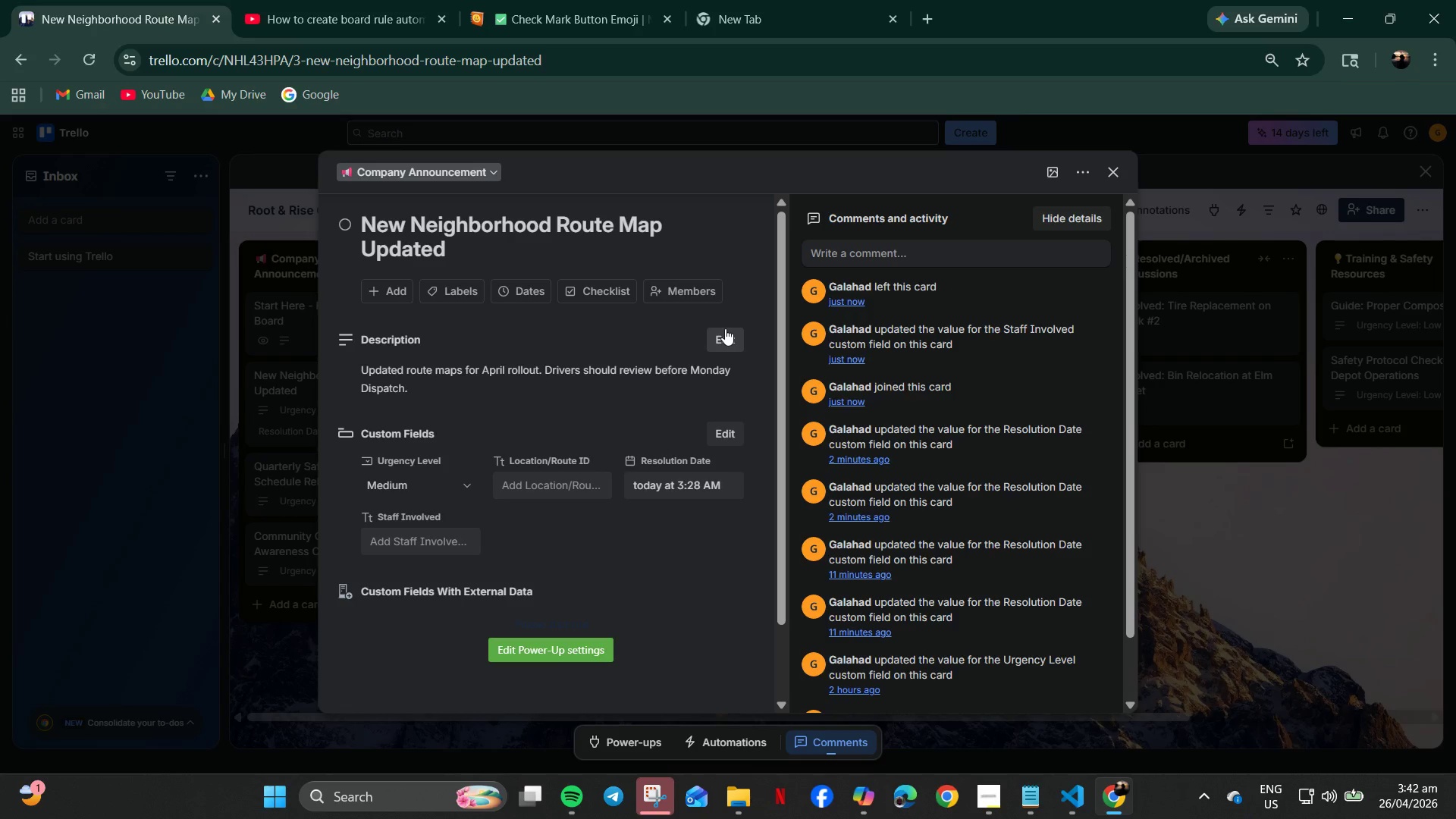 
left_click([1120, 173])
 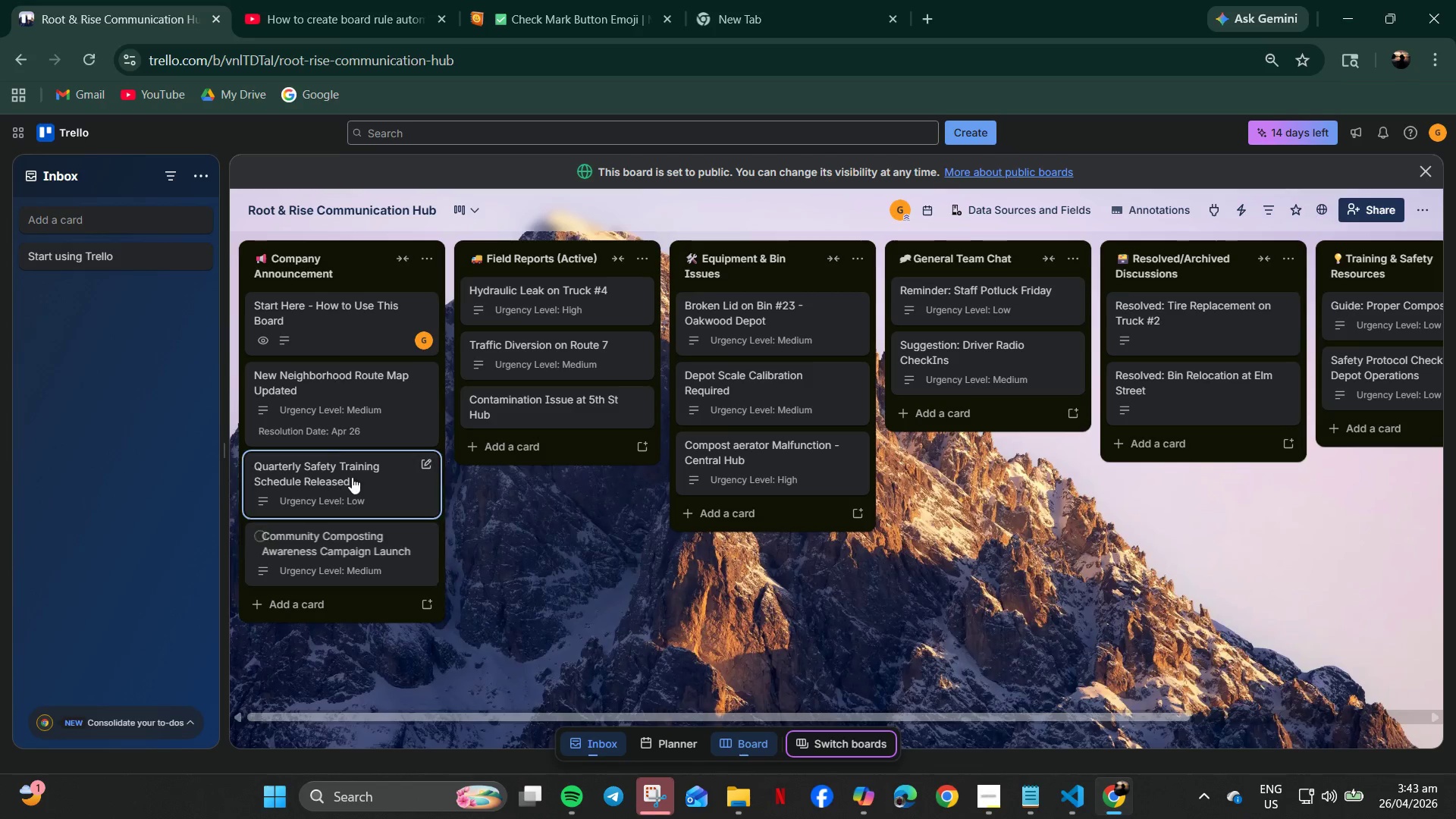 
left_click_drag(start_coordinate=[332, 425], to_coordinate=[570, 504])
 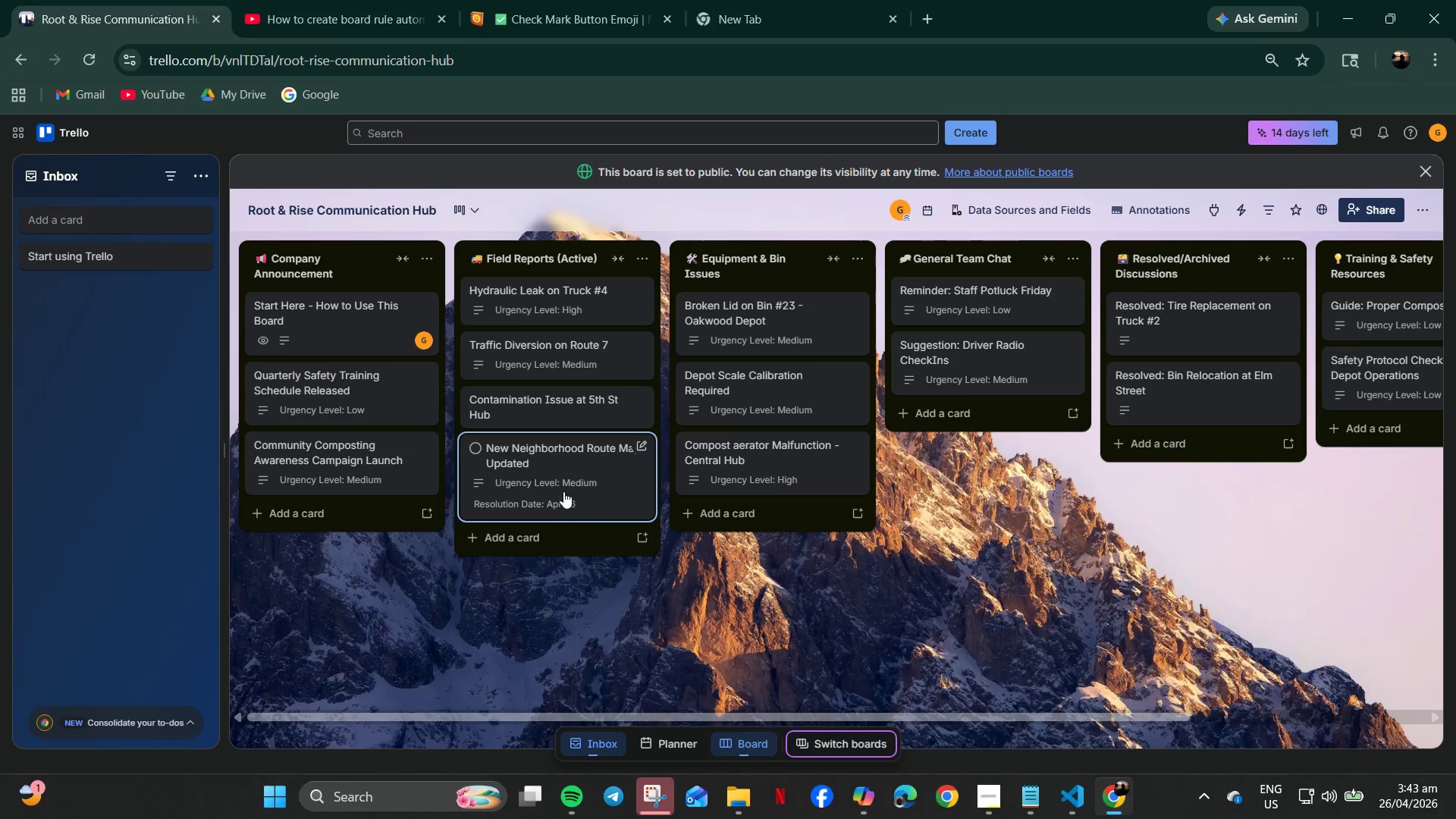 
left_click([563, 490])
 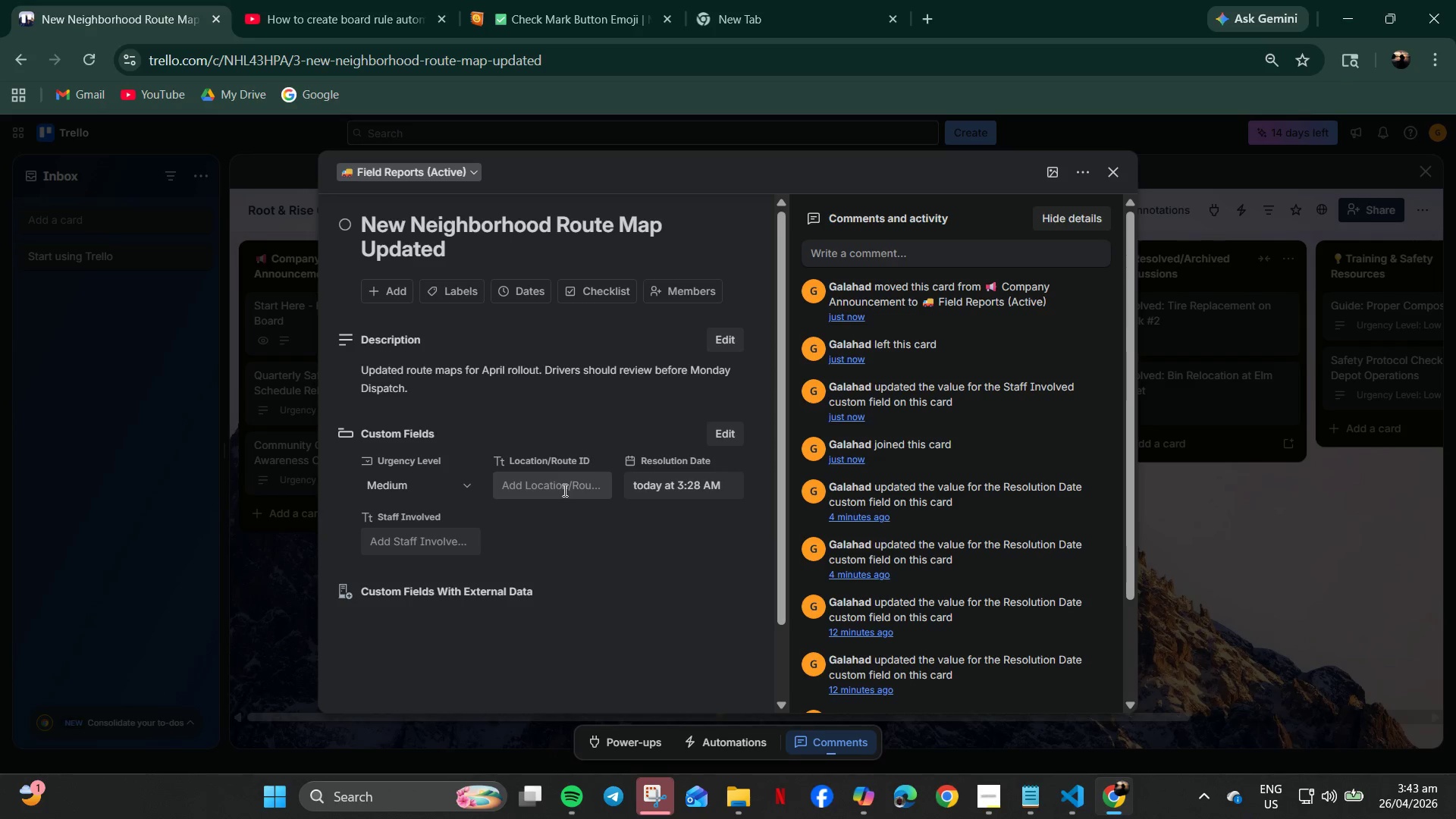 
mouse_move([587, 521])
 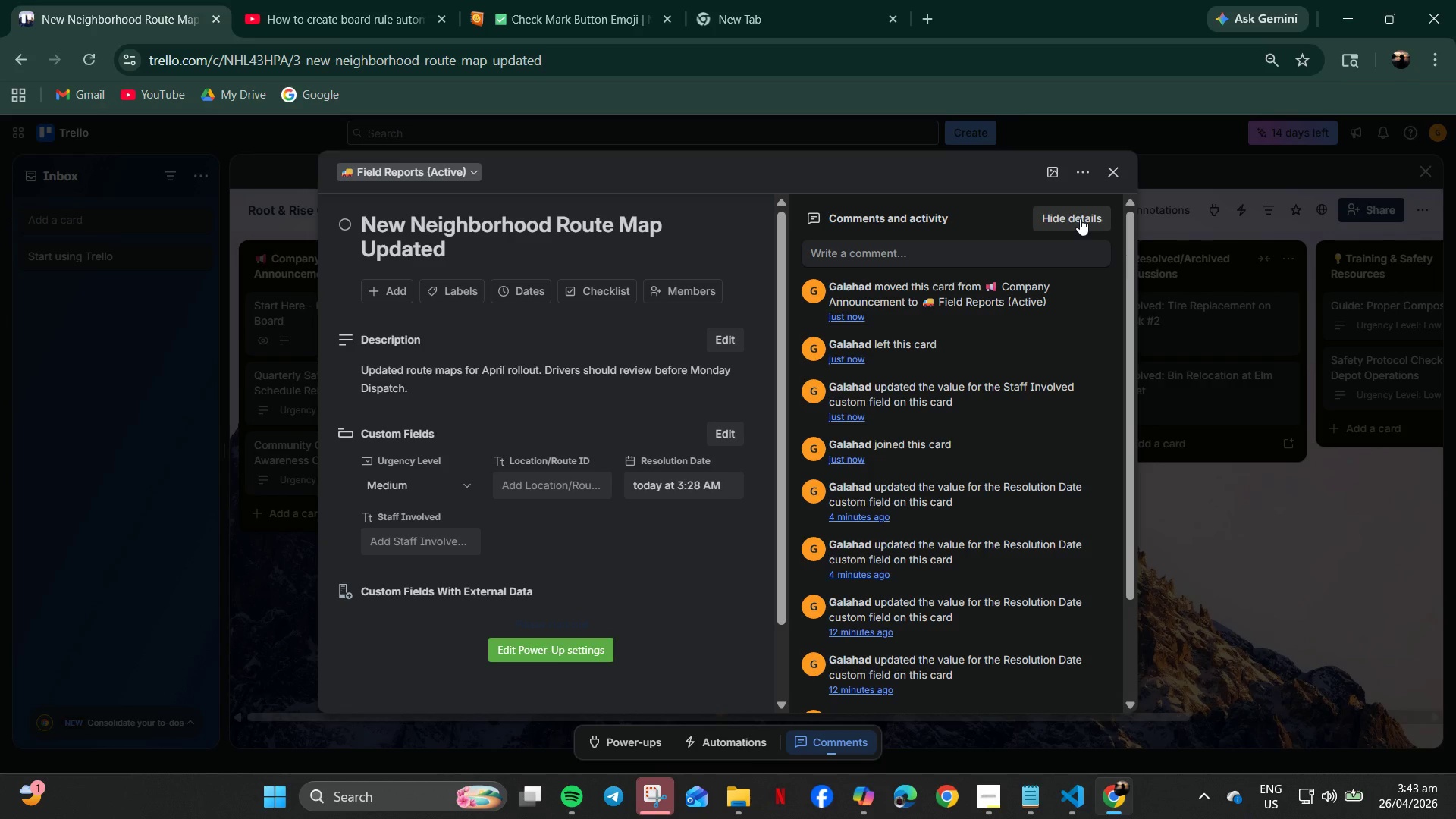 
wait(6.19)
 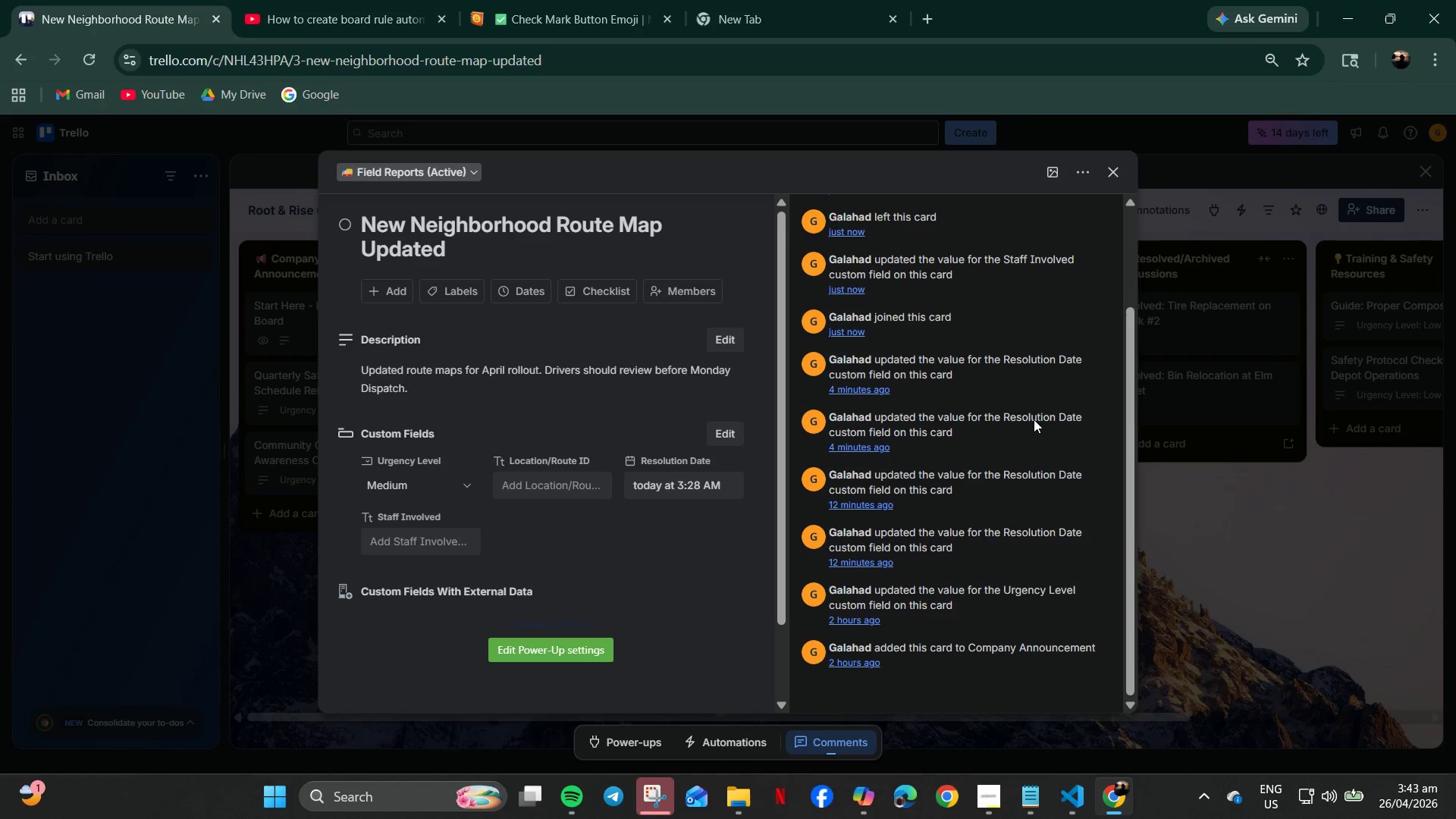 
left_click([1112, 164])
 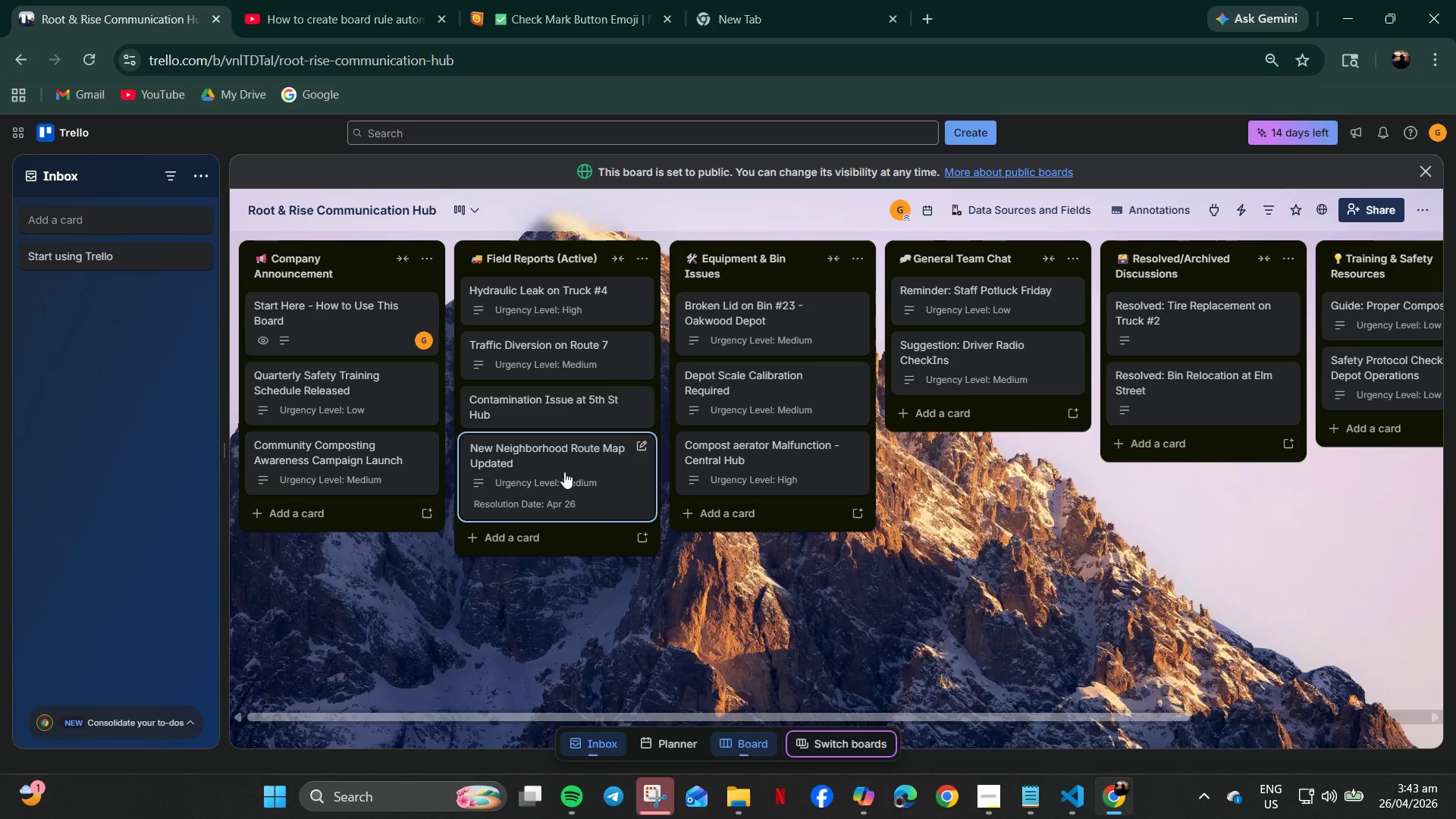 
left_click_drag(start_coordinate=[564, 472], to_coordinate=[328, 460])
 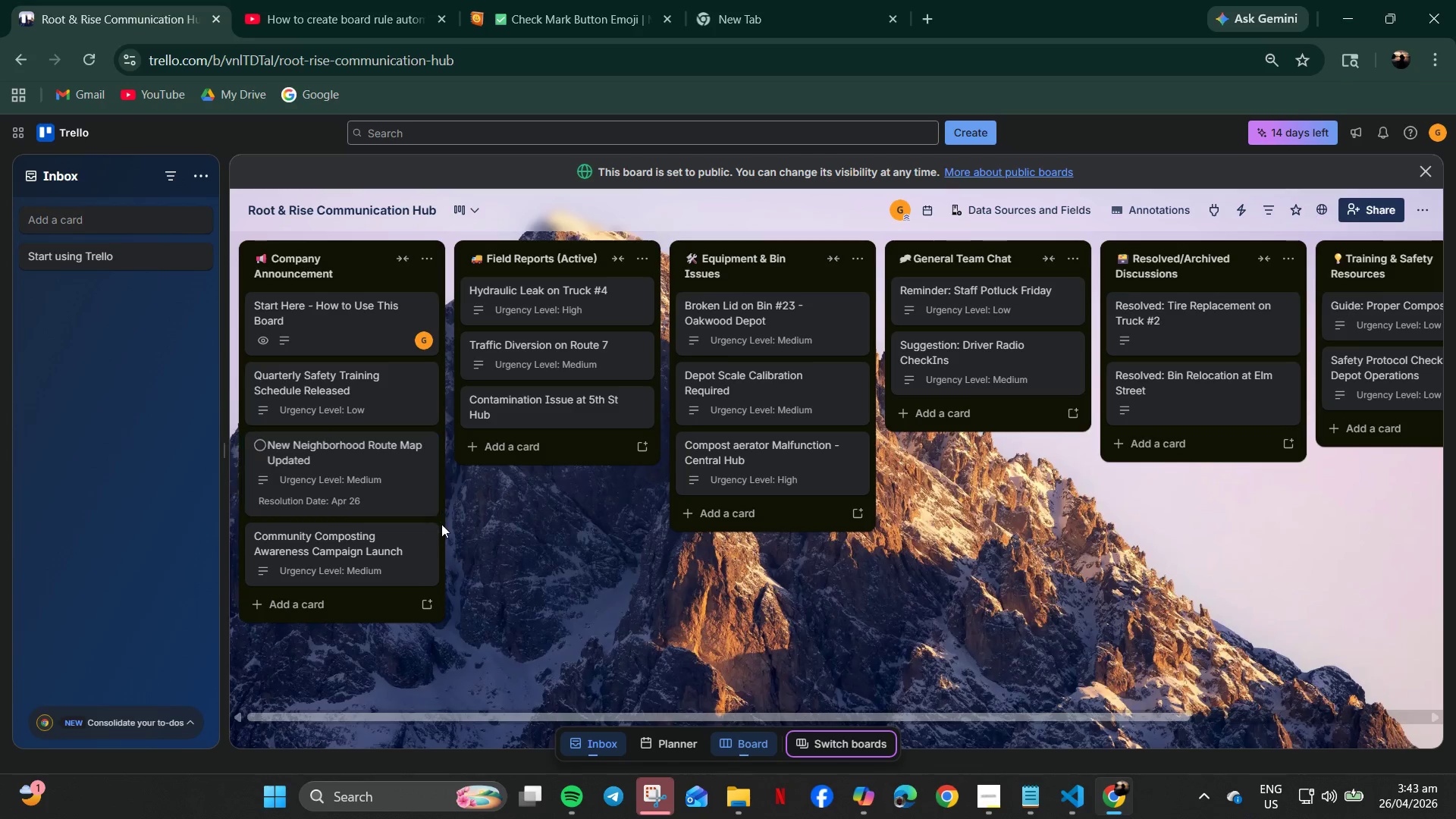 
scroll: coordinate [921, 548], scroll_direction: down, amount: 8.0
 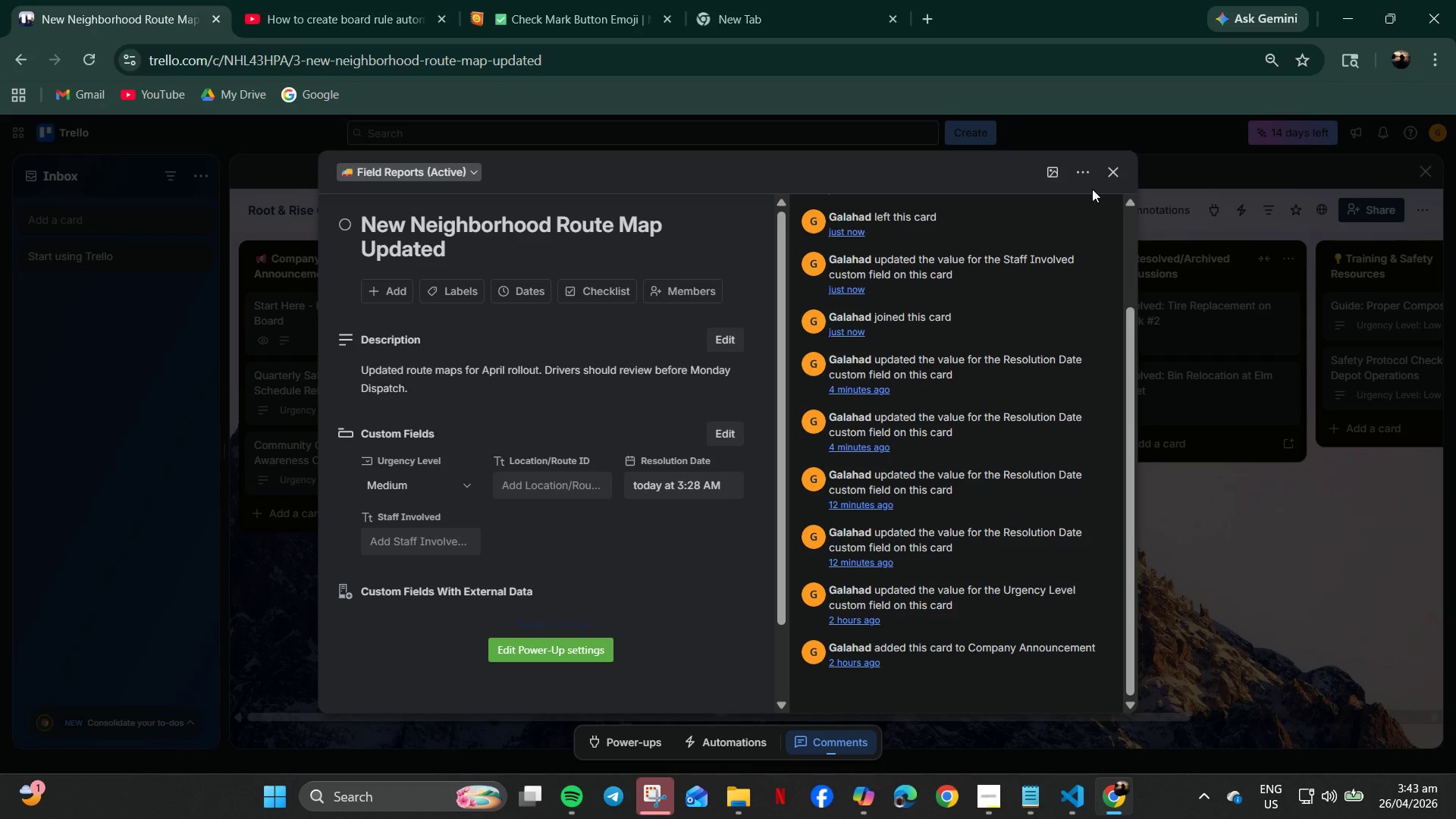 
left_click([400, 493])
 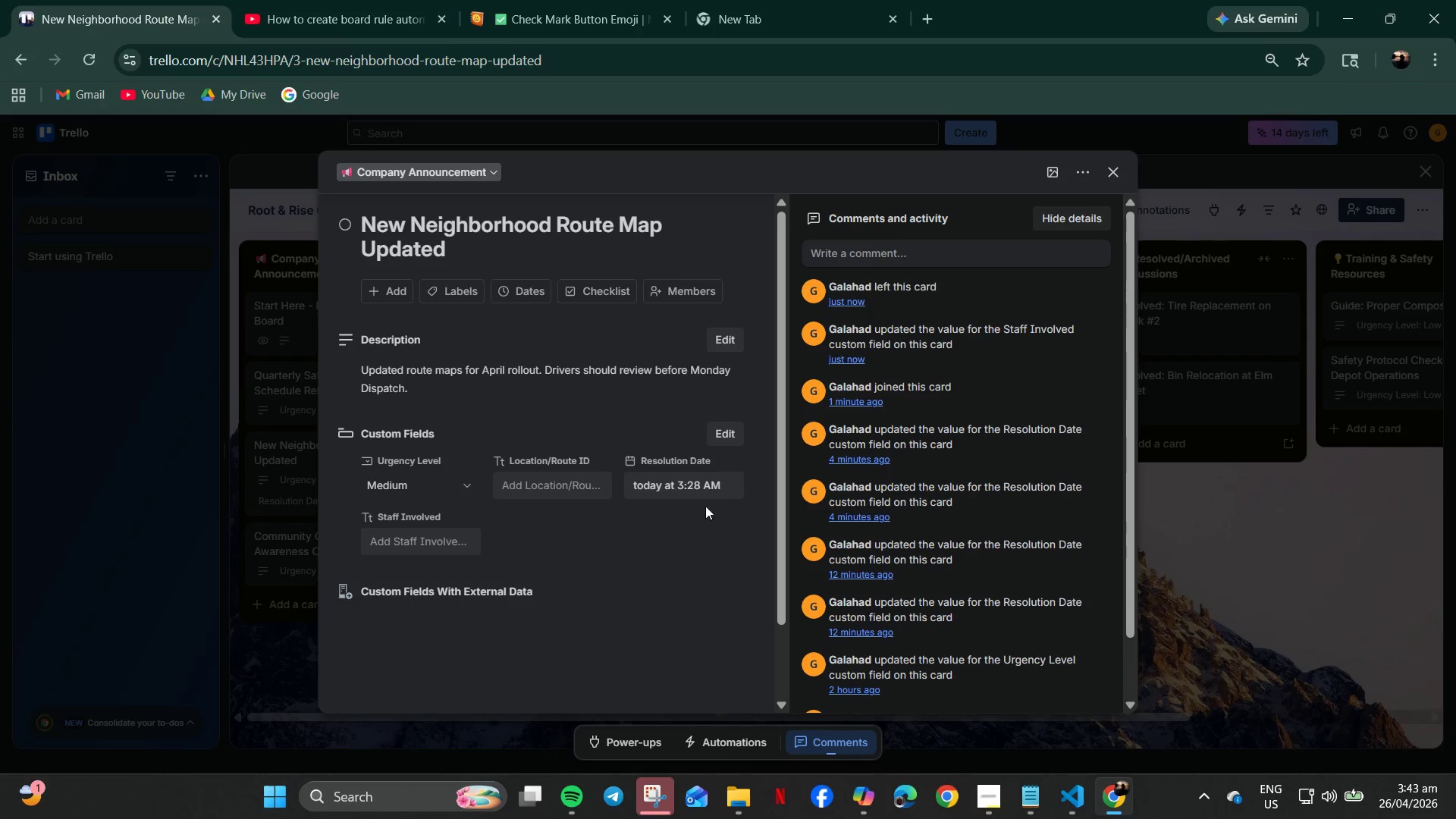 
left_click([703, 488])
 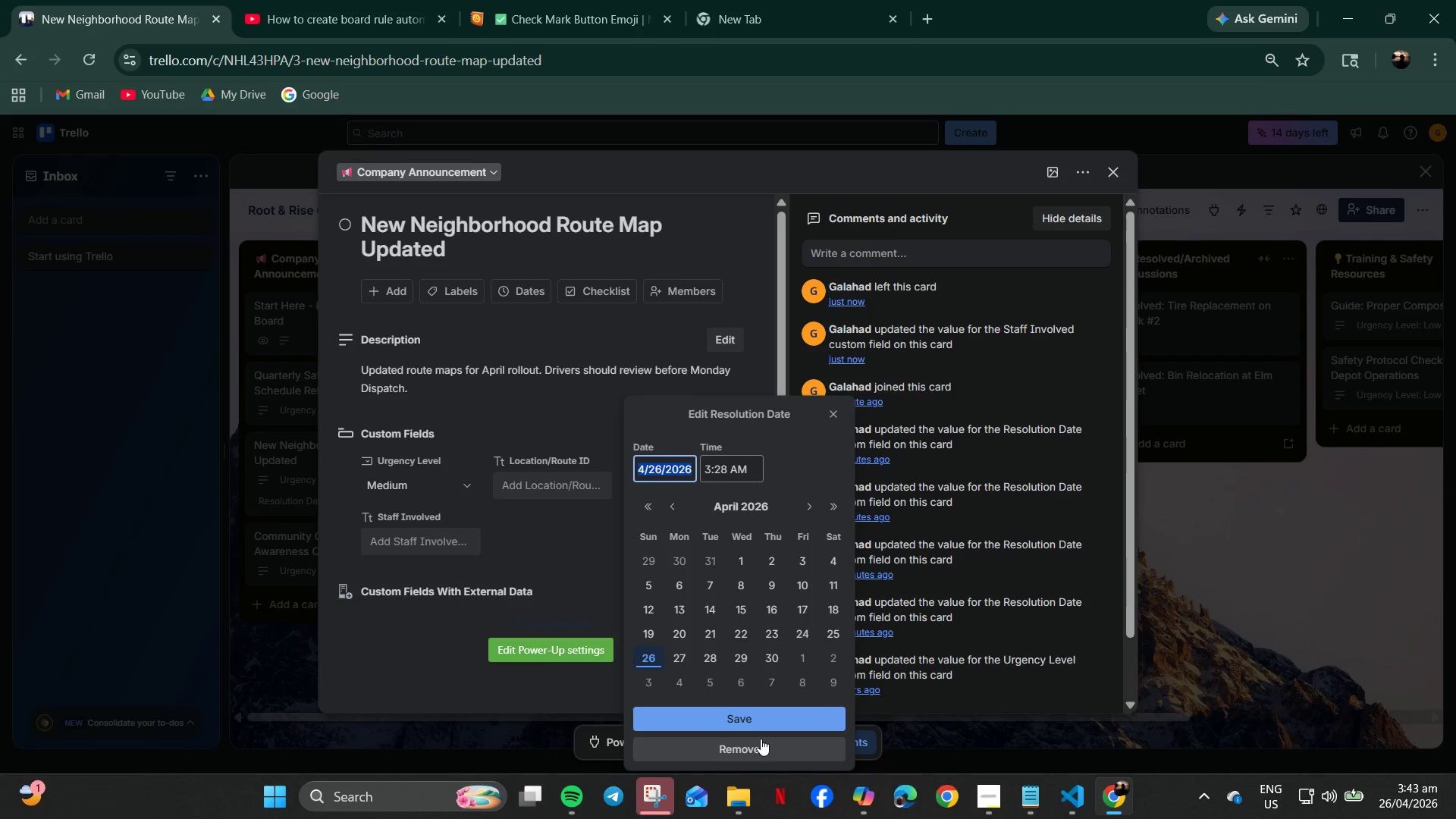 
left_click([761, 746])
 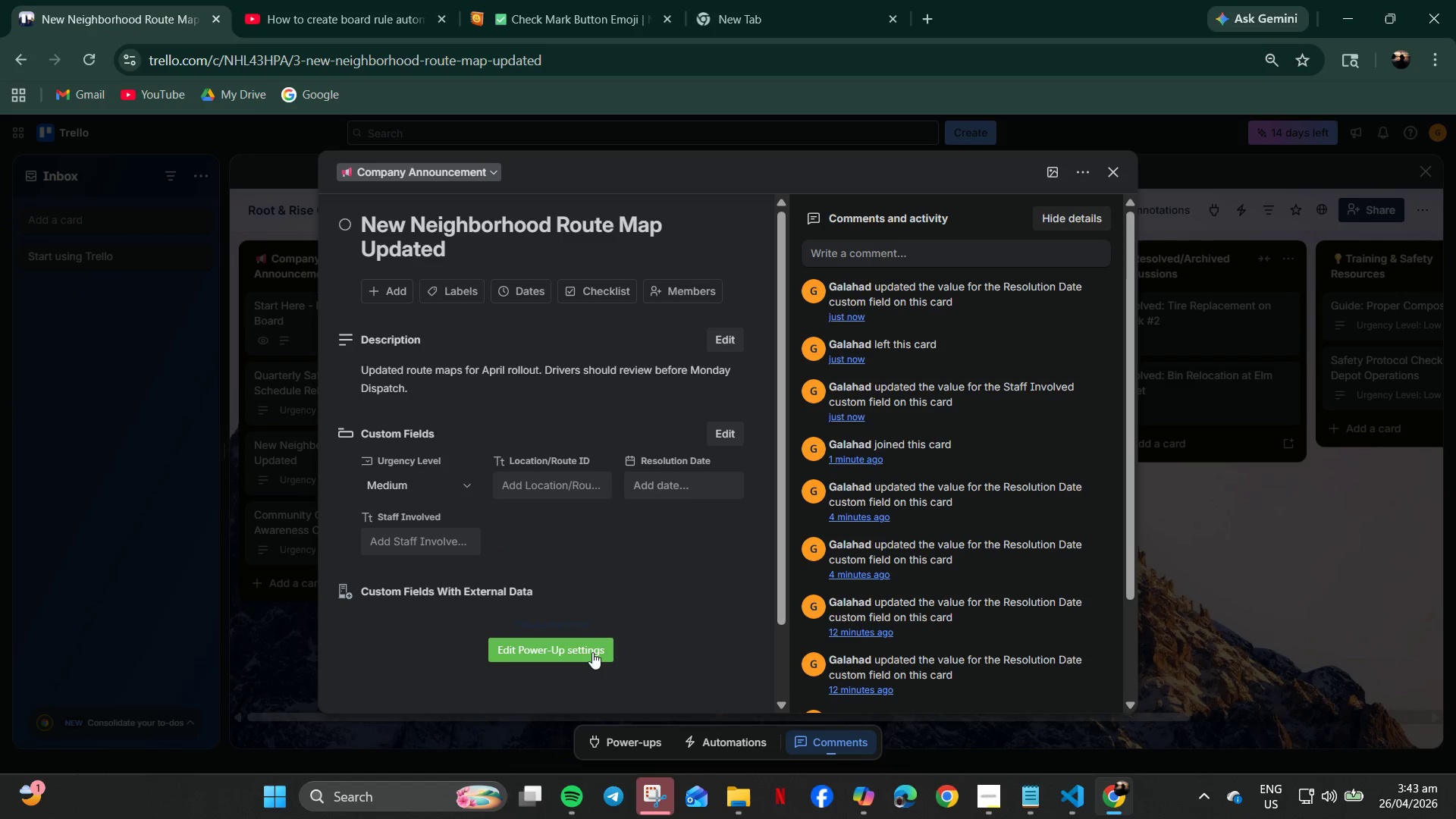 
left_click([538, 651])
 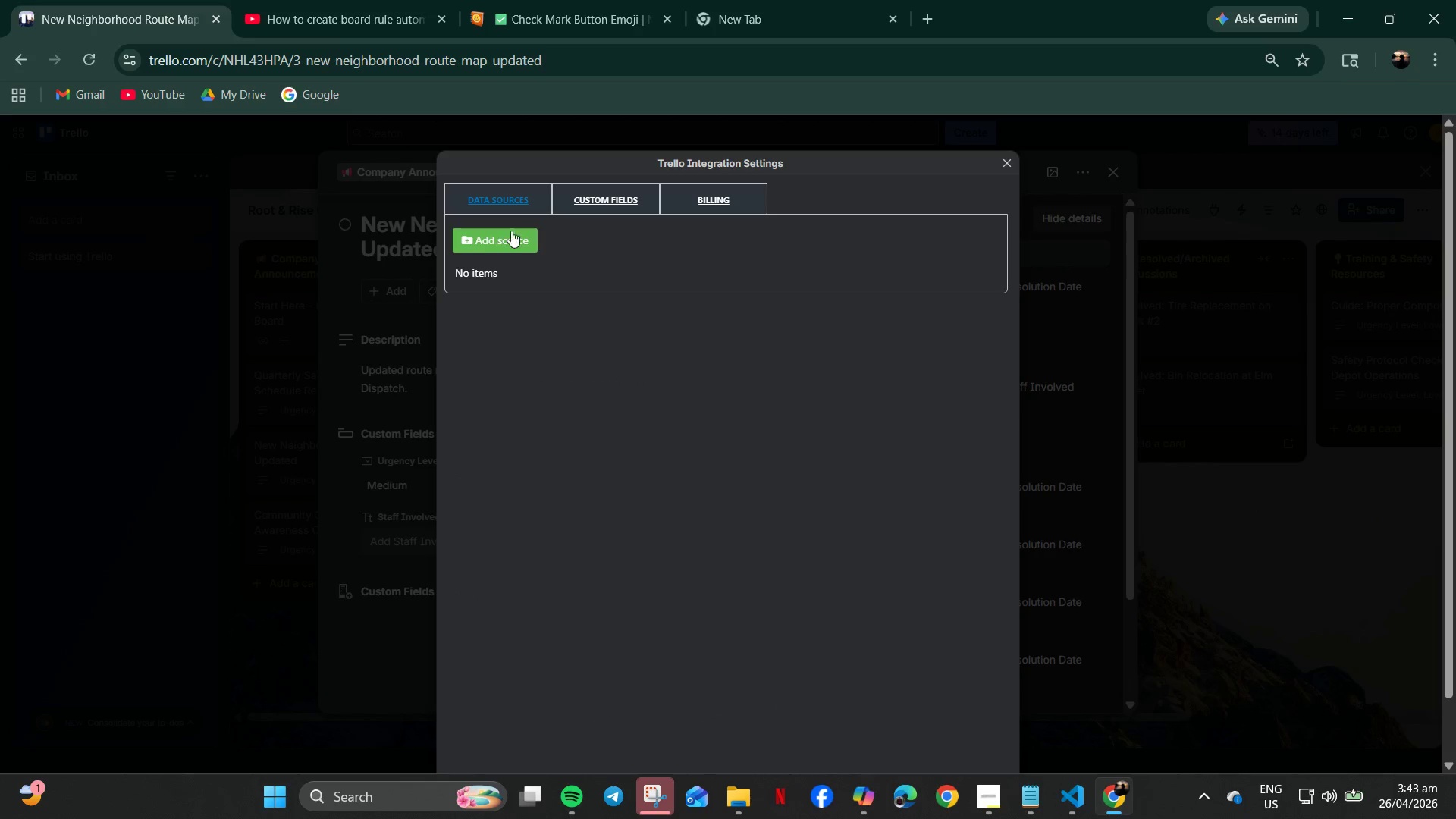 
left_click([493, 251])
 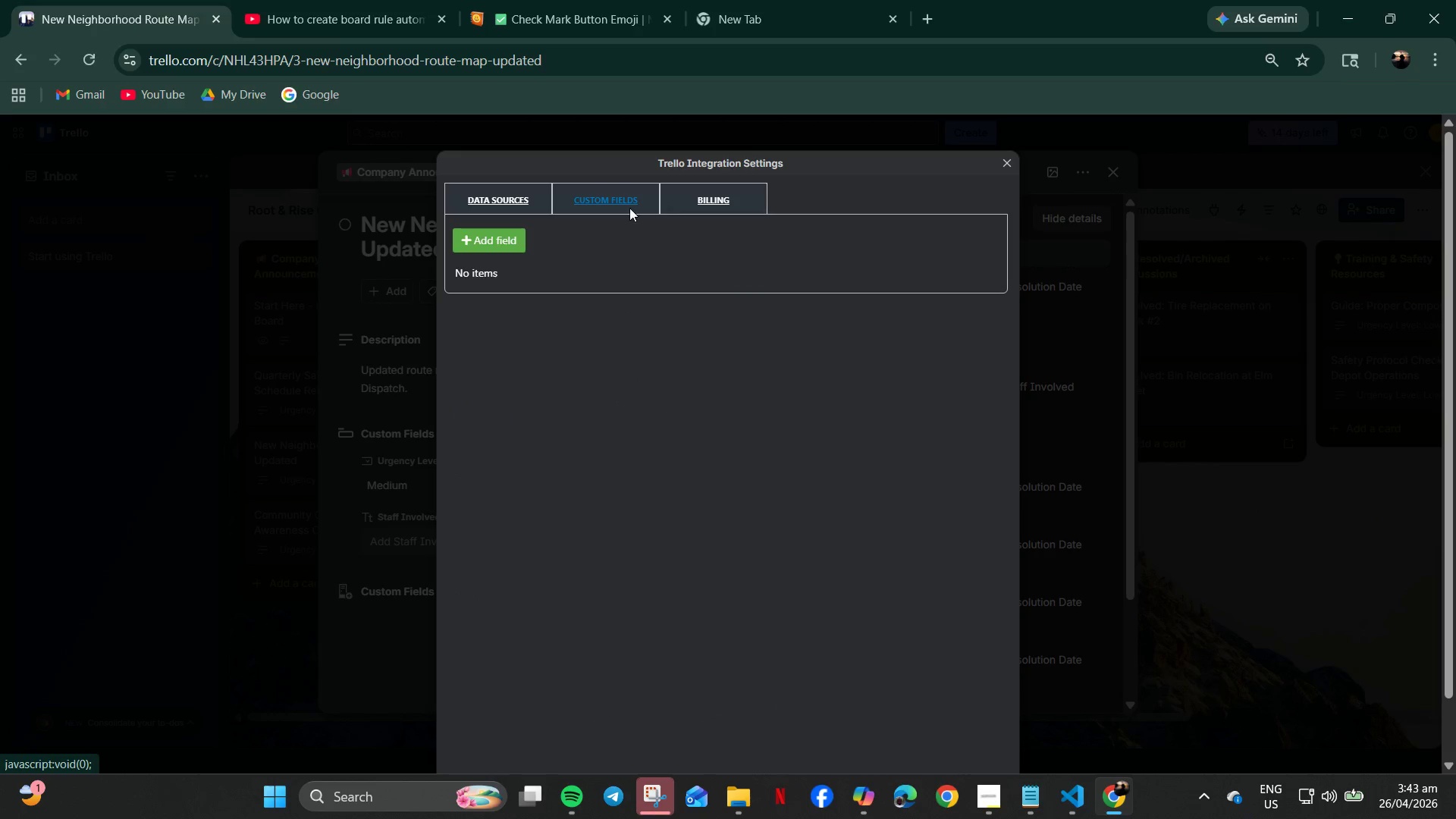 
left_click_drag(start_coordinate=[611, 196], to_coordinate=[623, 195])
 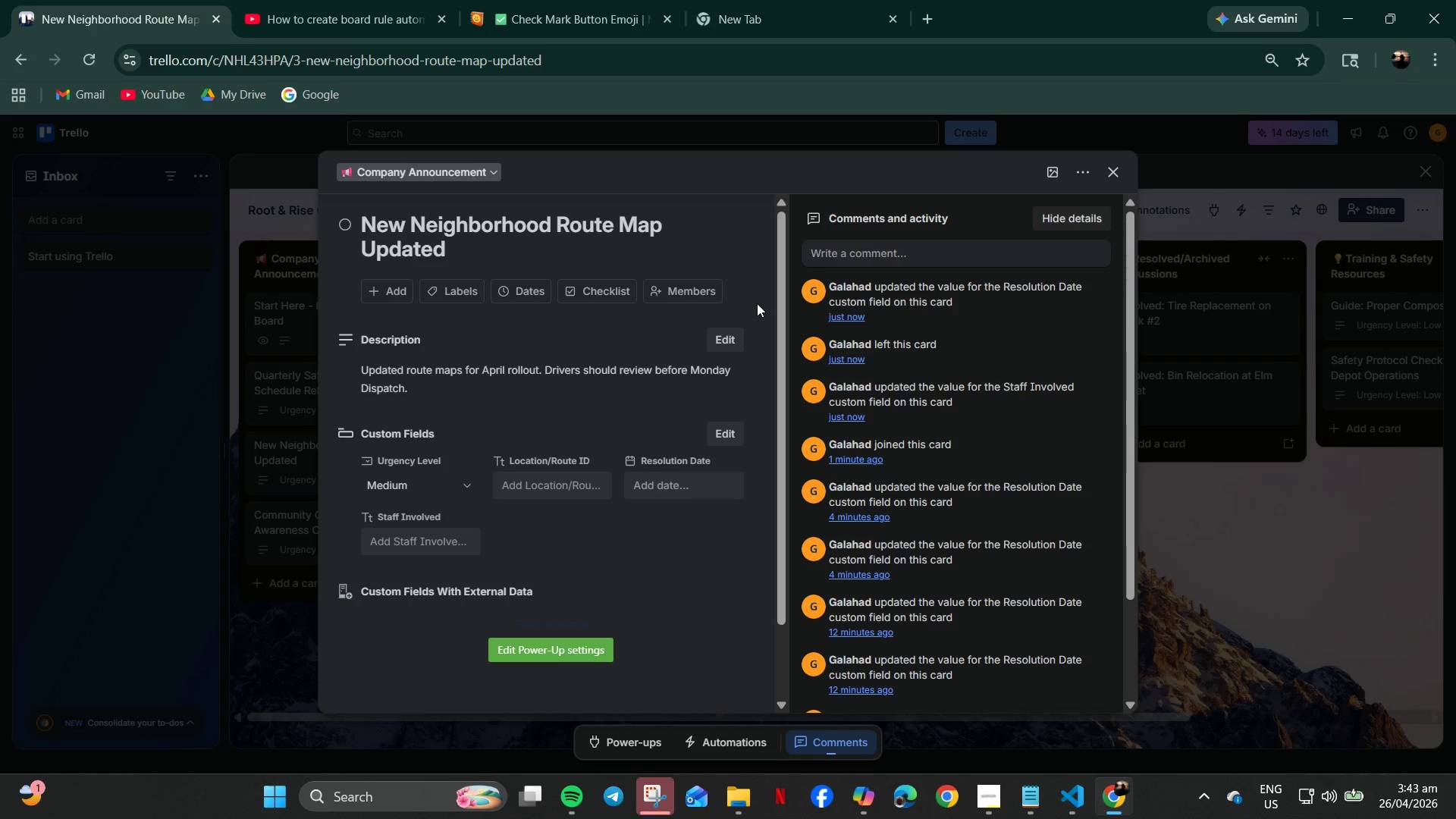 
left_click([659, 744])
 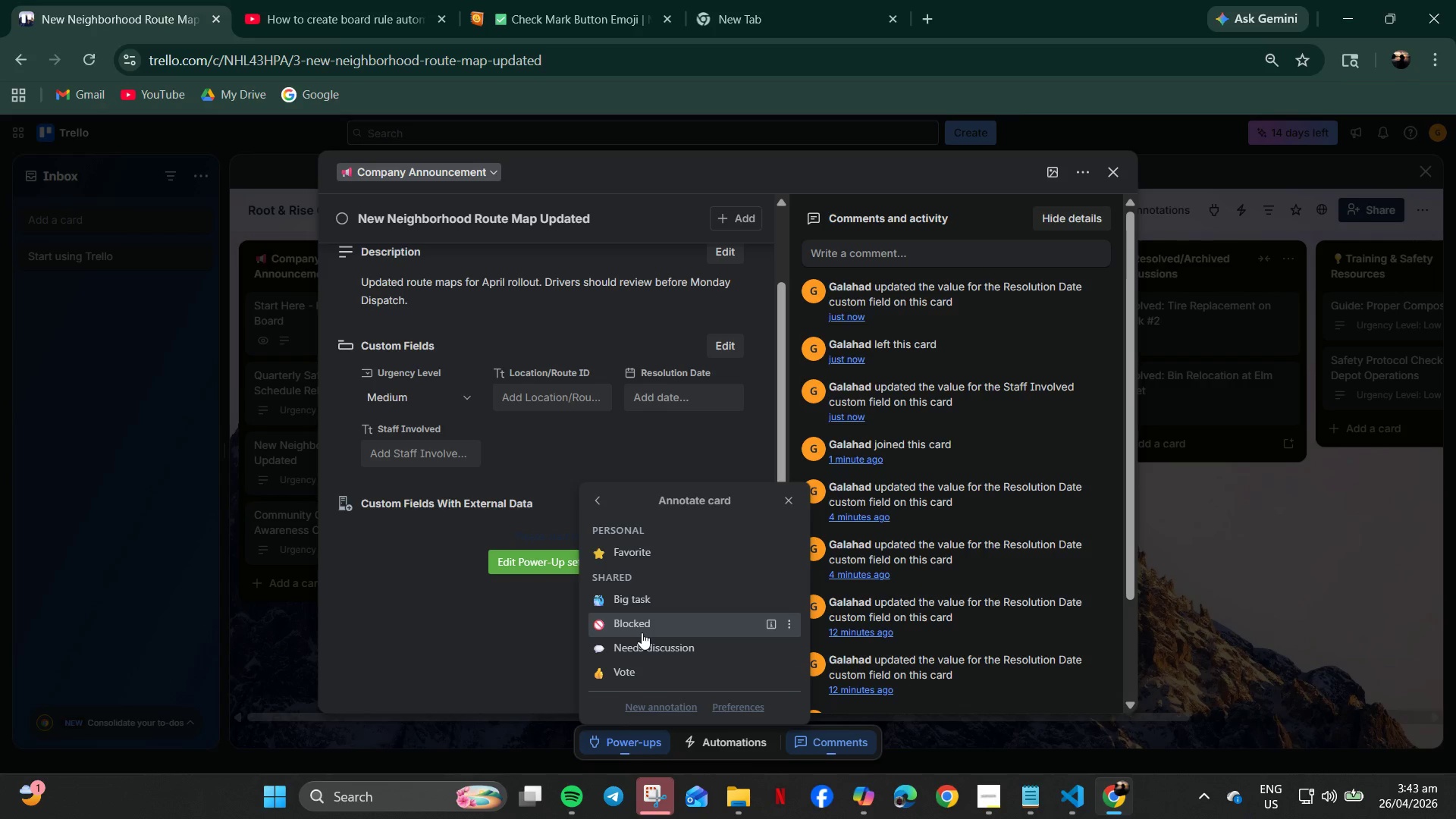 
scroll: coordinate [755, 695], scroll_direction: down, amount: 4.0
 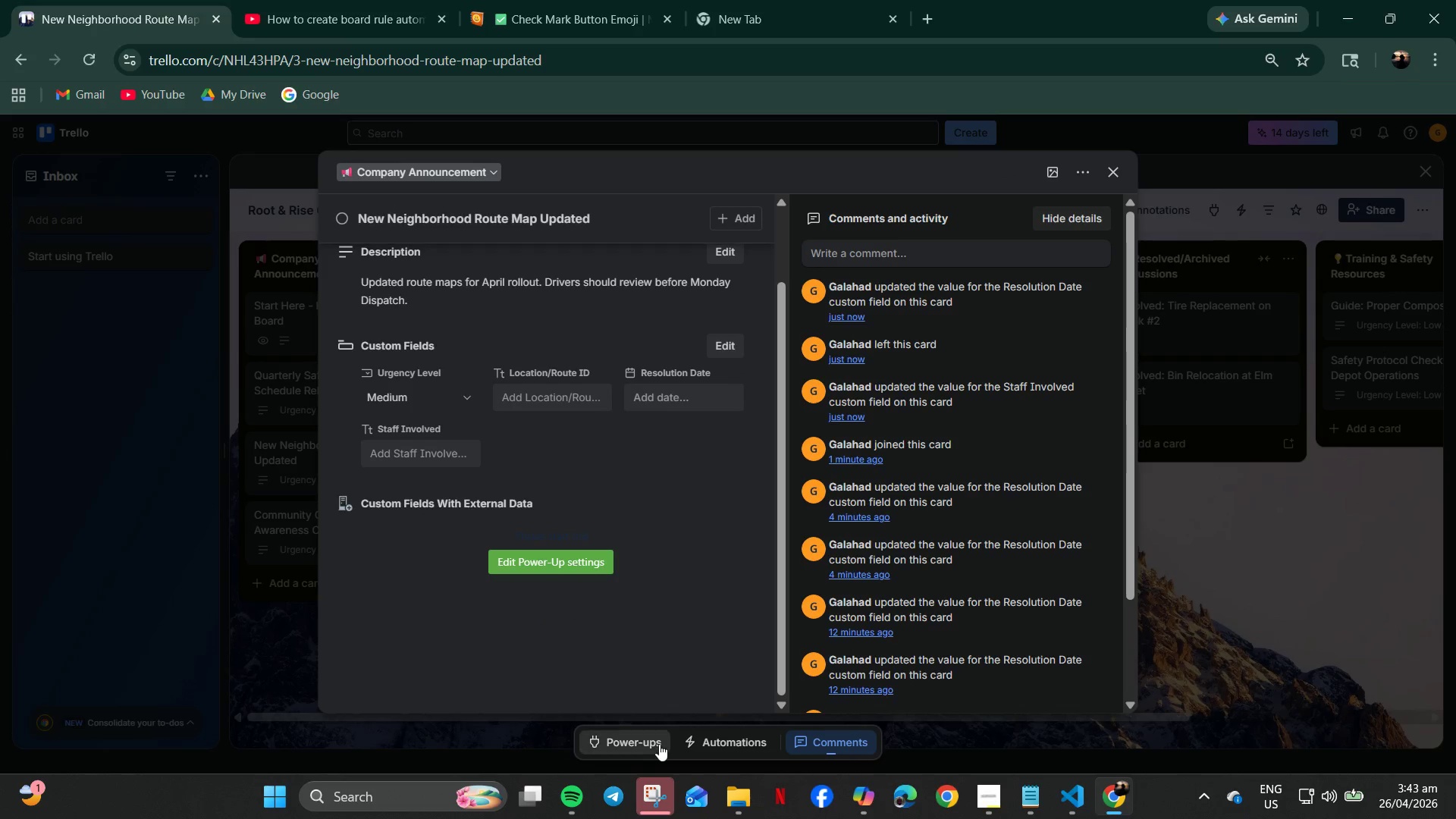 
left_click([630, 711])
 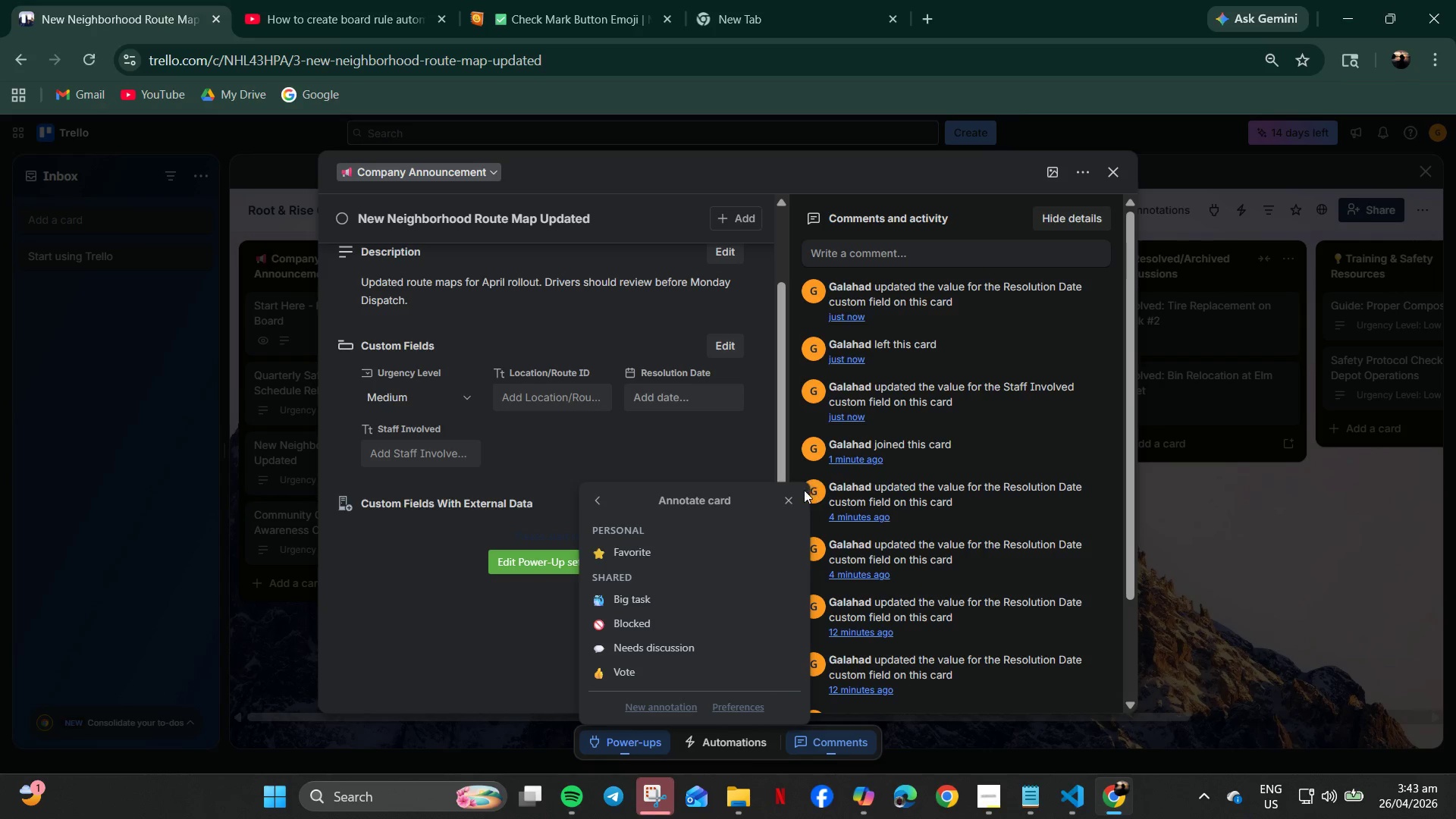 
left_click([792, 503])
 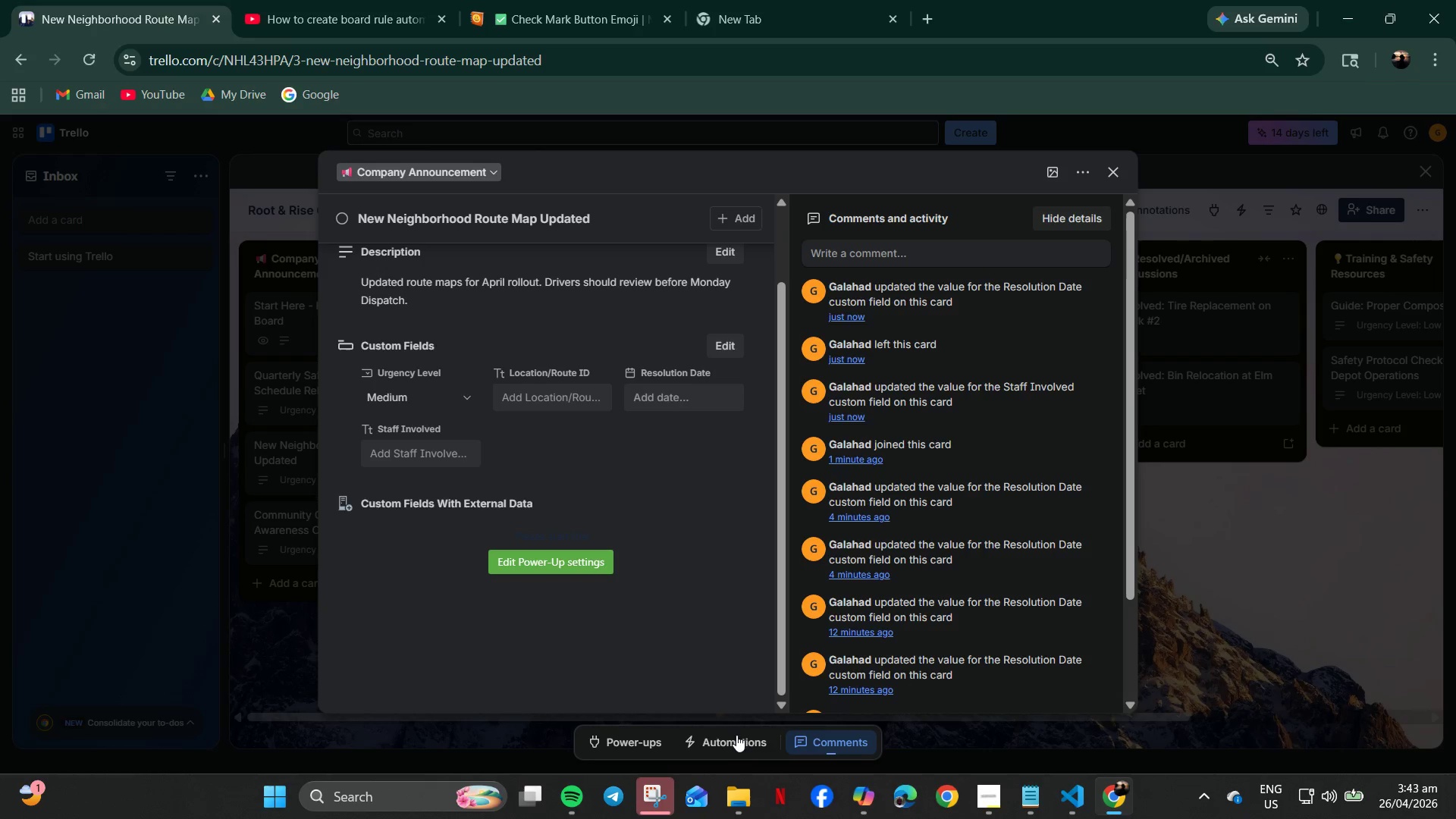 
left_click([735, 742])
 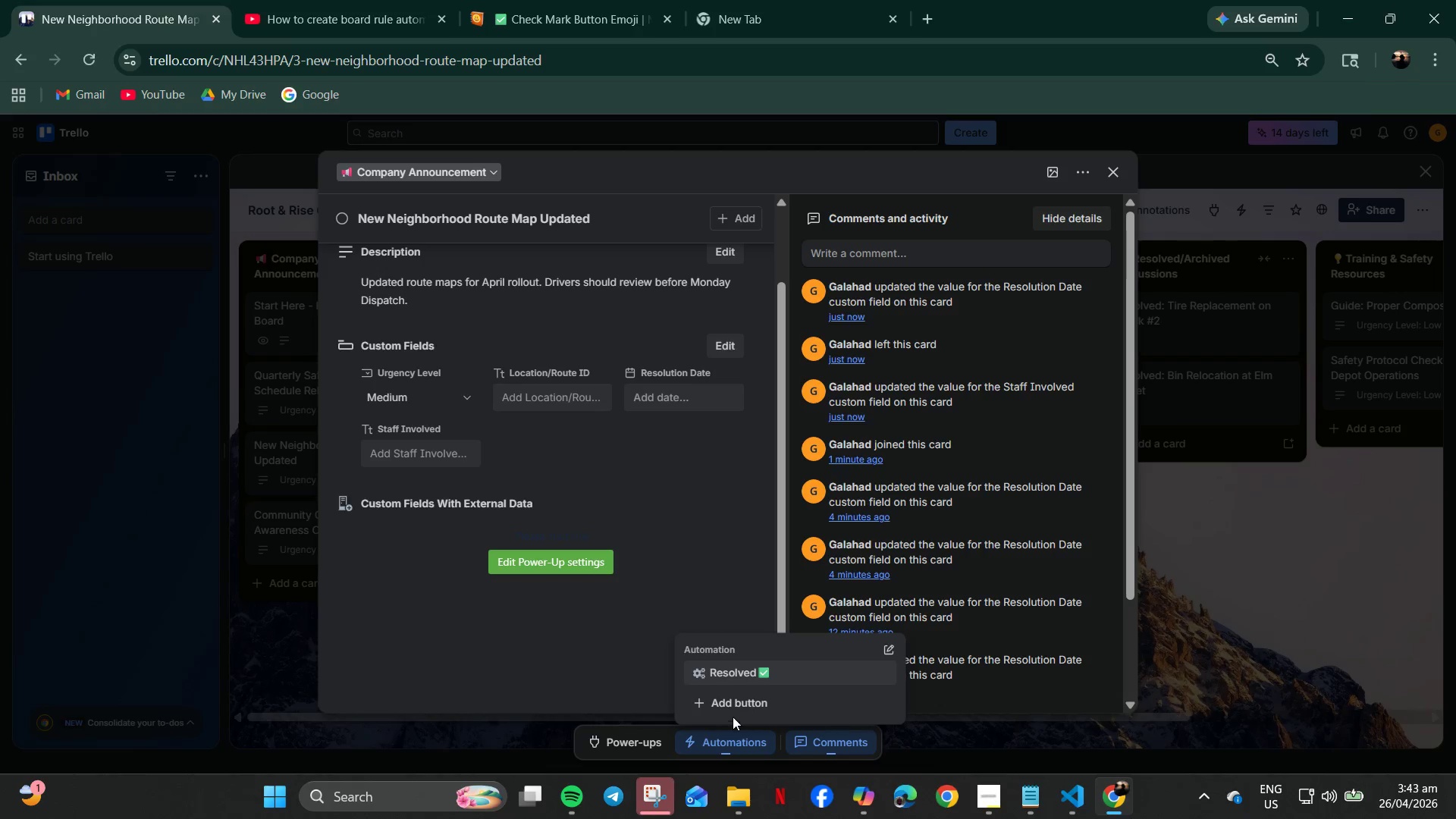 
left_click([746, 682])
 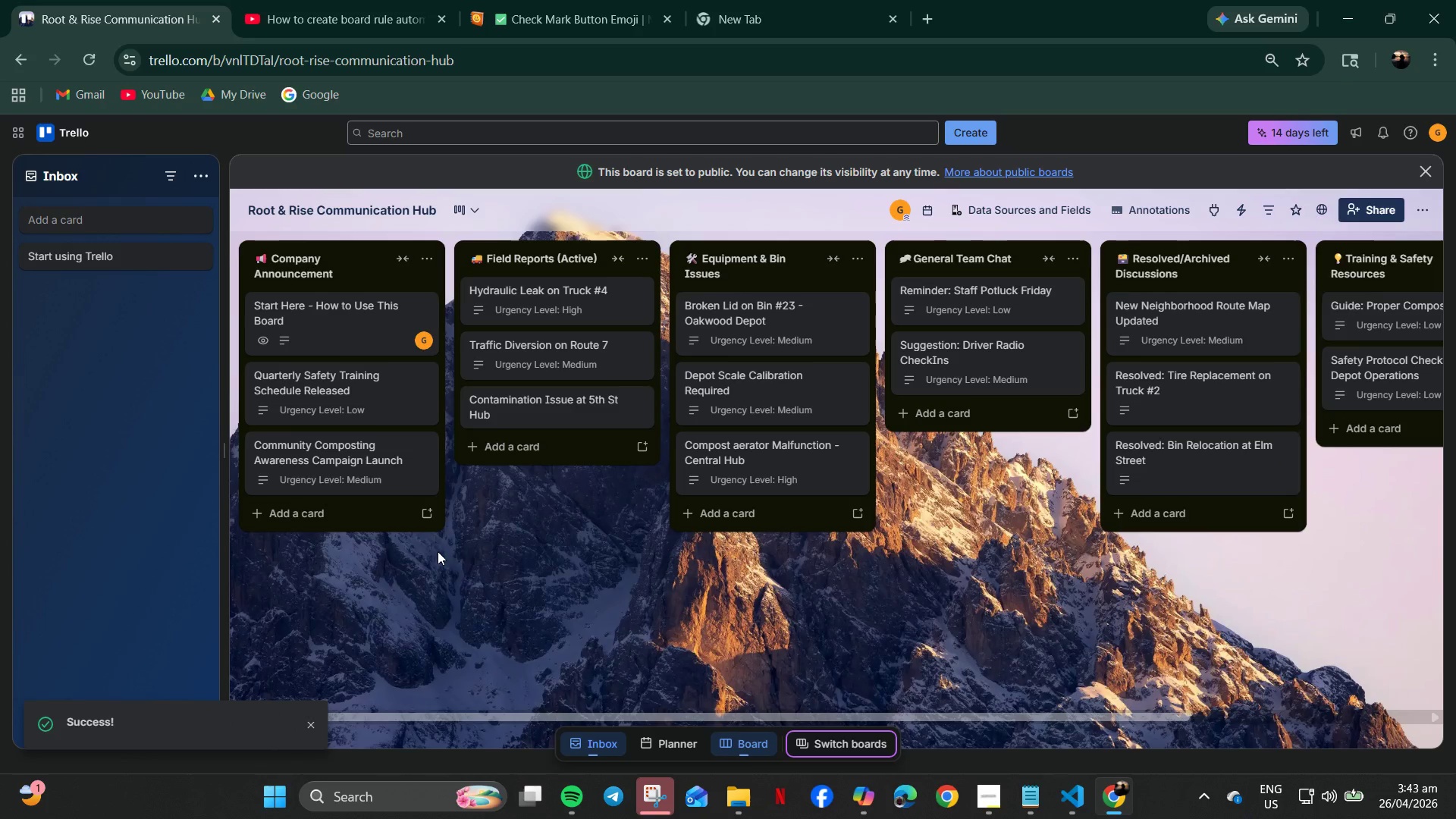 
wait(6.03)
 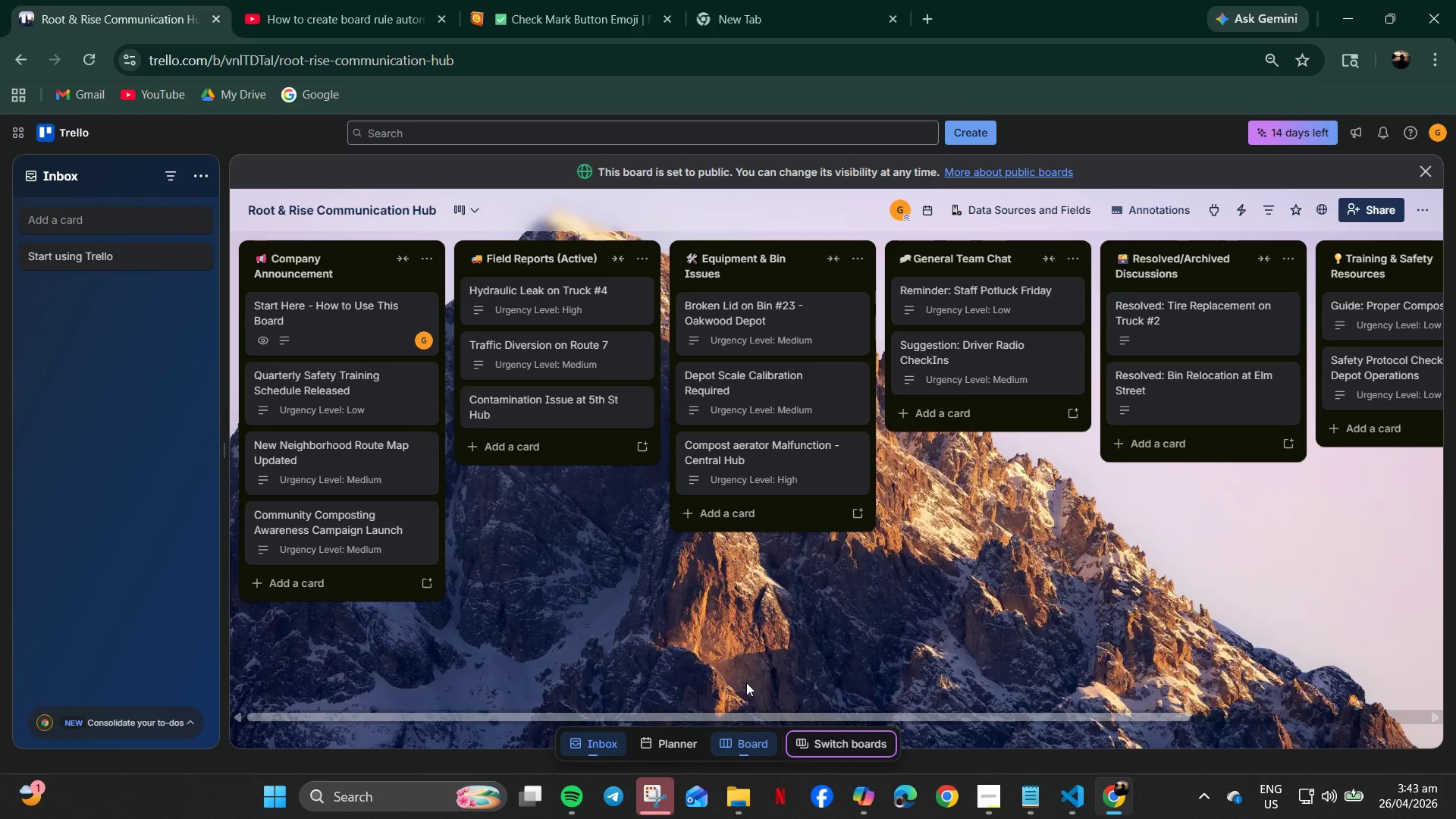 
key(Control+Z)
 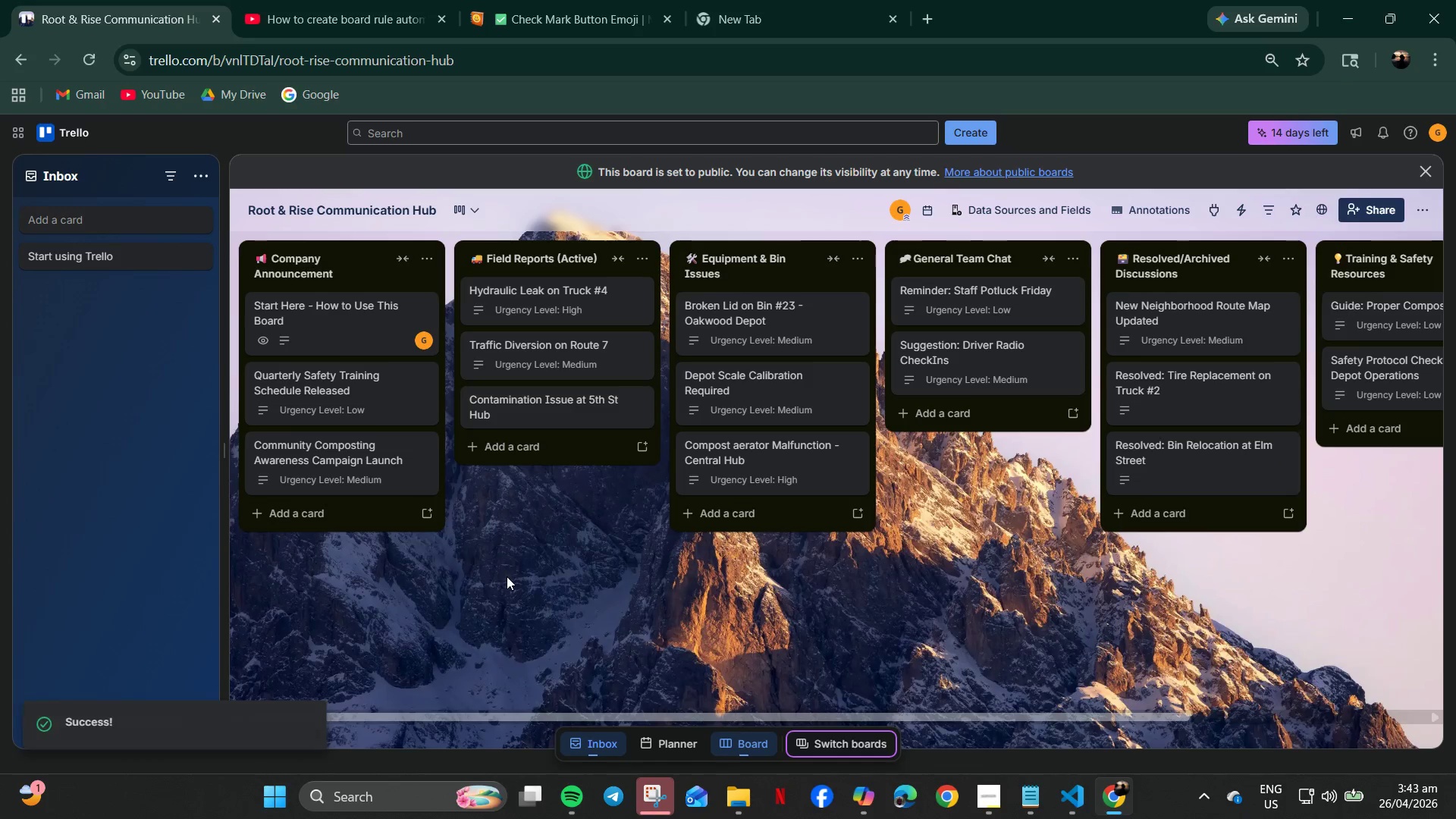 
left_click([507, 576])
 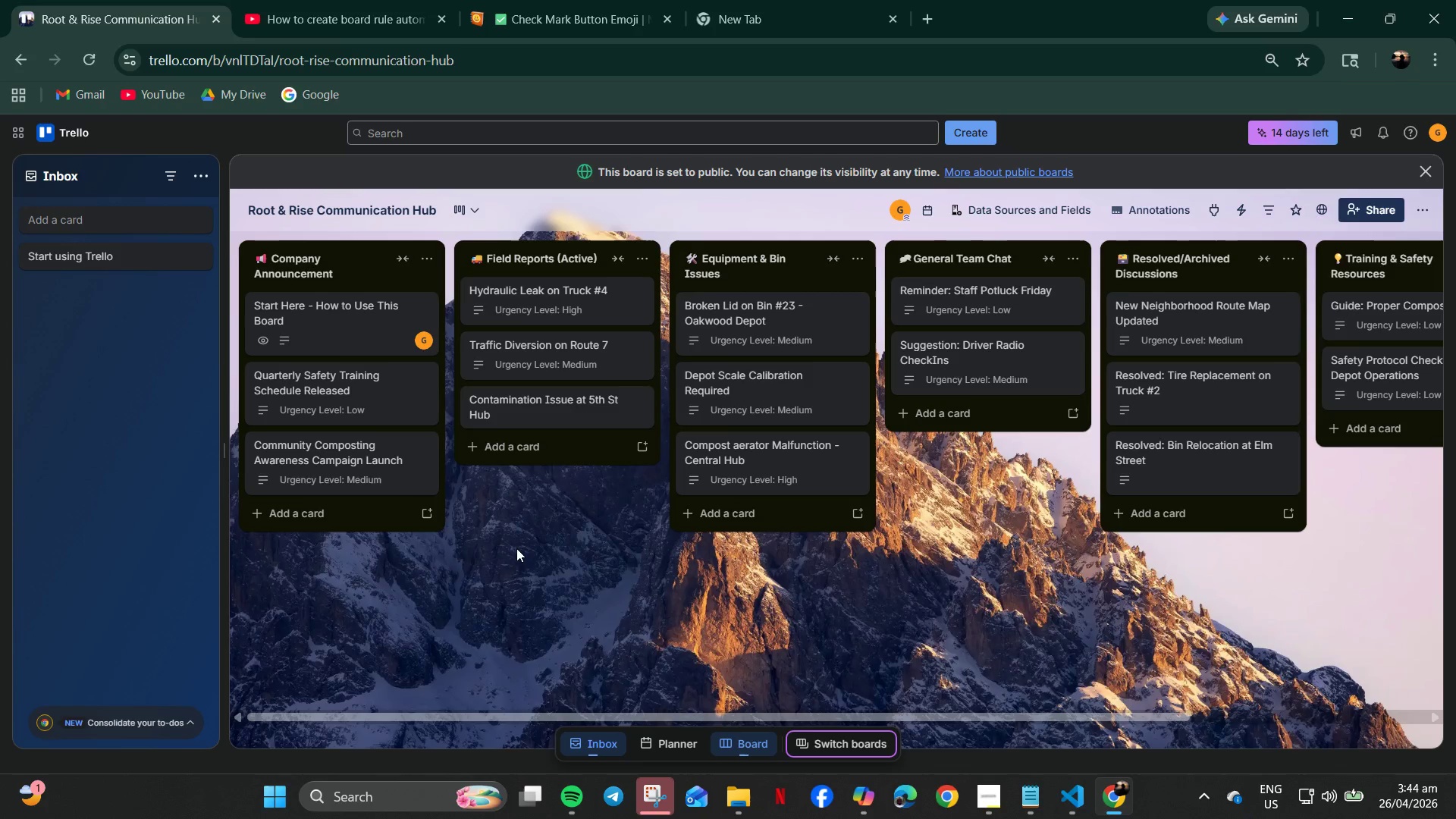 
wait(11.0)
 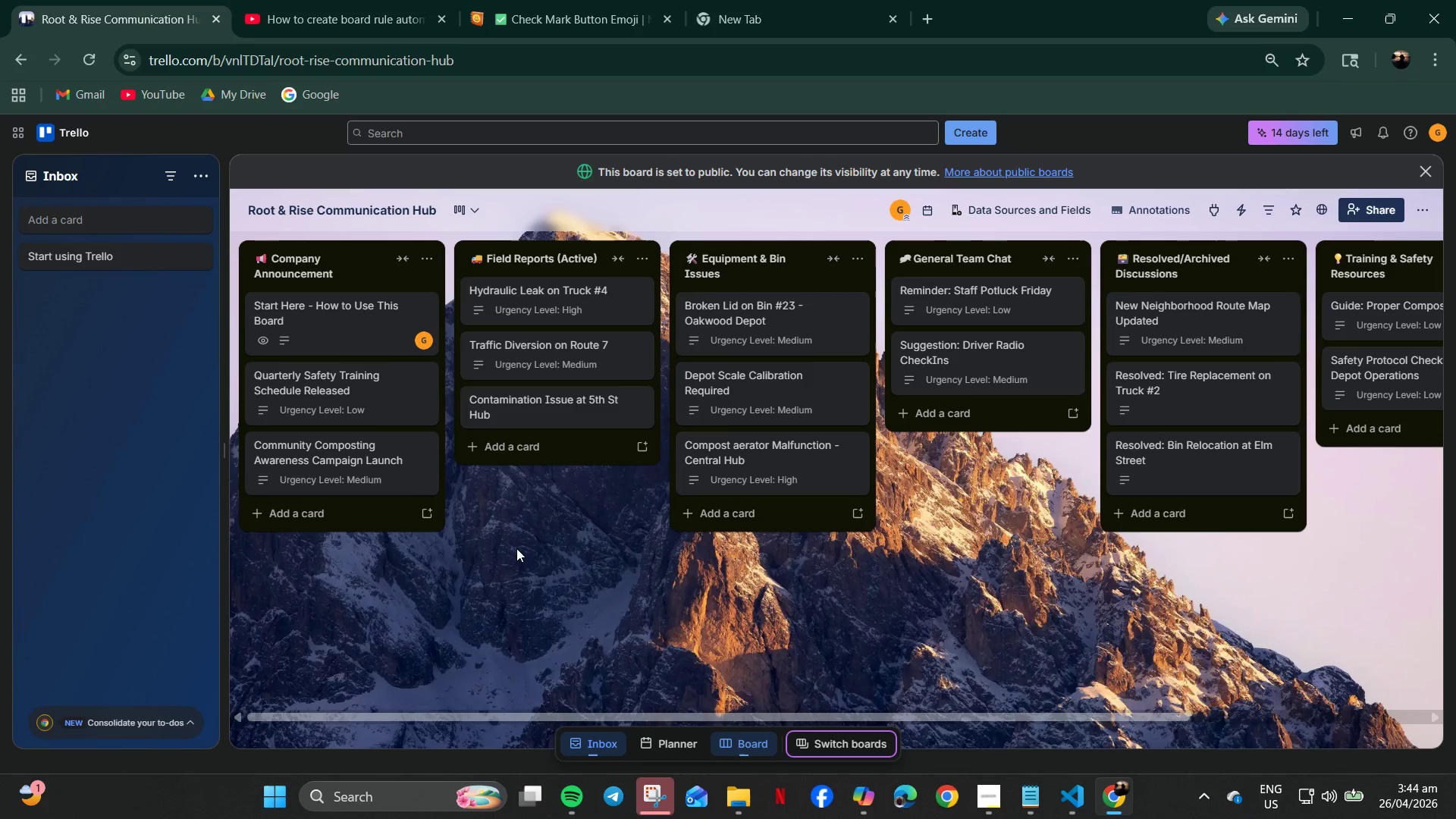 
left_click([328, 461])
 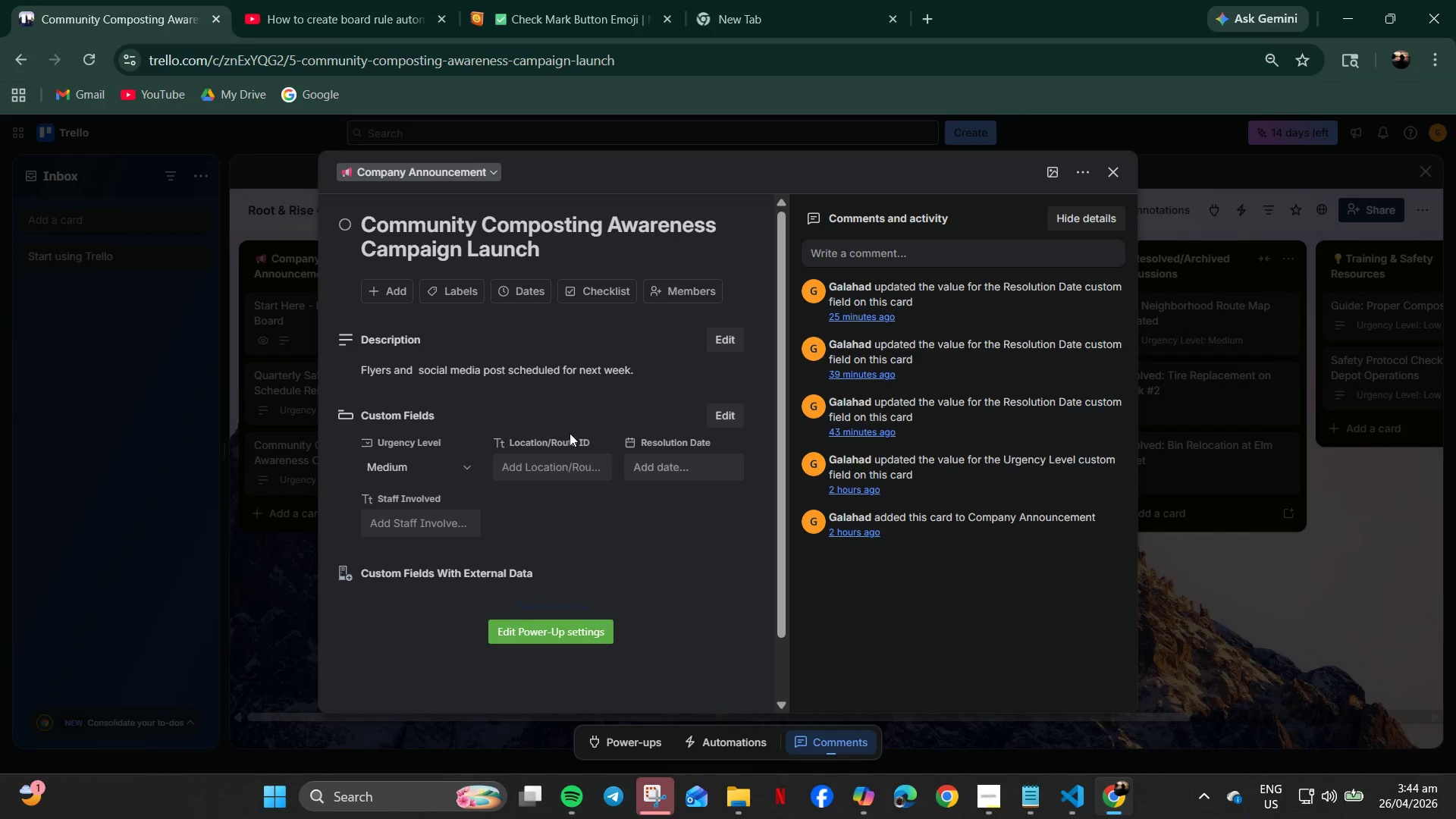 
wait(16.31)
 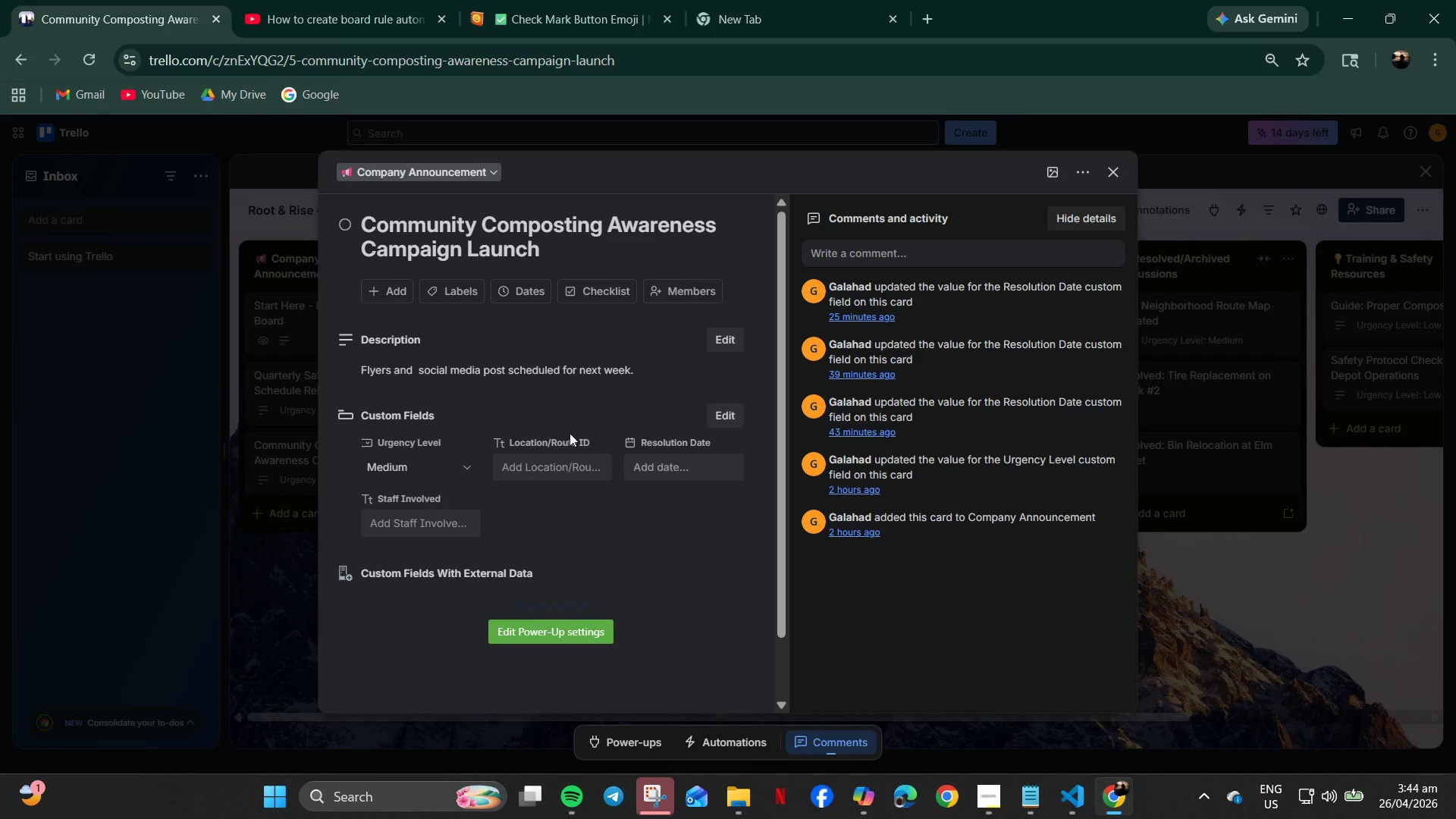 
left_click([1117, 168])
 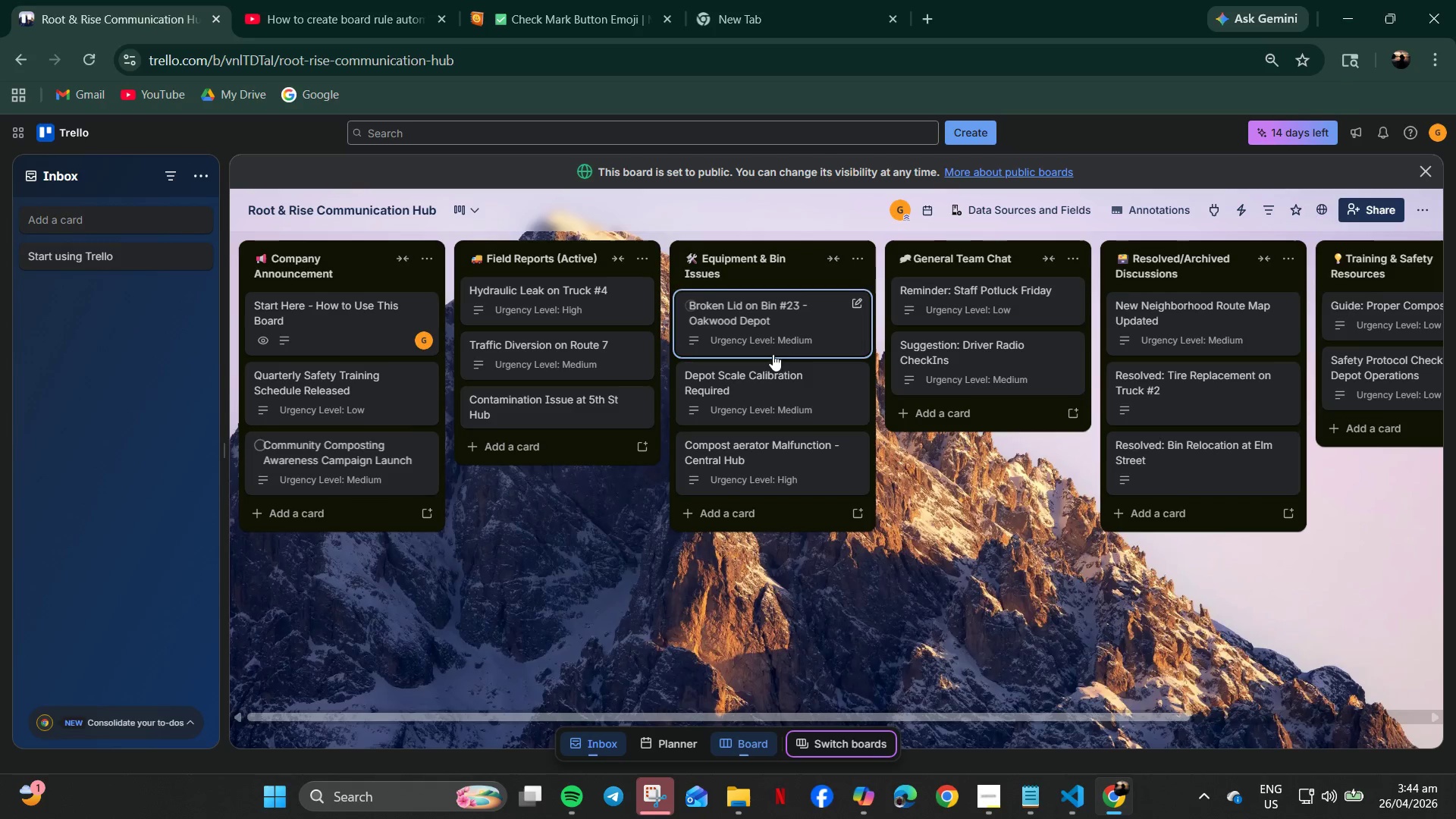 
left_click([765, 392])
 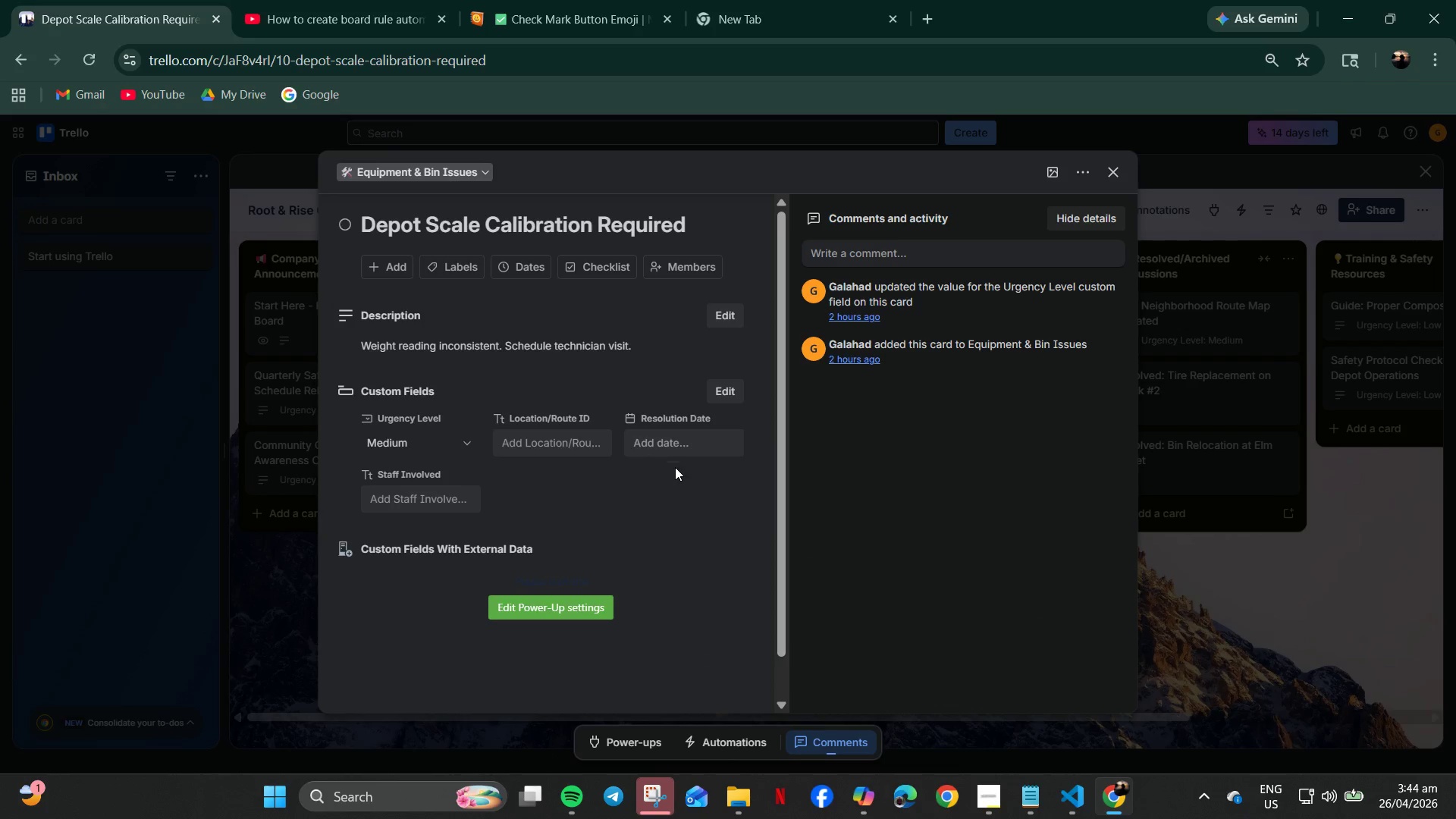 
left_click([636, 510])
 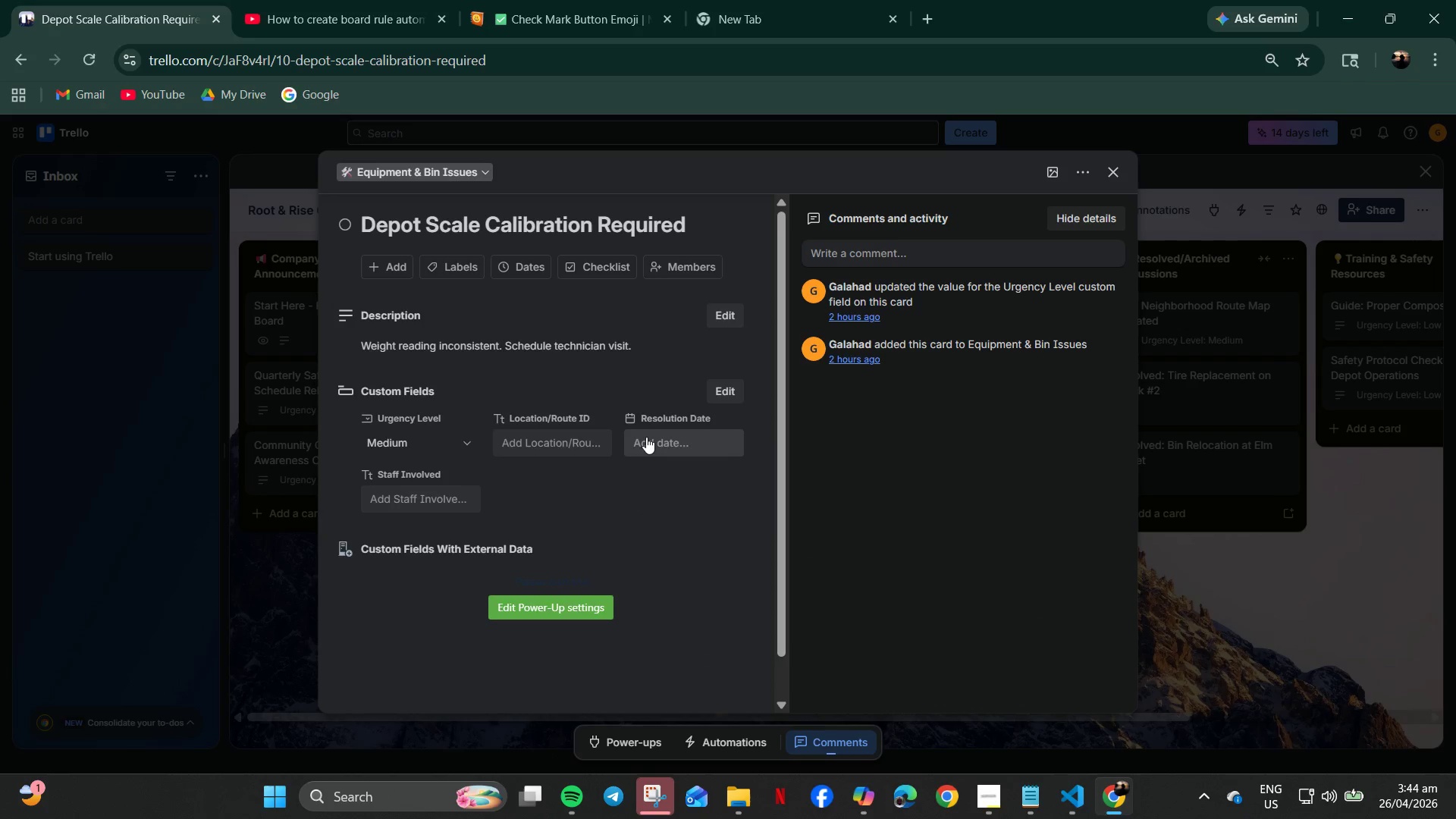 
double_click([646, 437])
 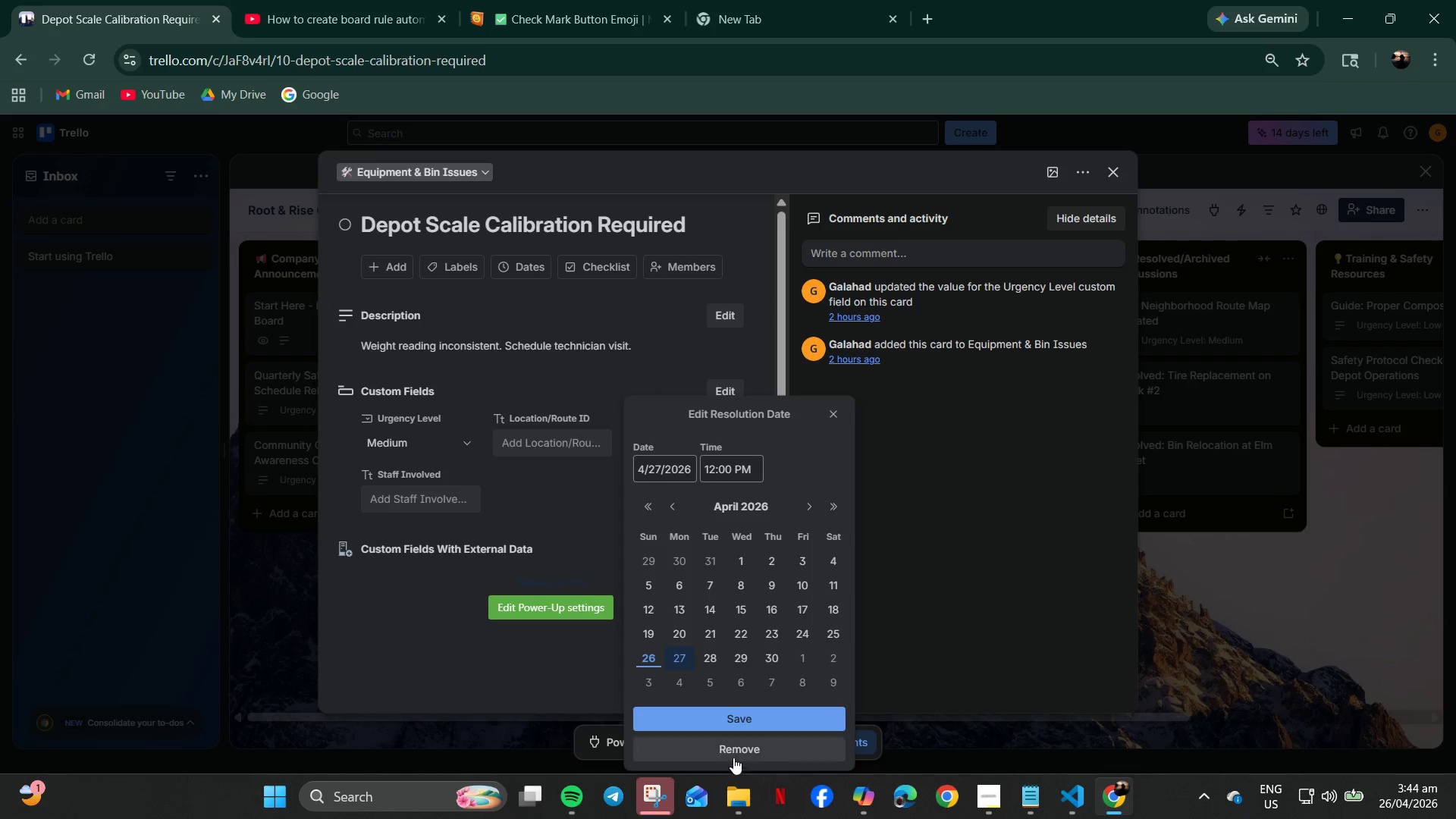 
left_click([730, 749])
 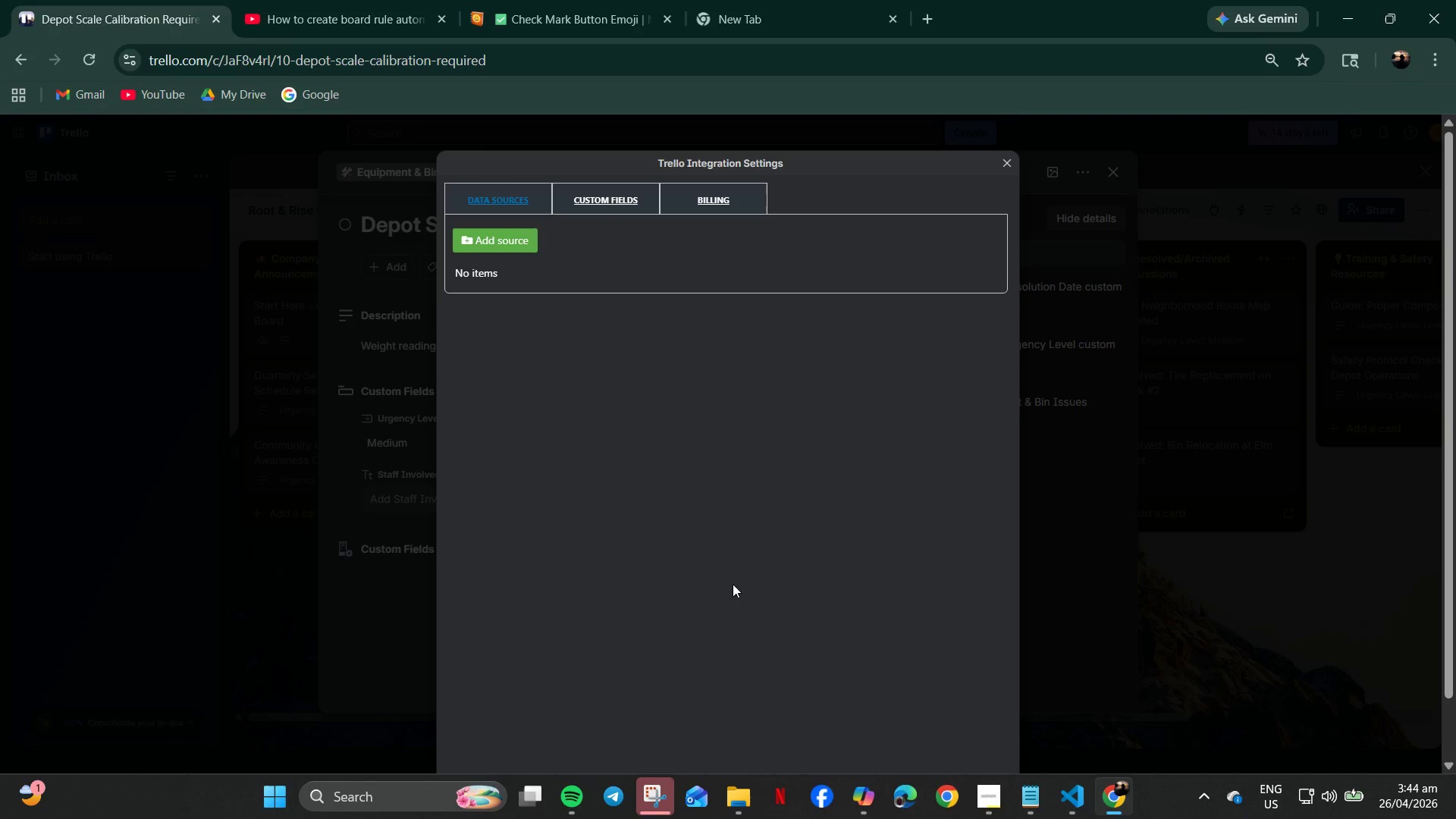 
left_click([607, 199])
 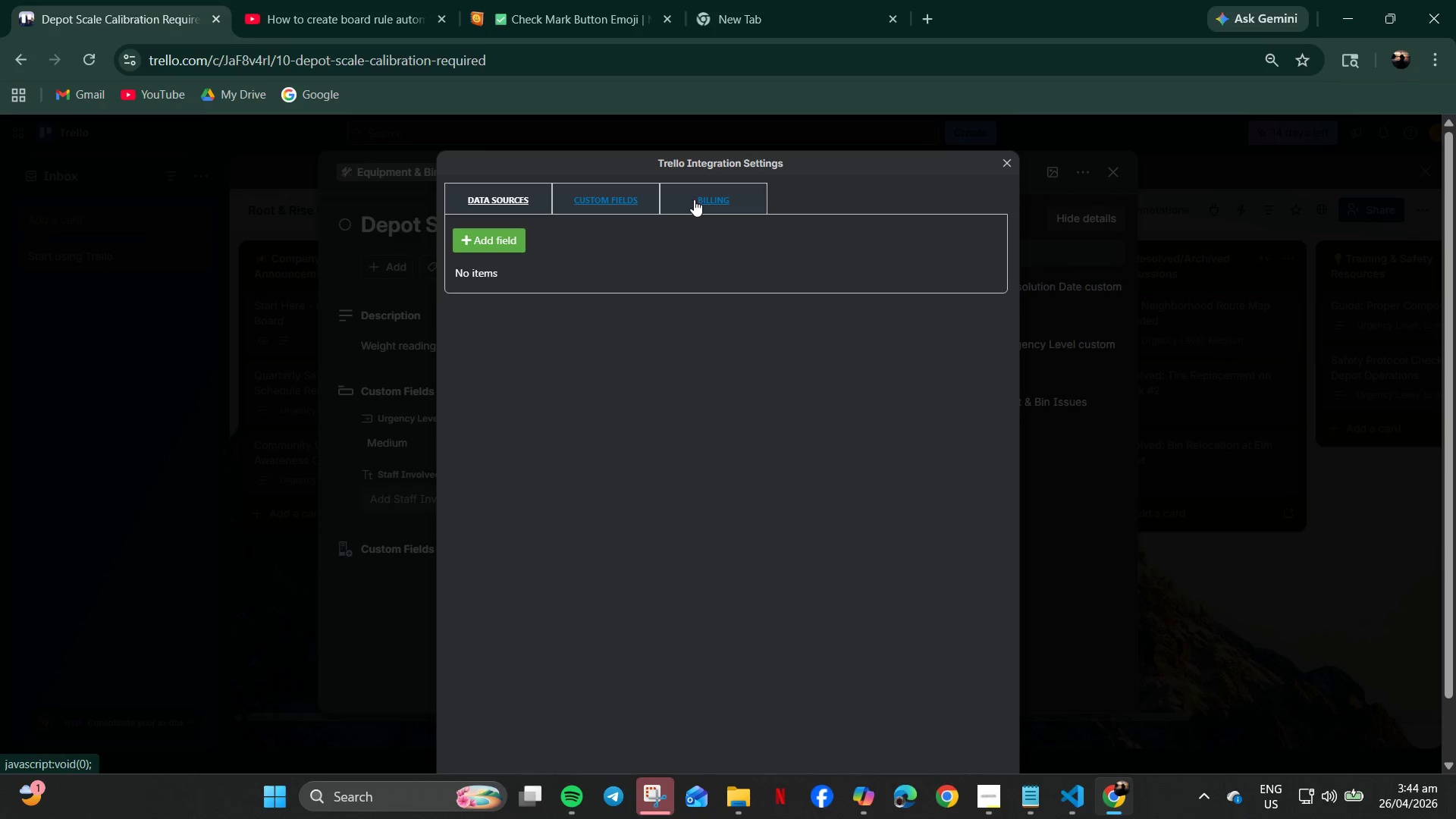 
left_click([698, 199])
 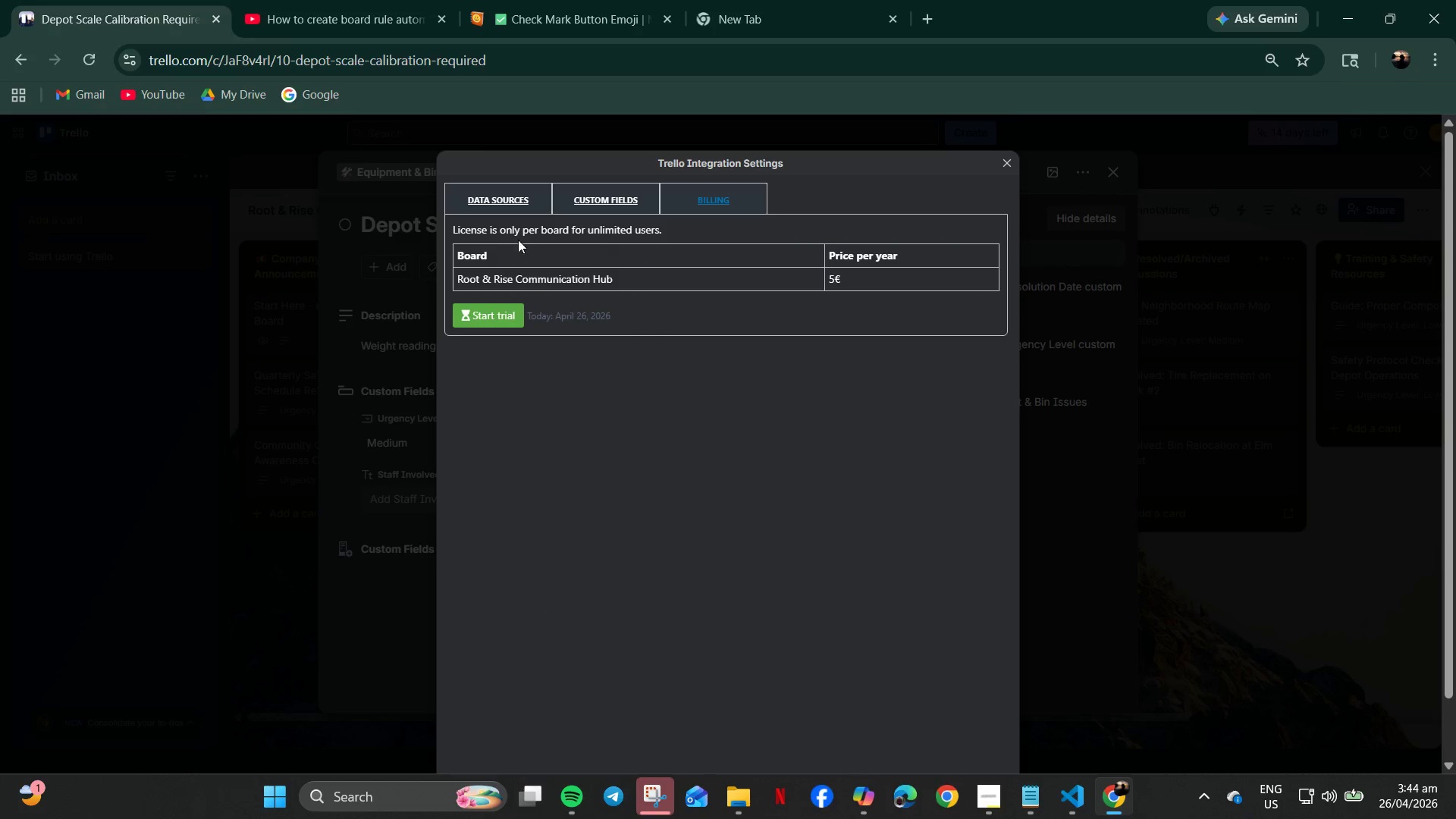 
left_click([494, 212])
 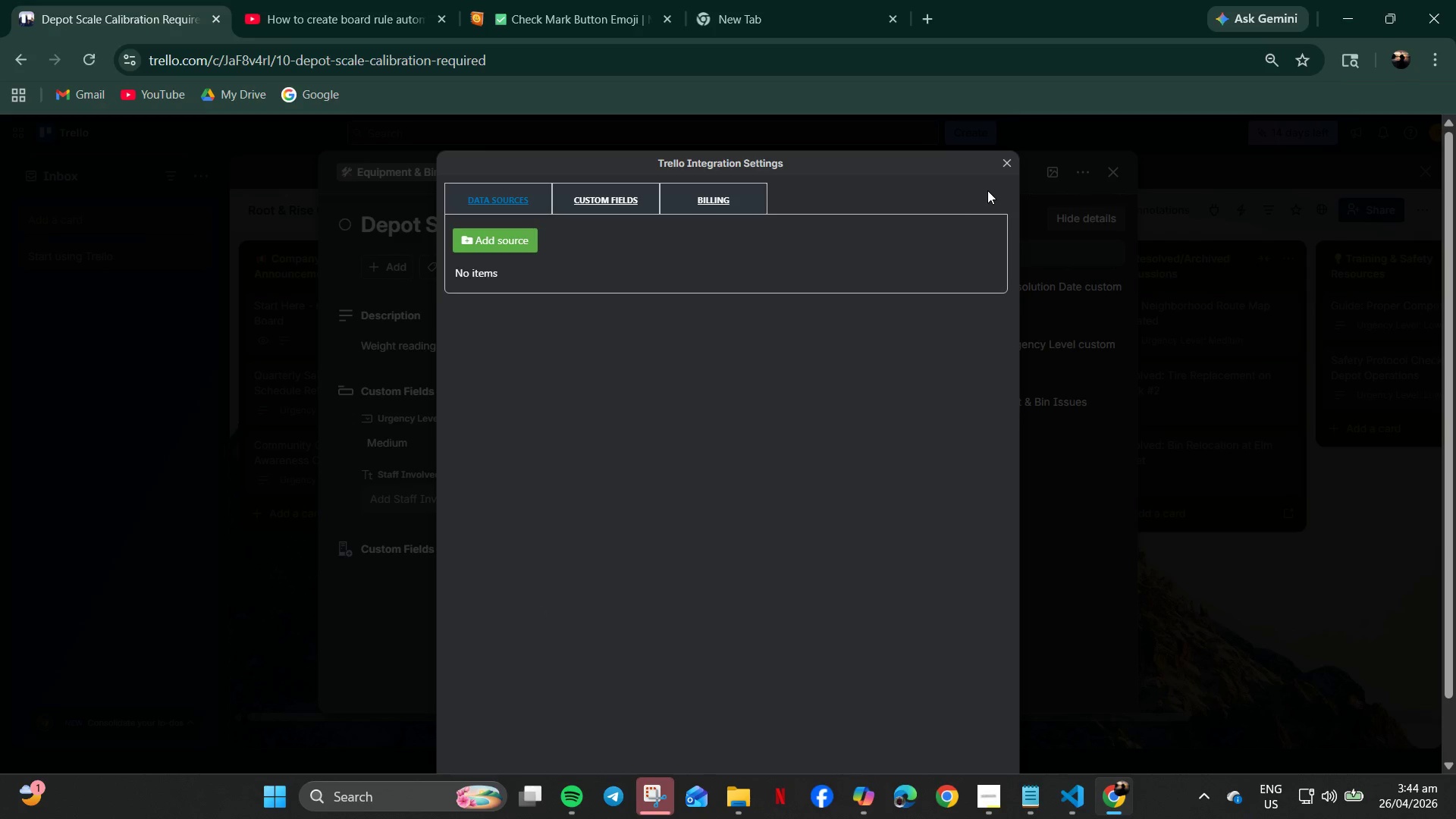 
left_click([1000, 156])
 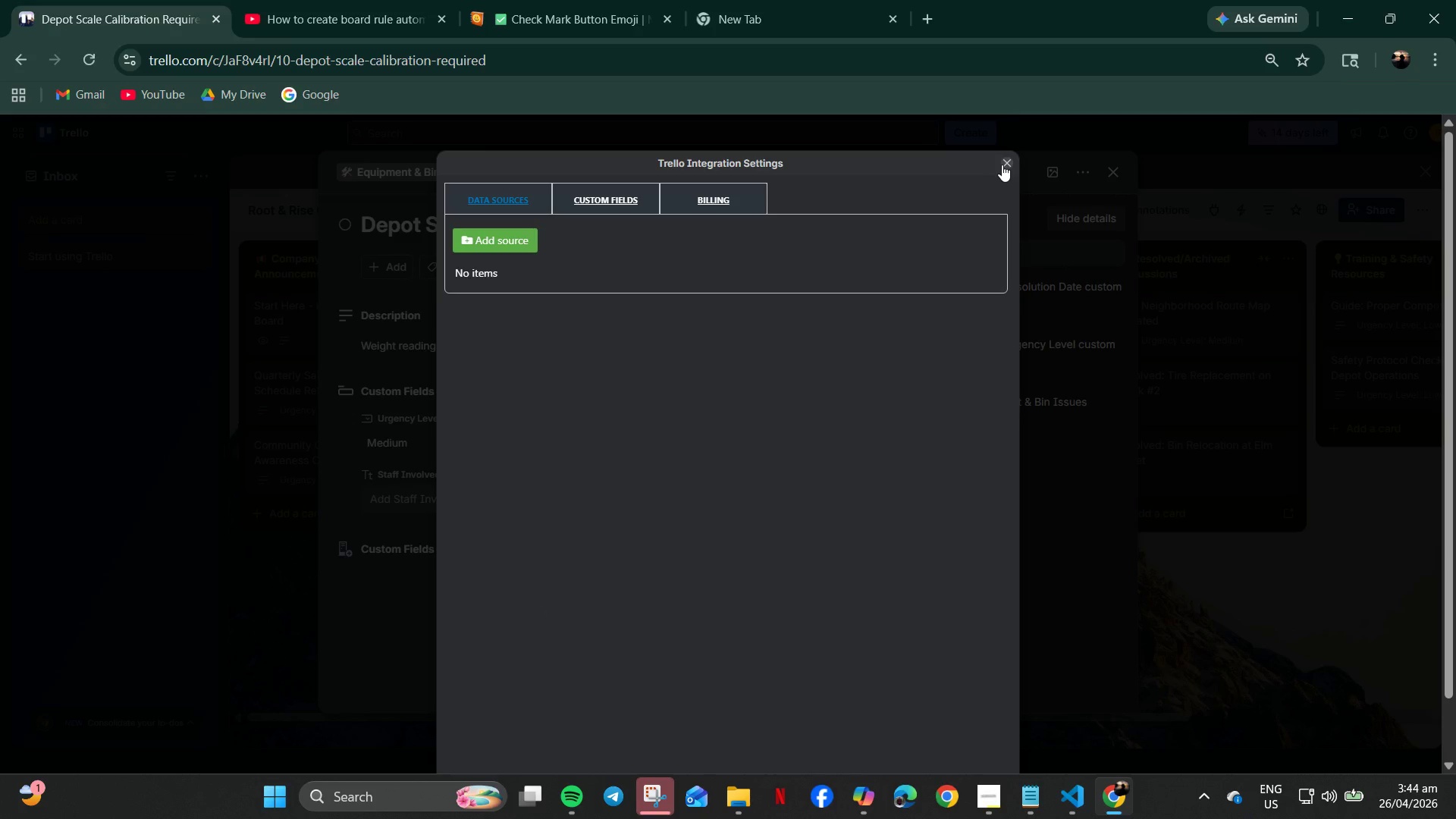 
left_click([1008, 164])
 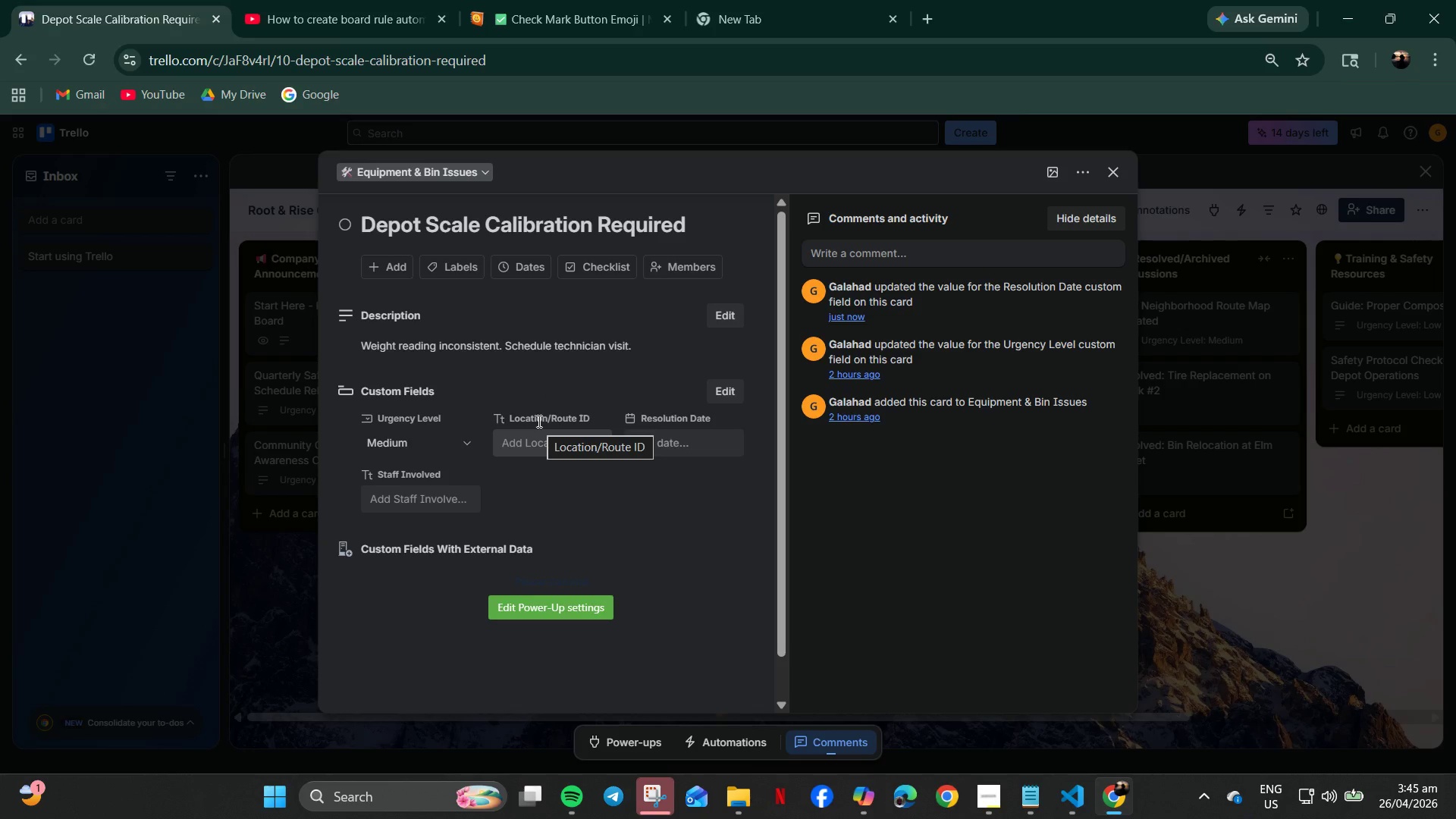 
wait(52.53)
 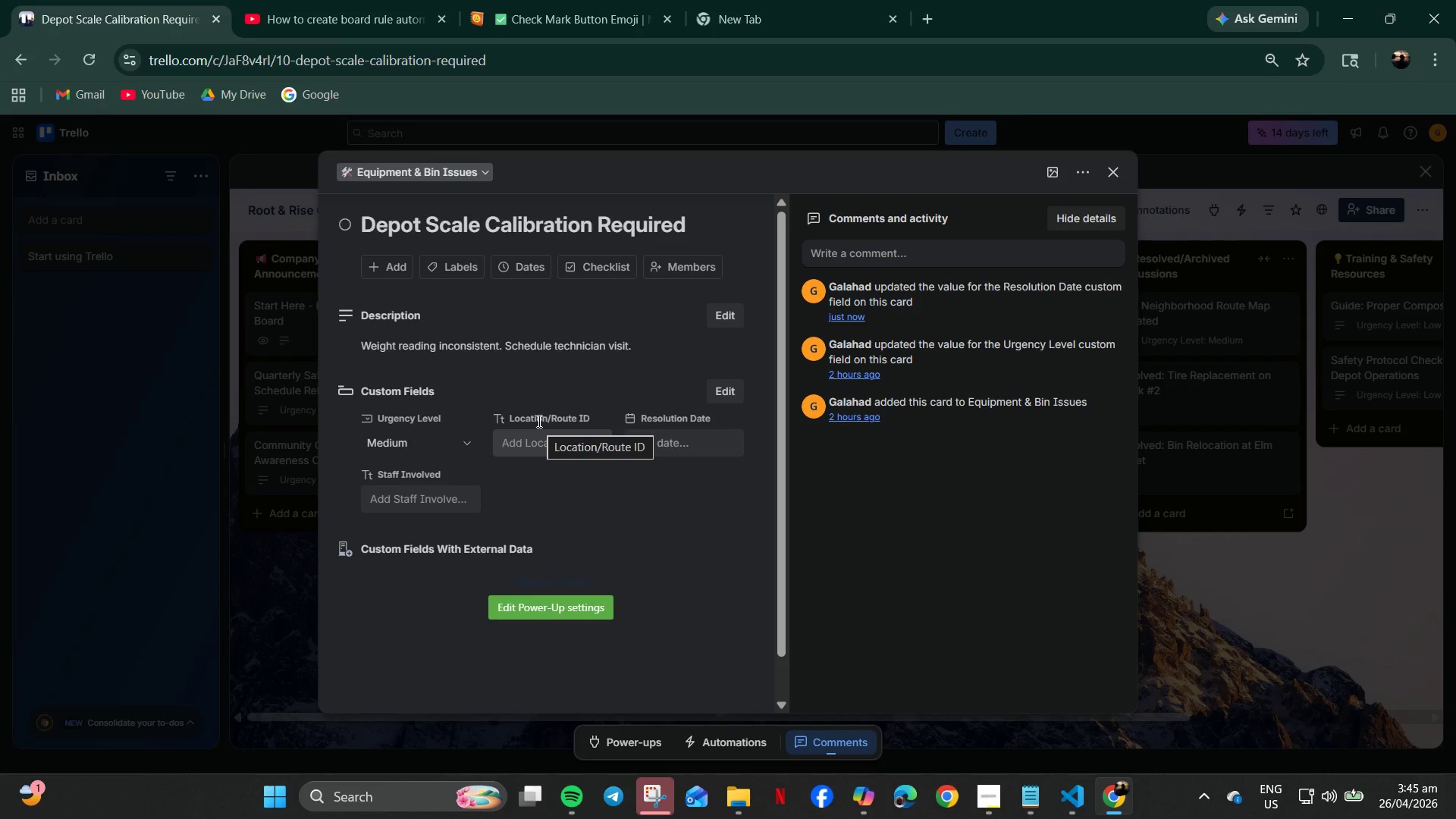 
left_click([664, 435])
 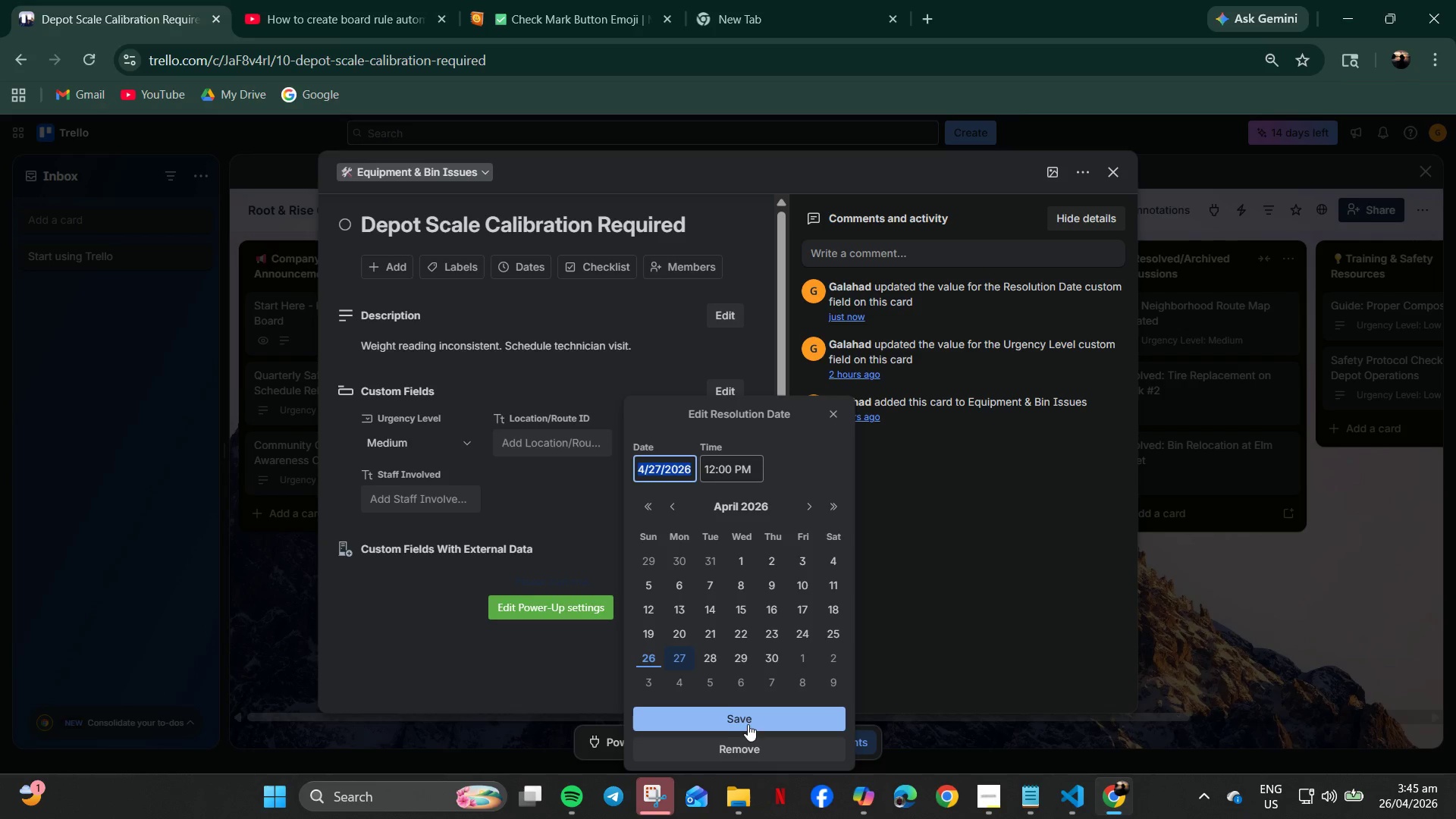 
left_click([710, 431])
 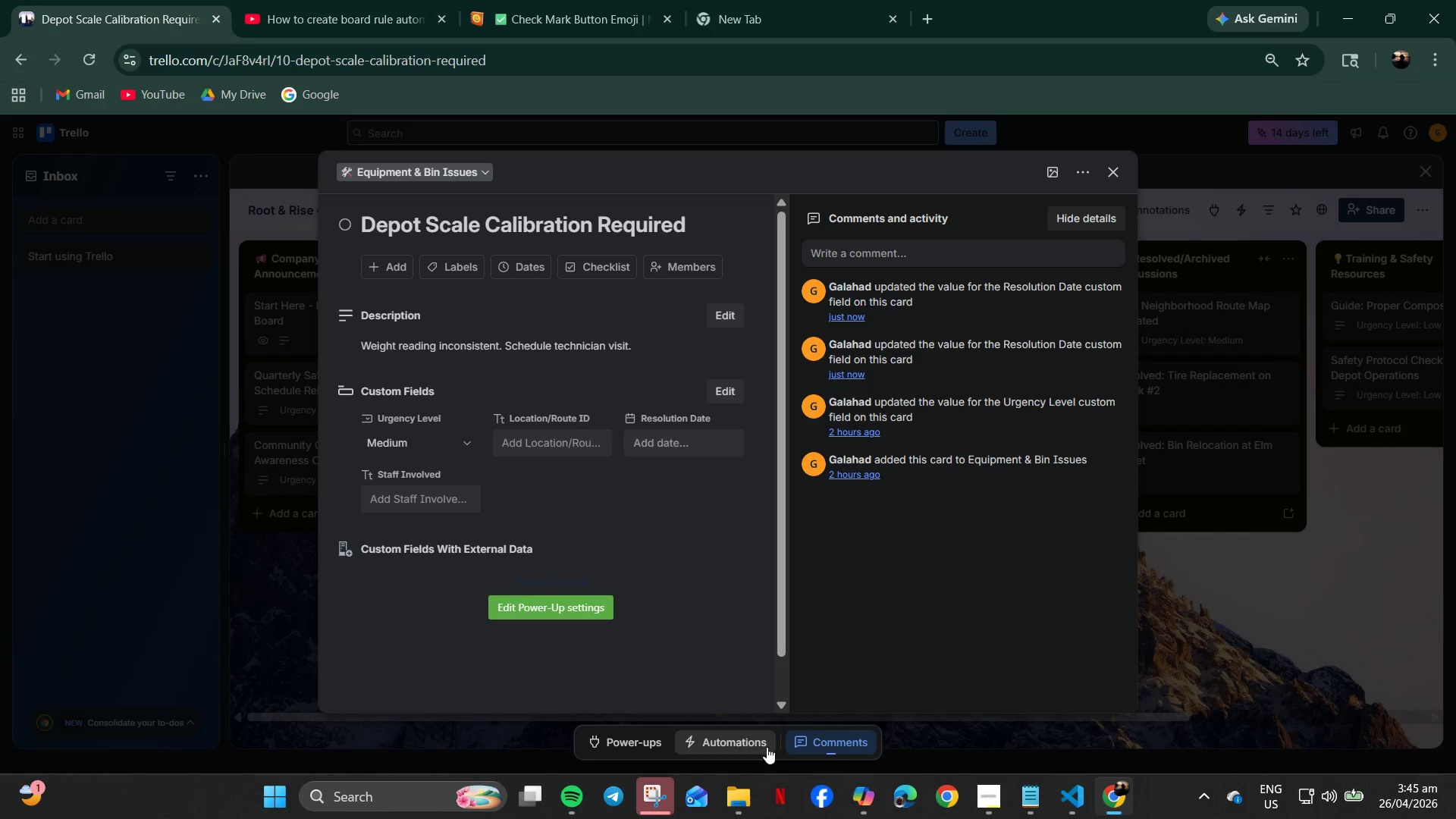 
left_click([587, 613])
 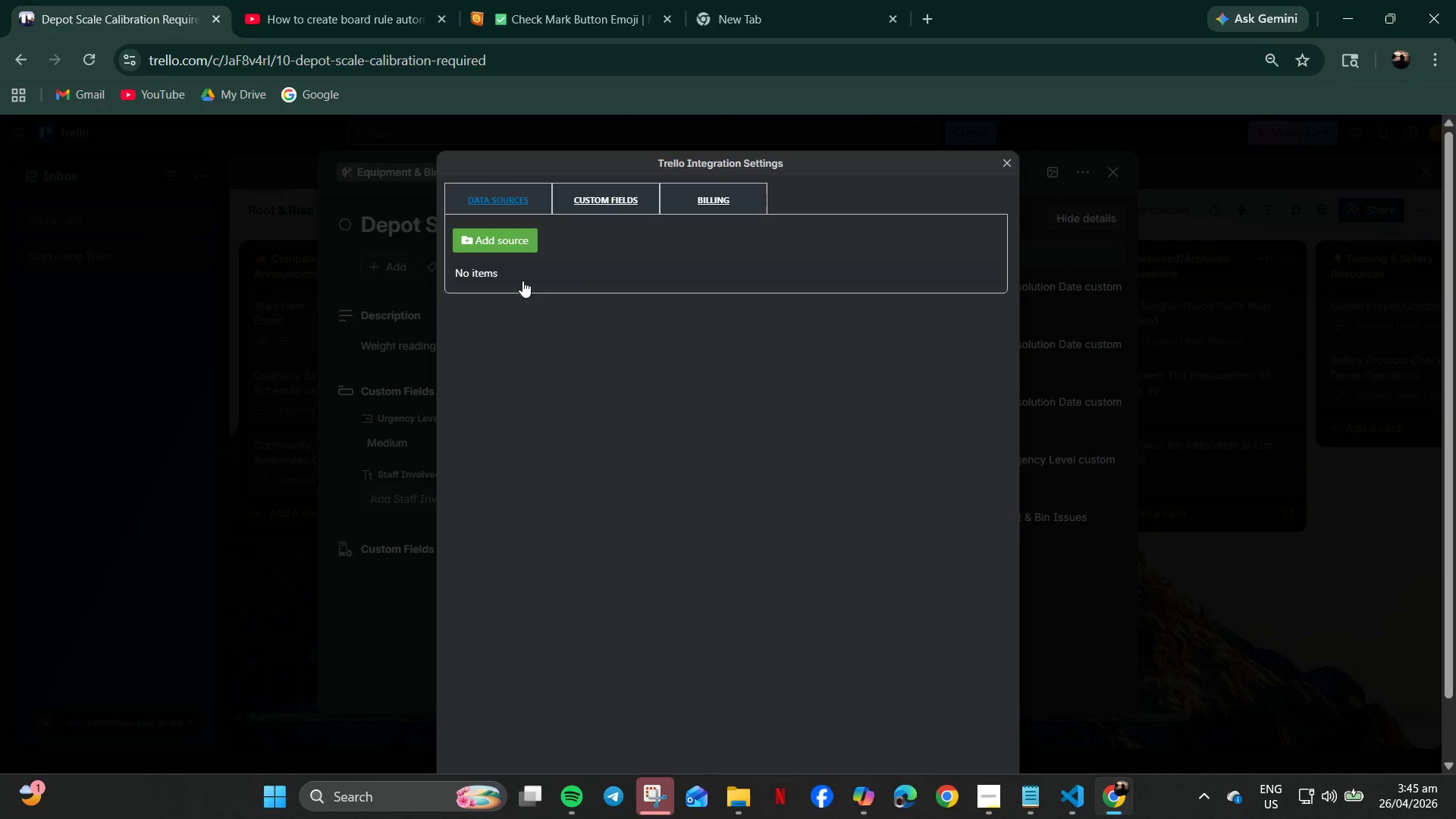 
left_click([593, 211])
 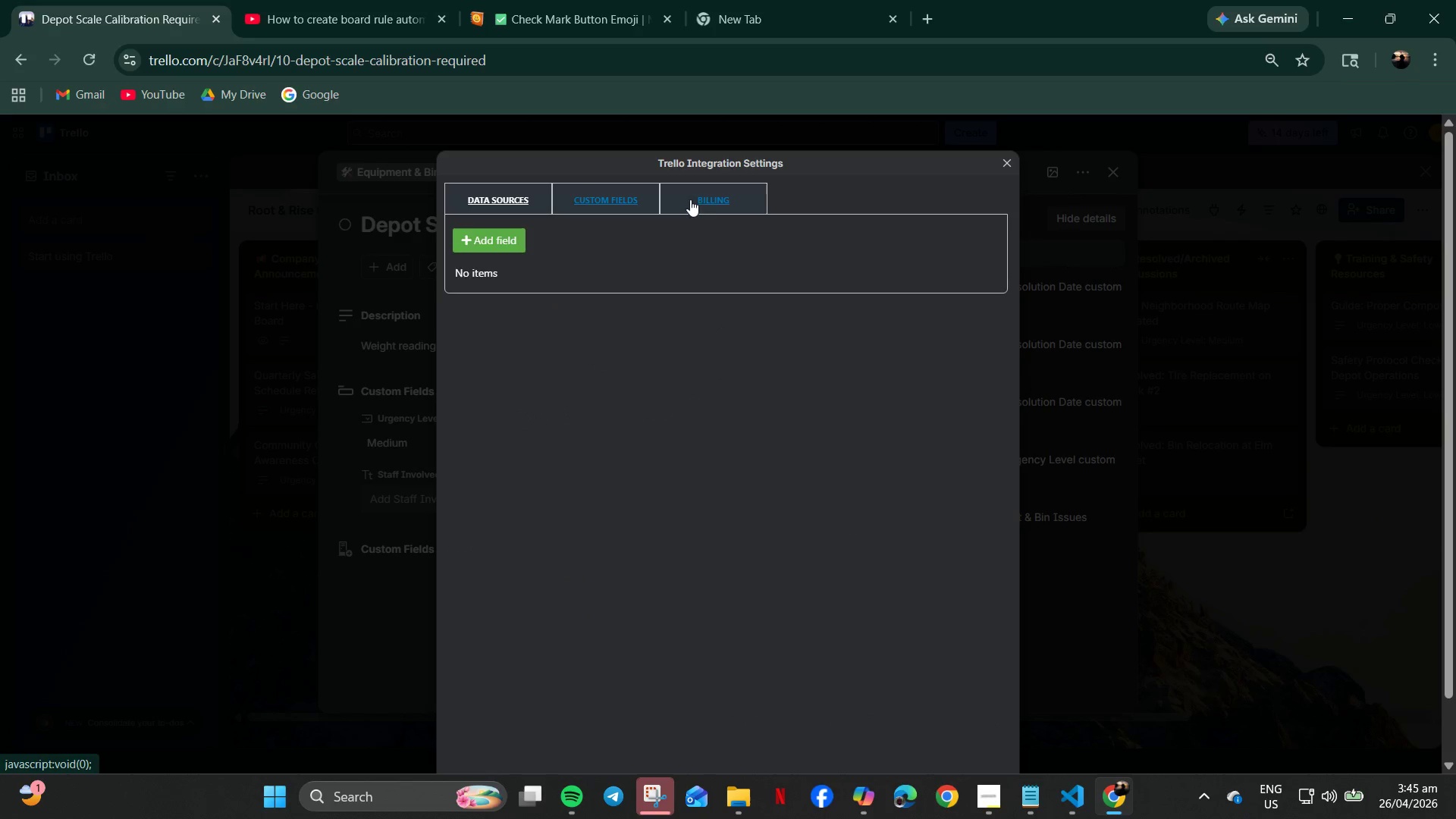 
left_click([718, 199])
 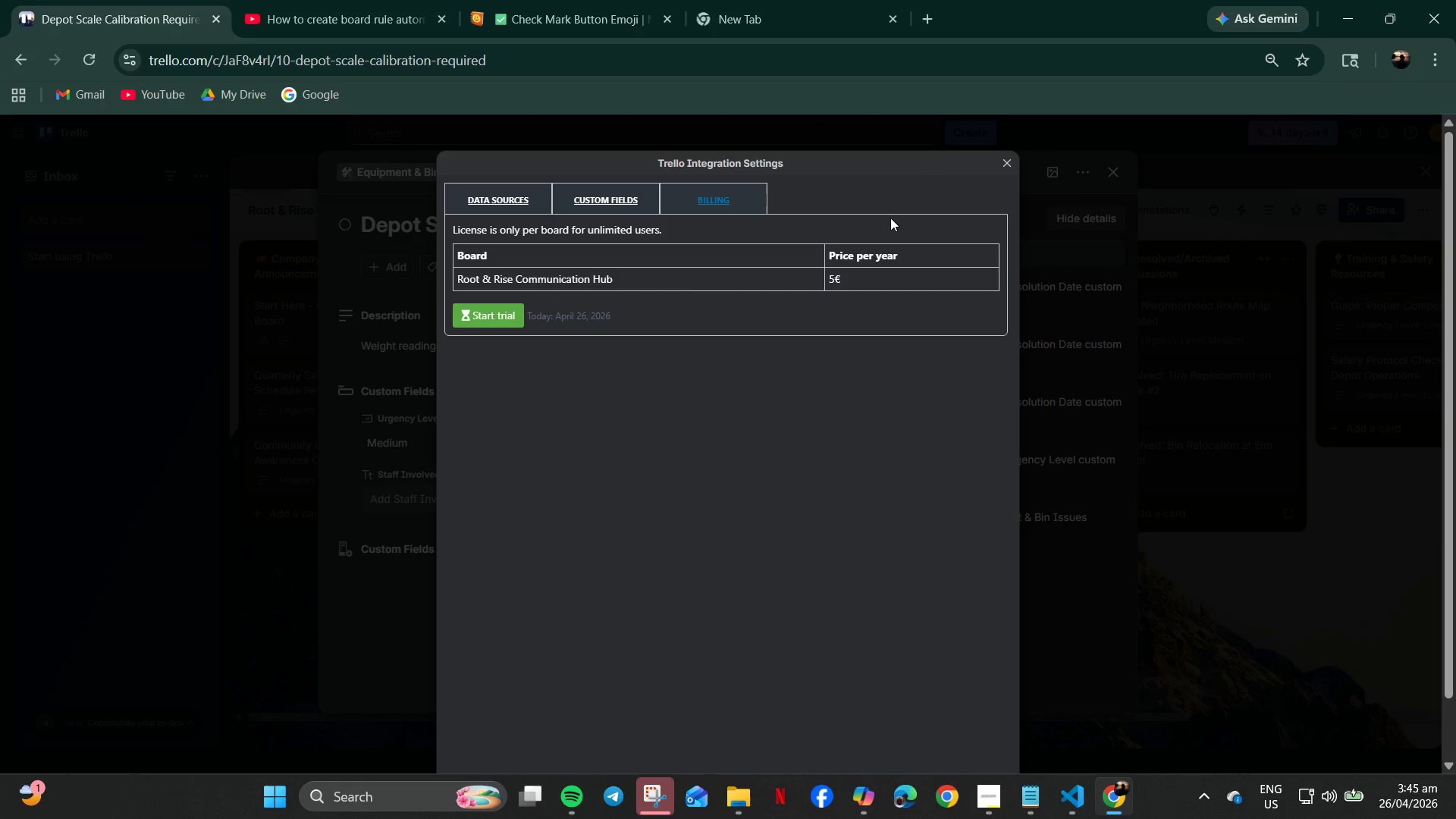 
left_click_drag(start_coordinate=[608, 288], to_coordinate=[606, 296])
 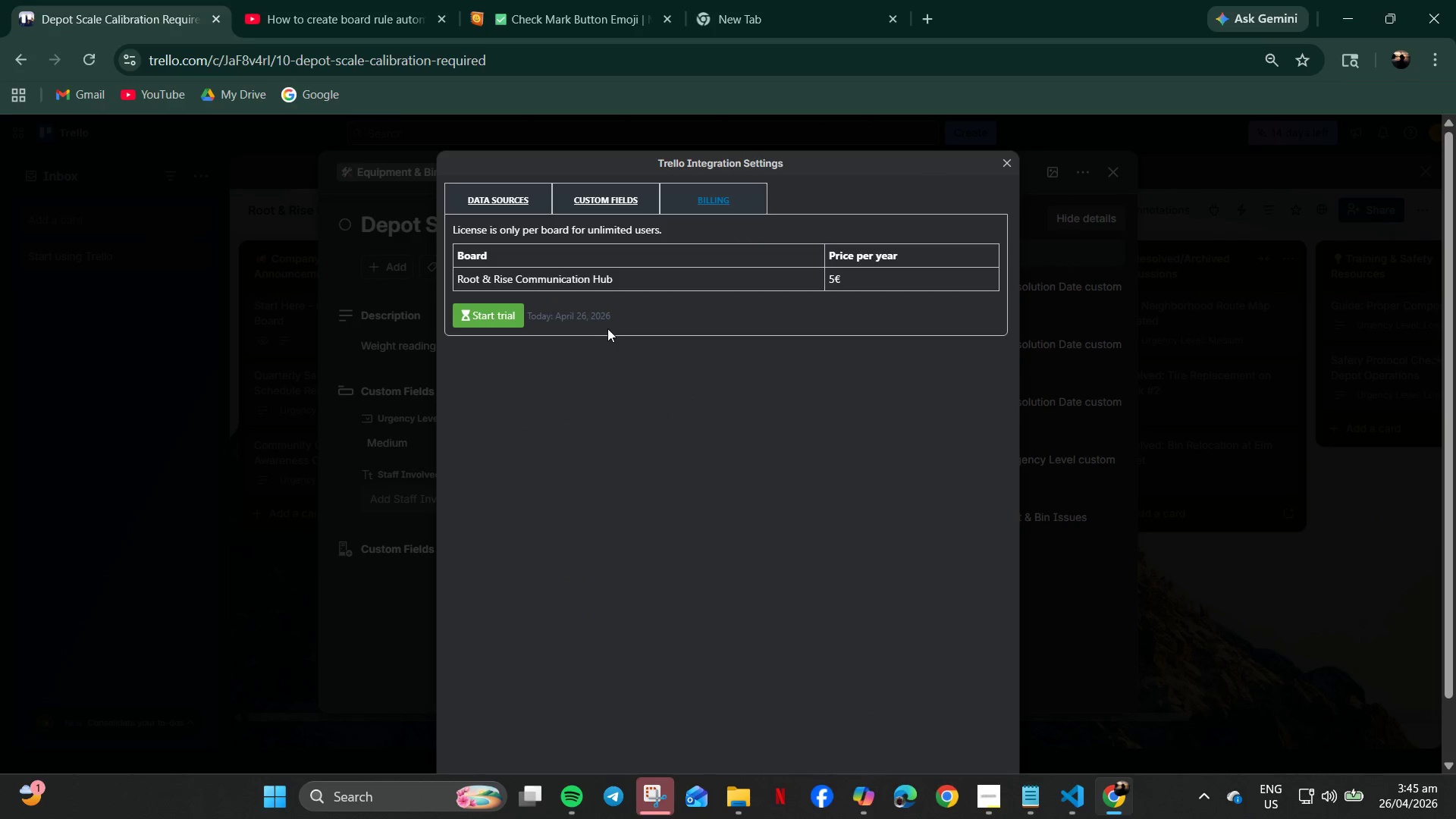 
double_click([607, 328])
 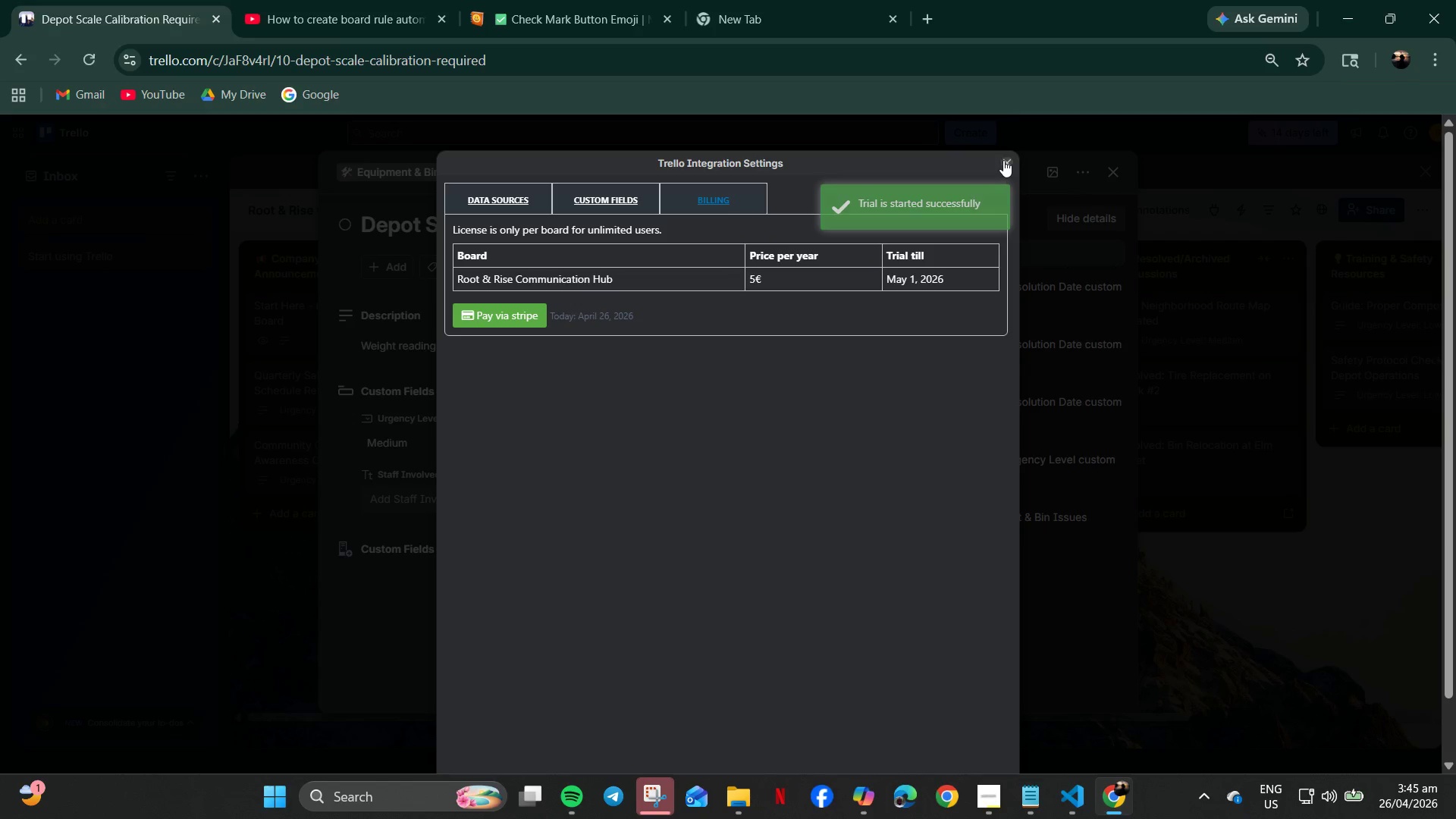 
wait(9.16)
 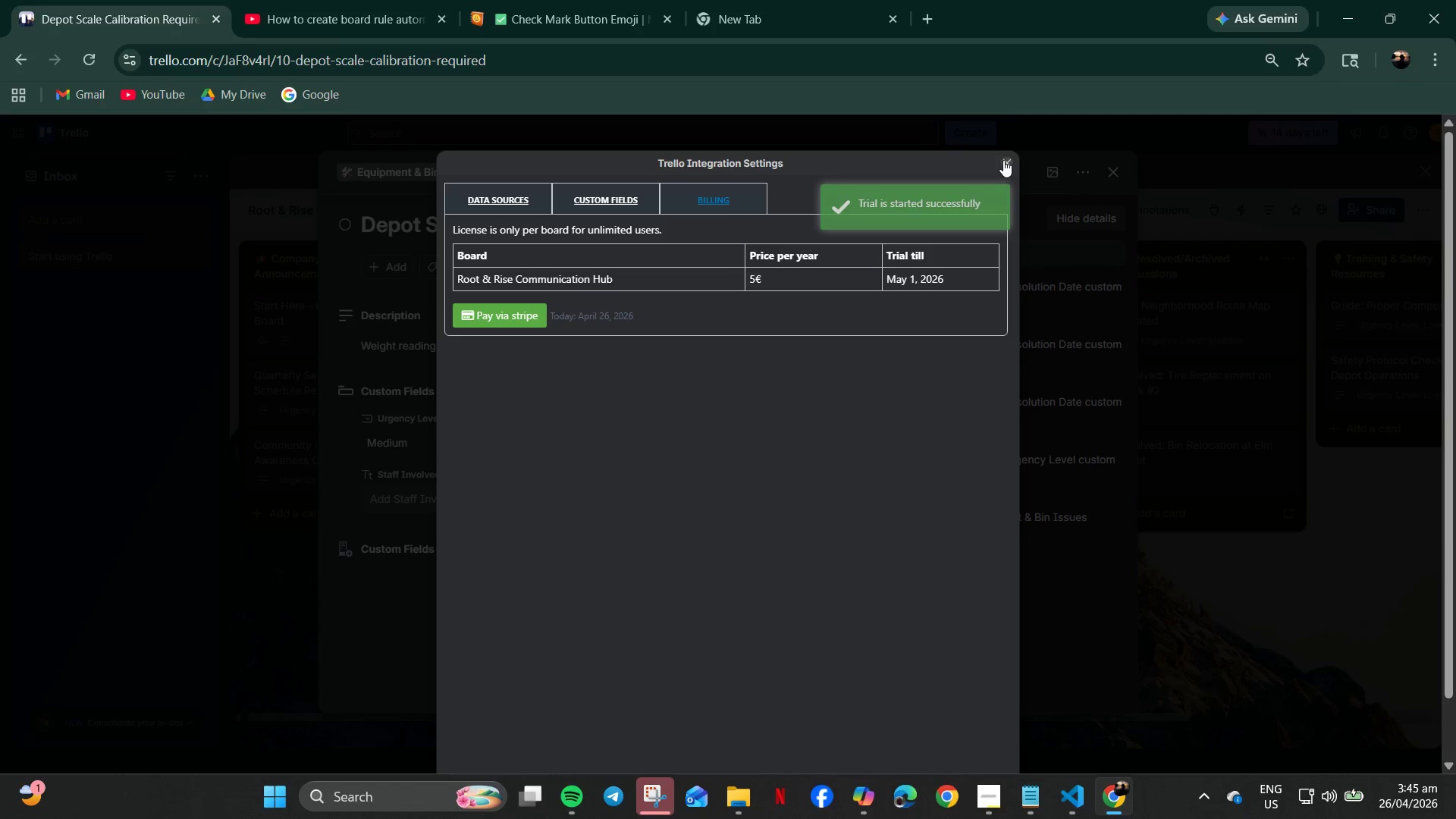 
left_click([1003, 162])
 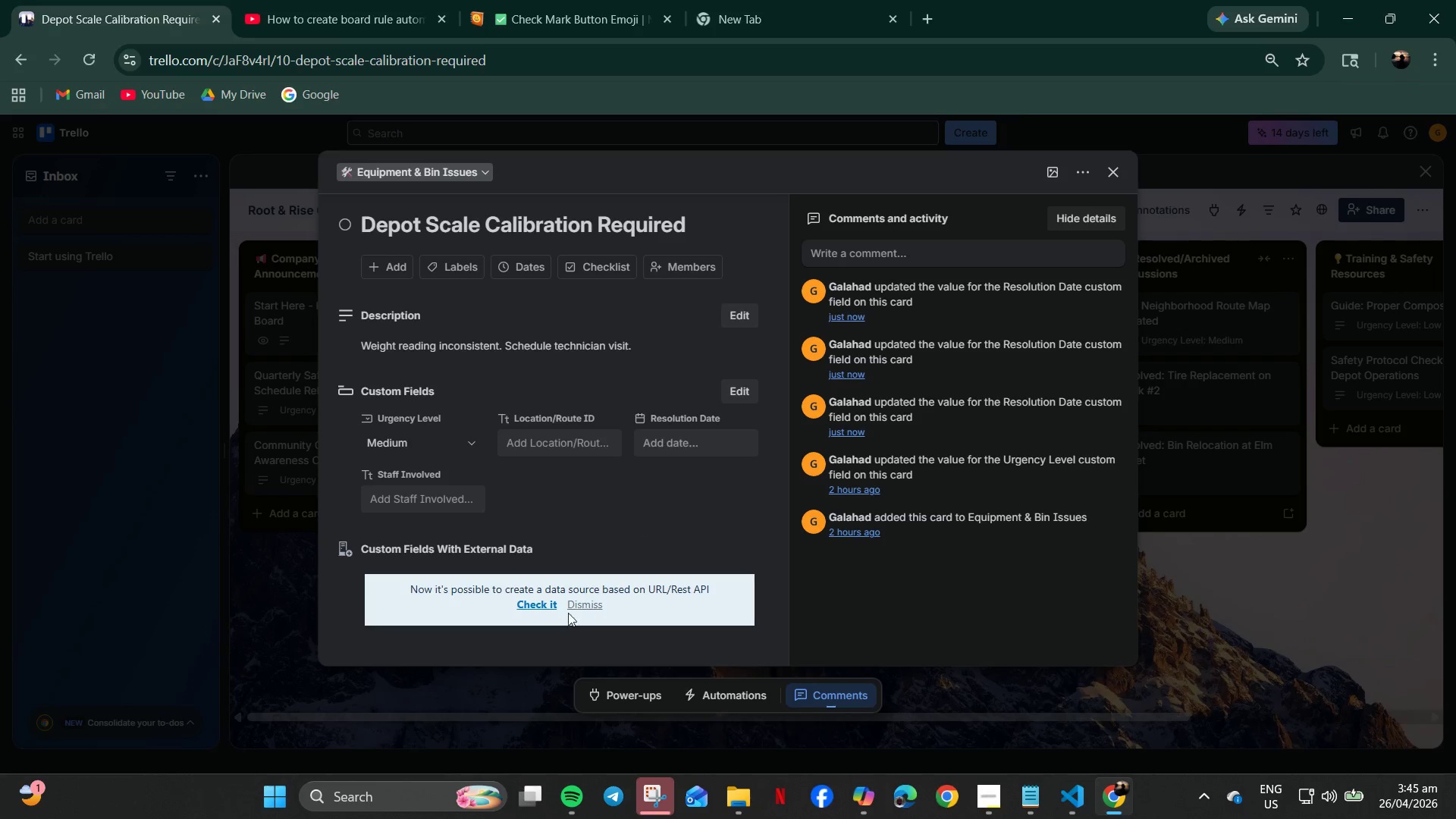 
left_click([545, 608])
 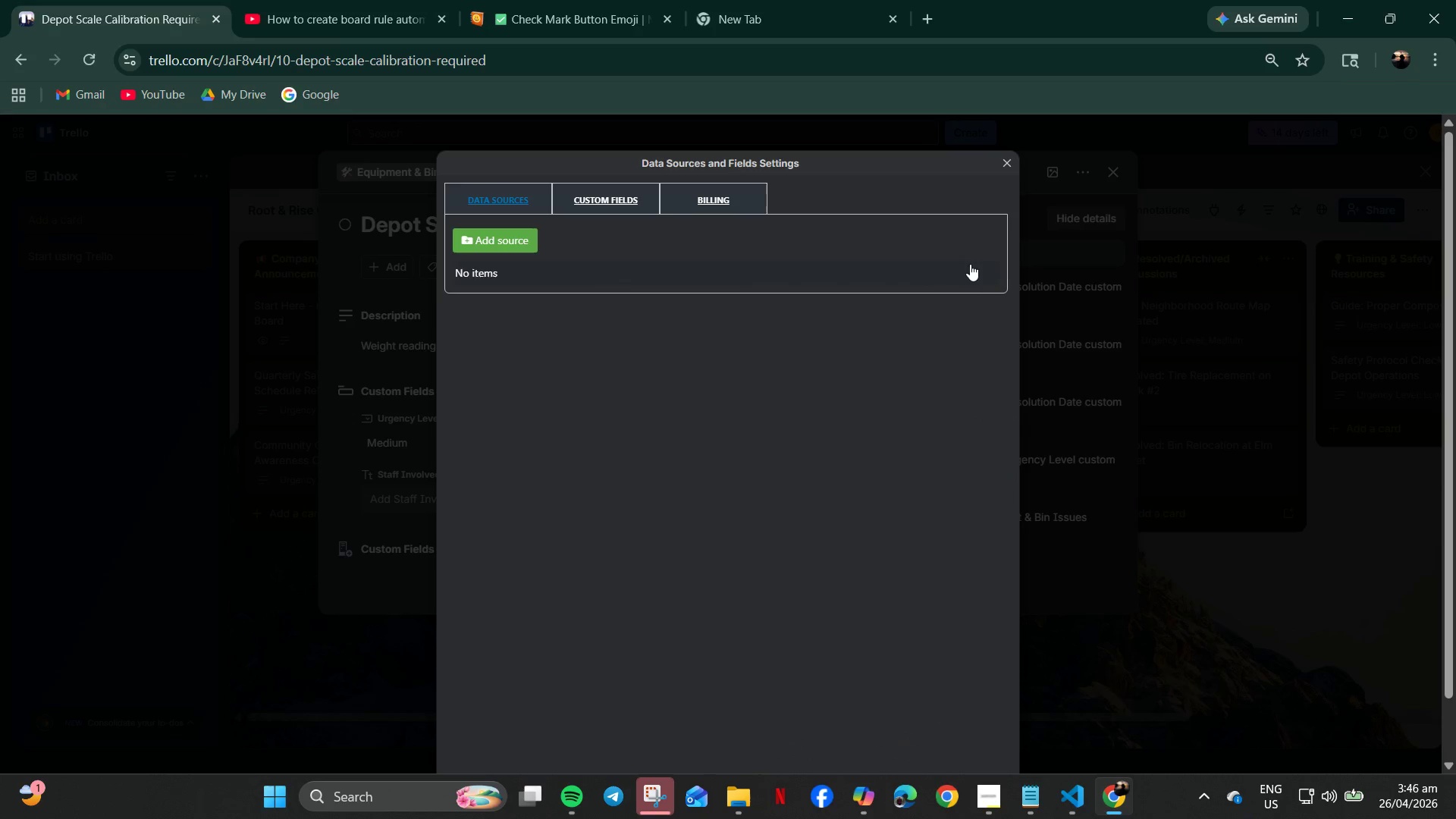 
left_click([1006, 161])
 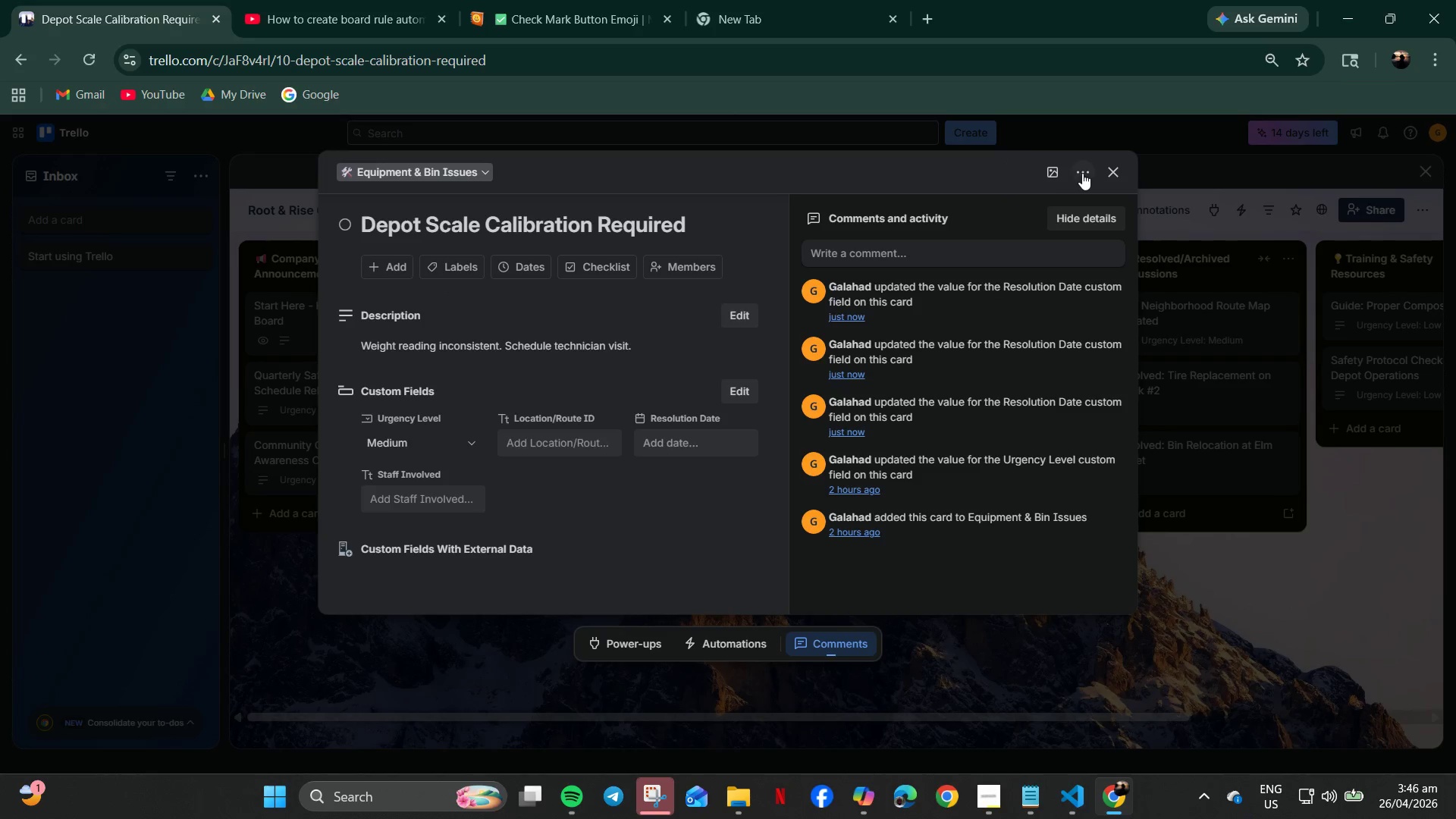 
left_click([1105, 170])
 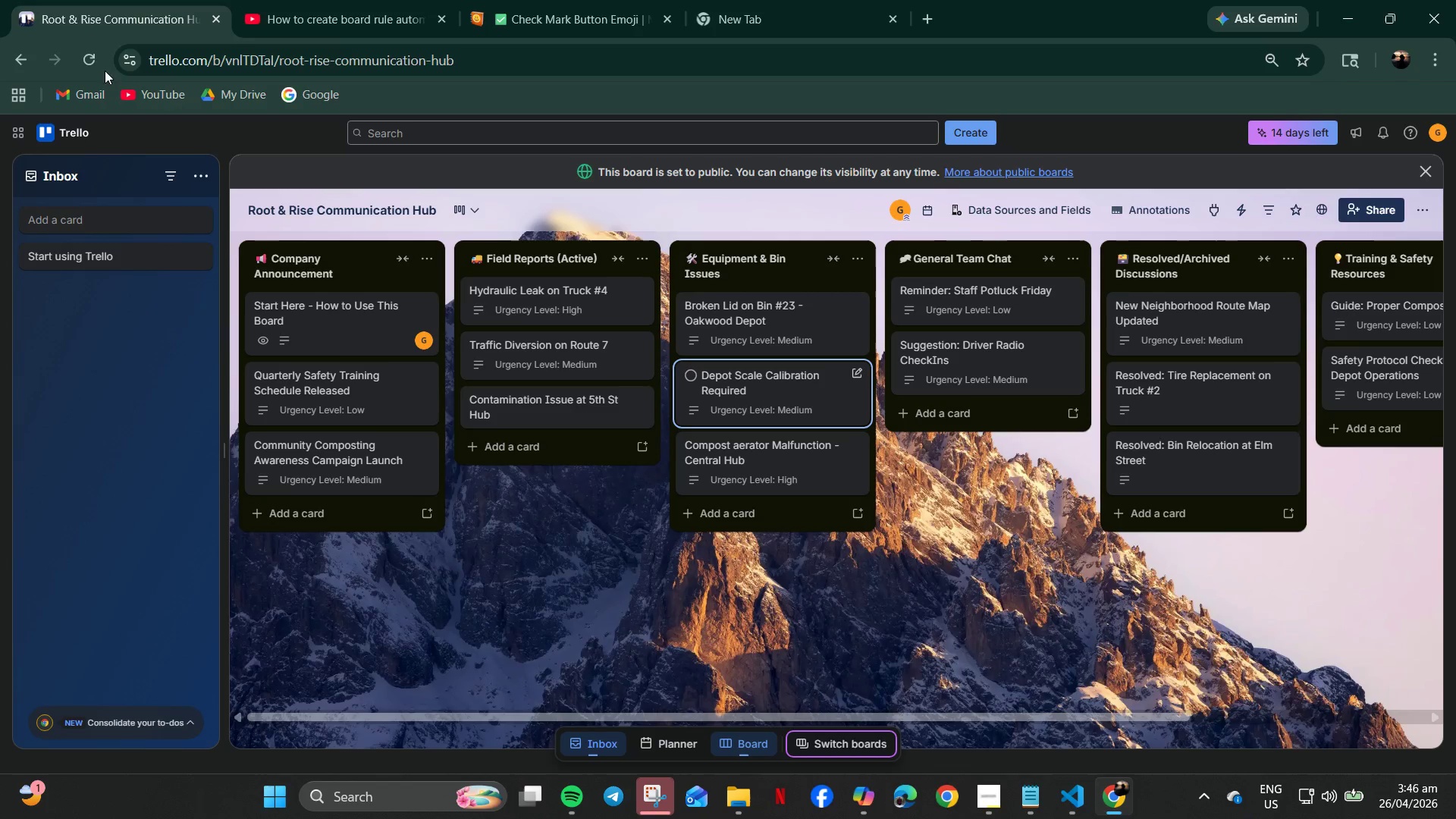 
left_click([90, 64])
 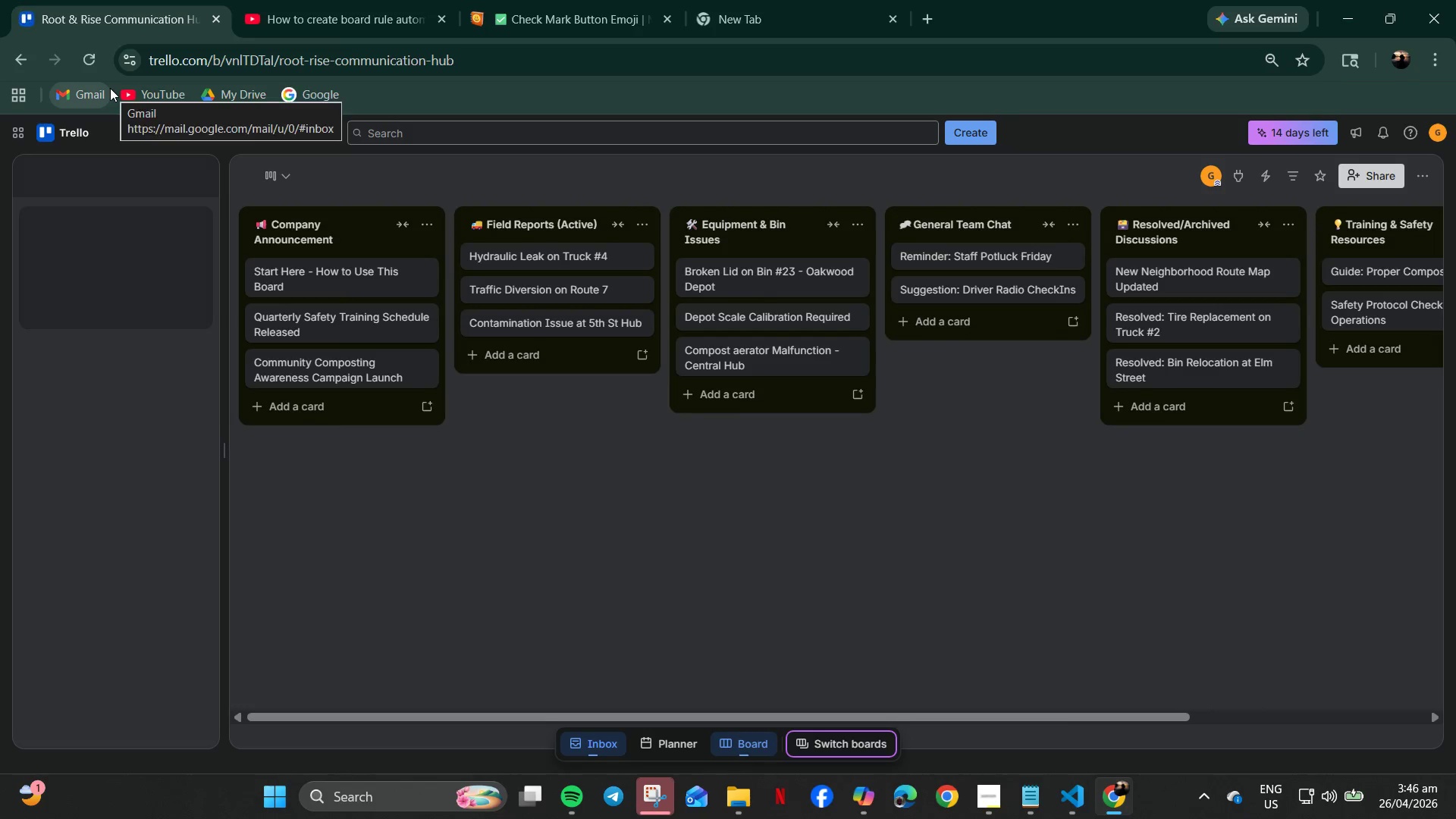 
mouse_move([108, 86])
 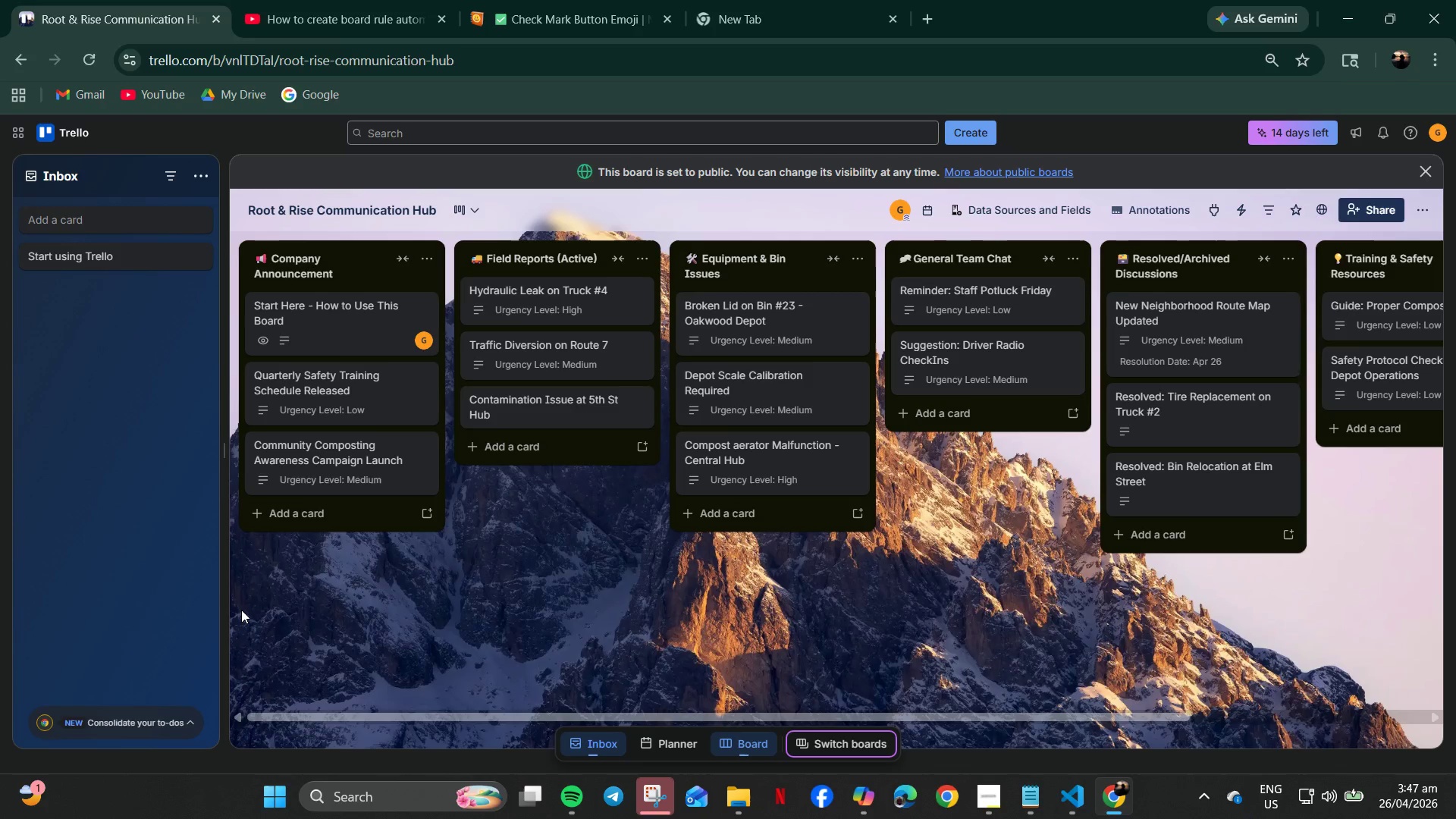 
wait(106.35)
 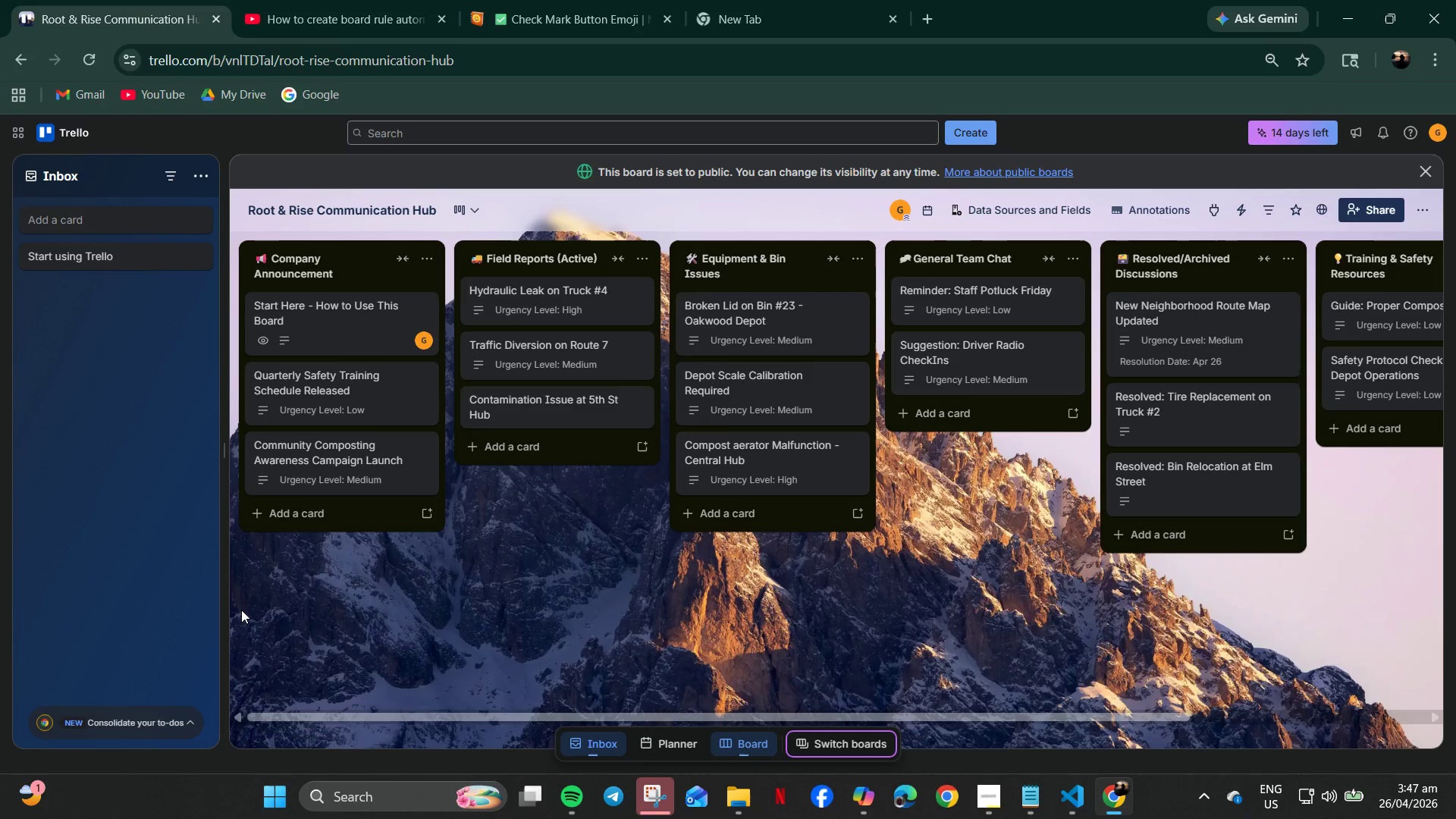 
left_click([555, 9])
 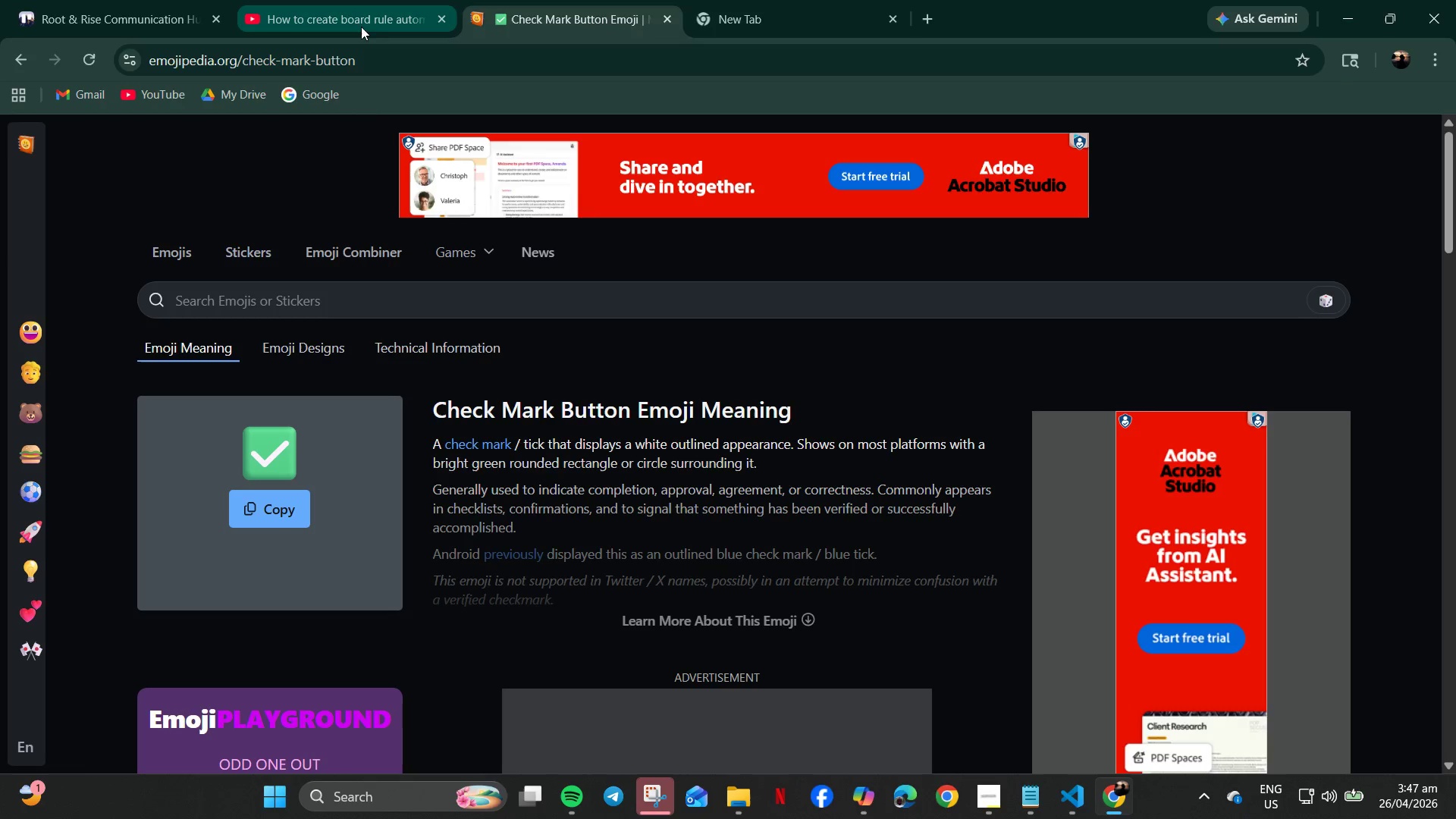 
left_click([269, 0])
 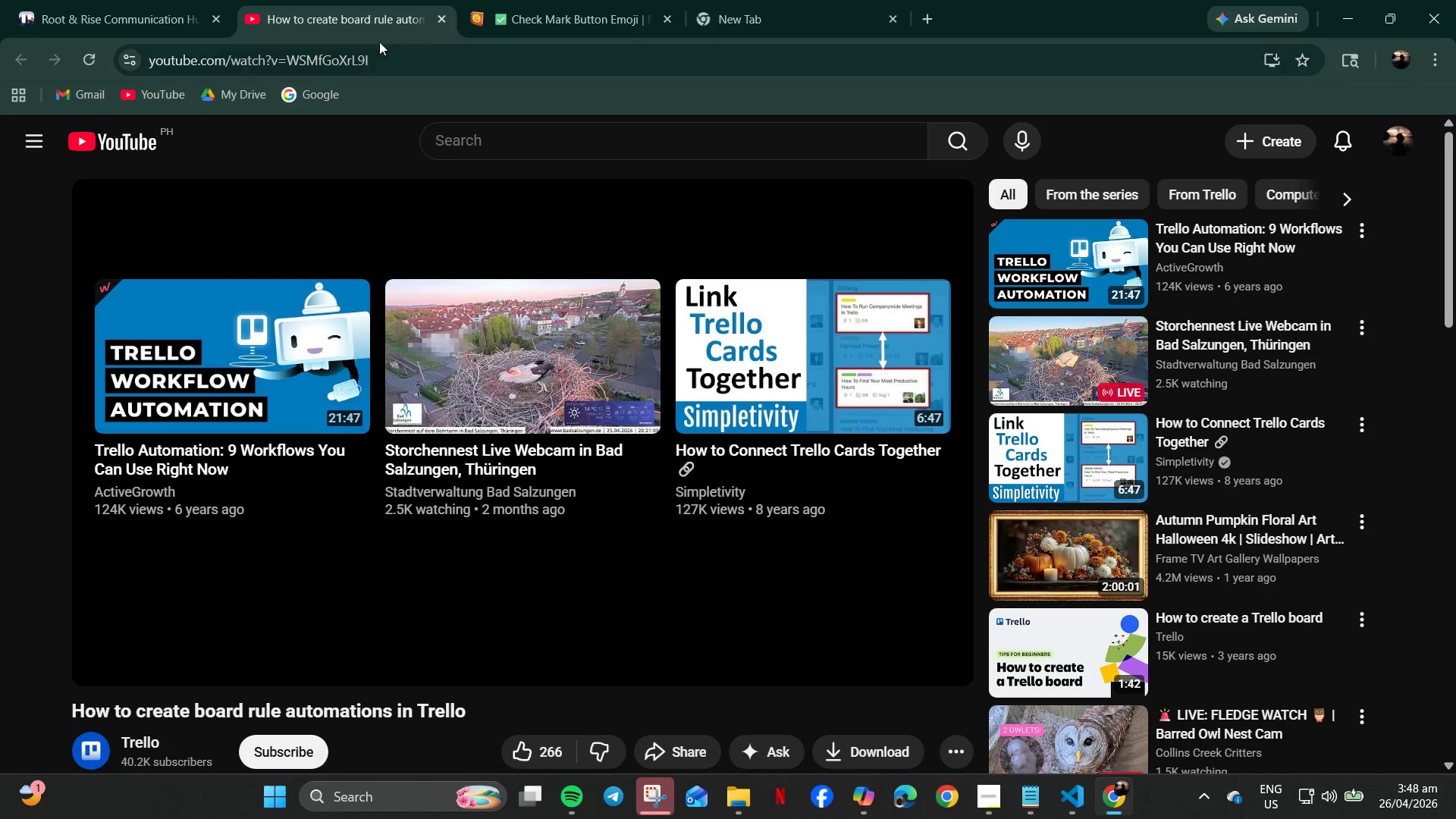 
left_click_drag(start_coordinate=[779, 696], to_coordinate=[821, 761])
 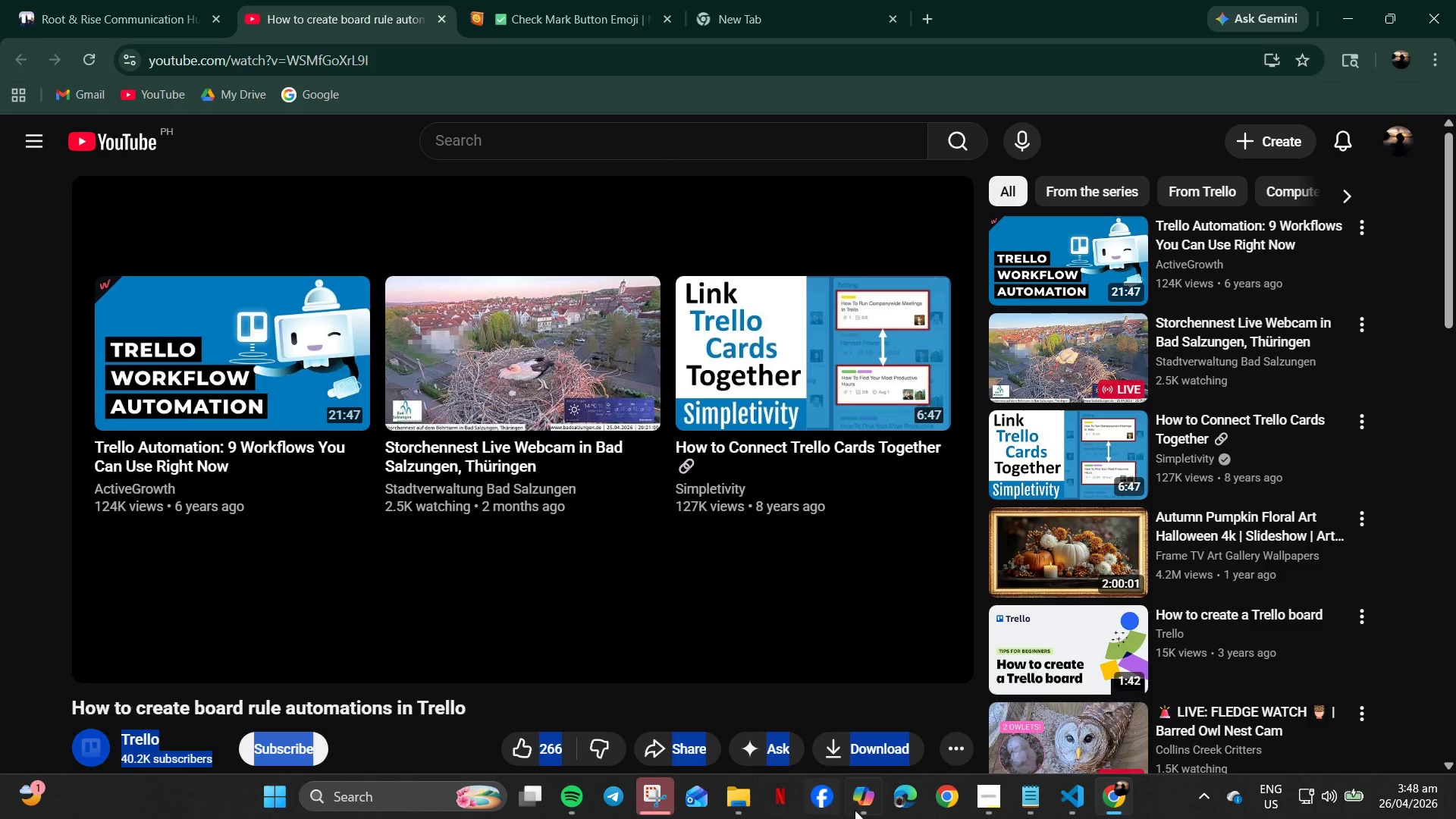 
left_click([858, 810])
 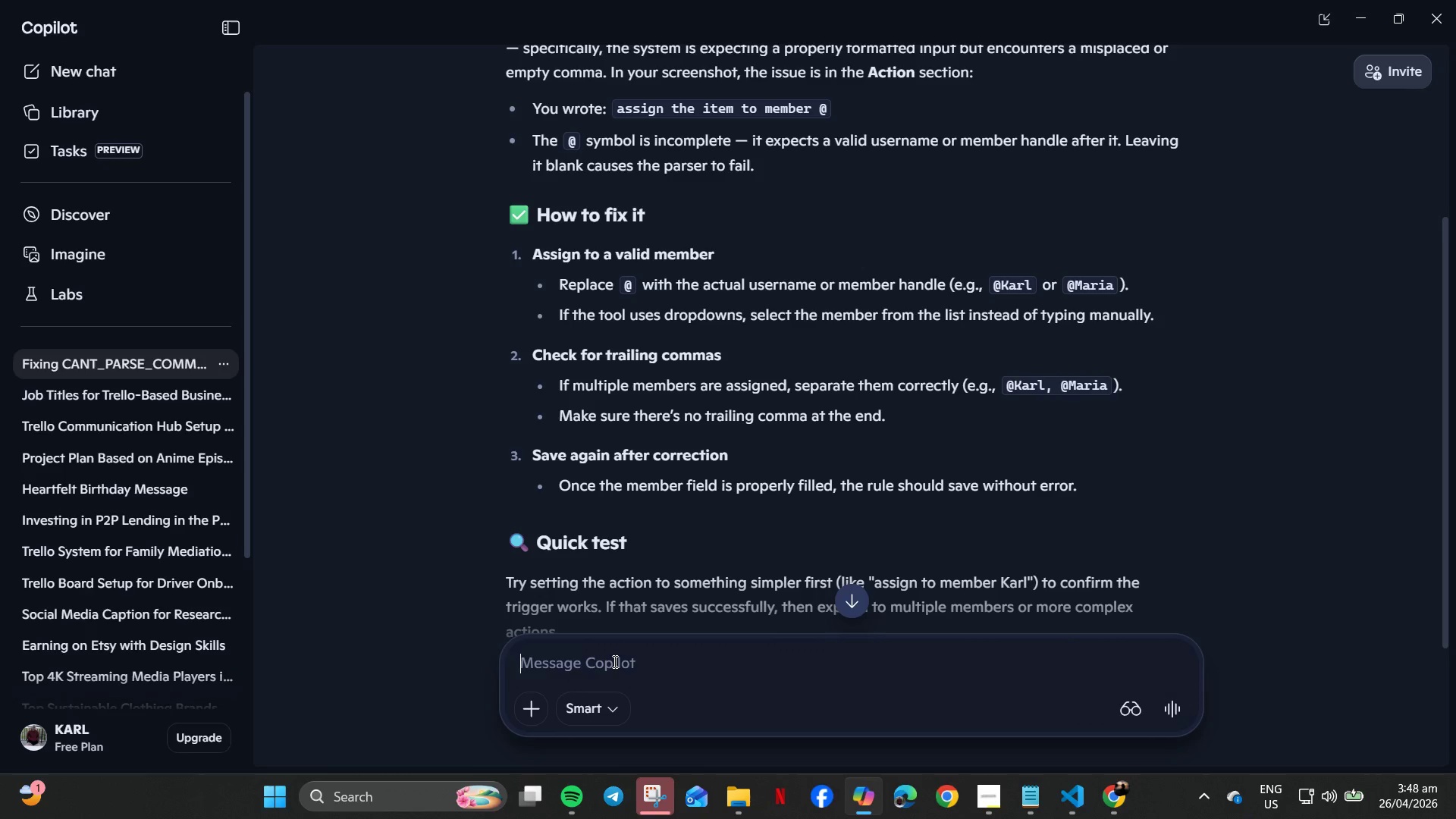 
type(Generate sample for Local route ID please)
 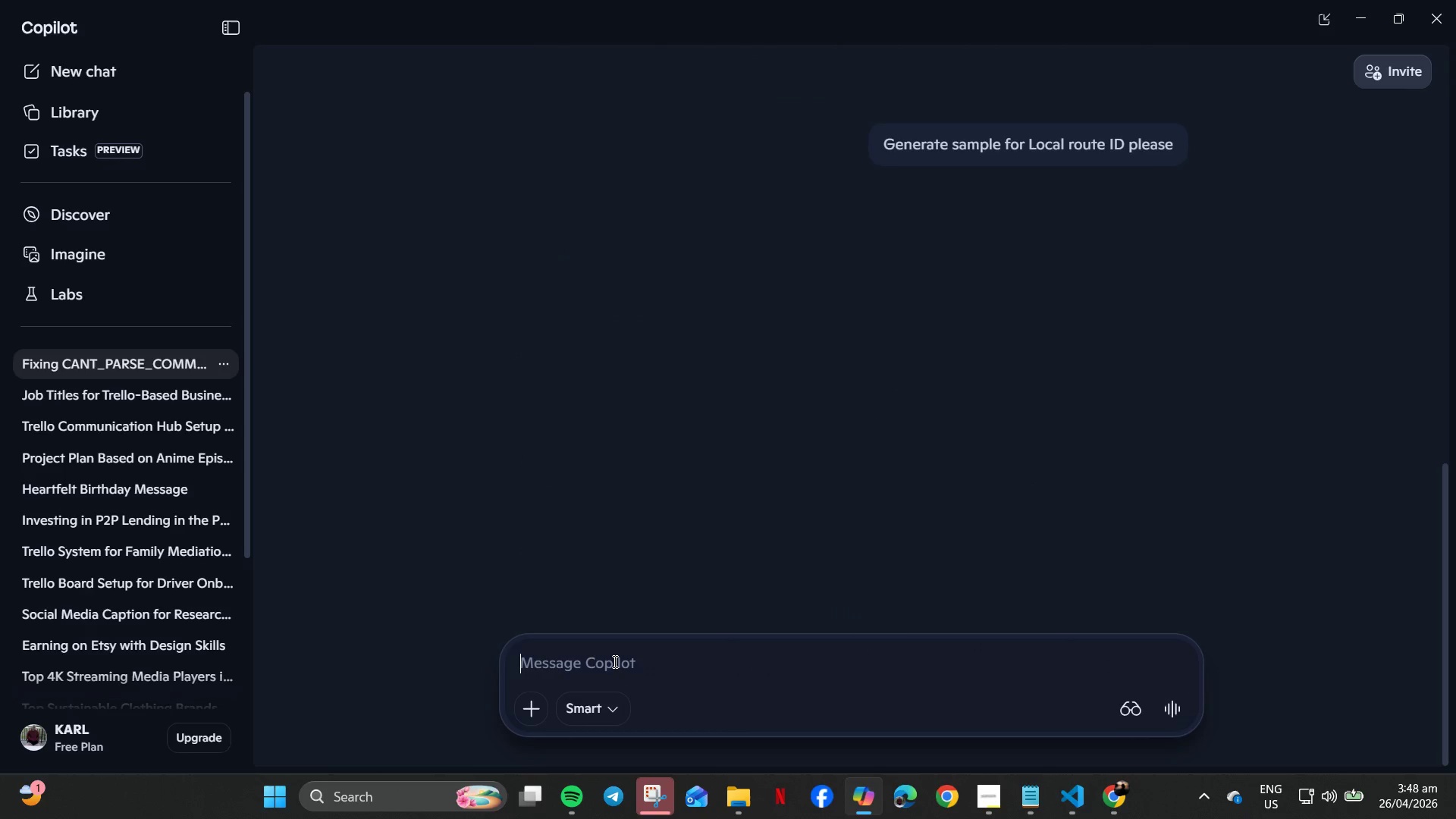 
 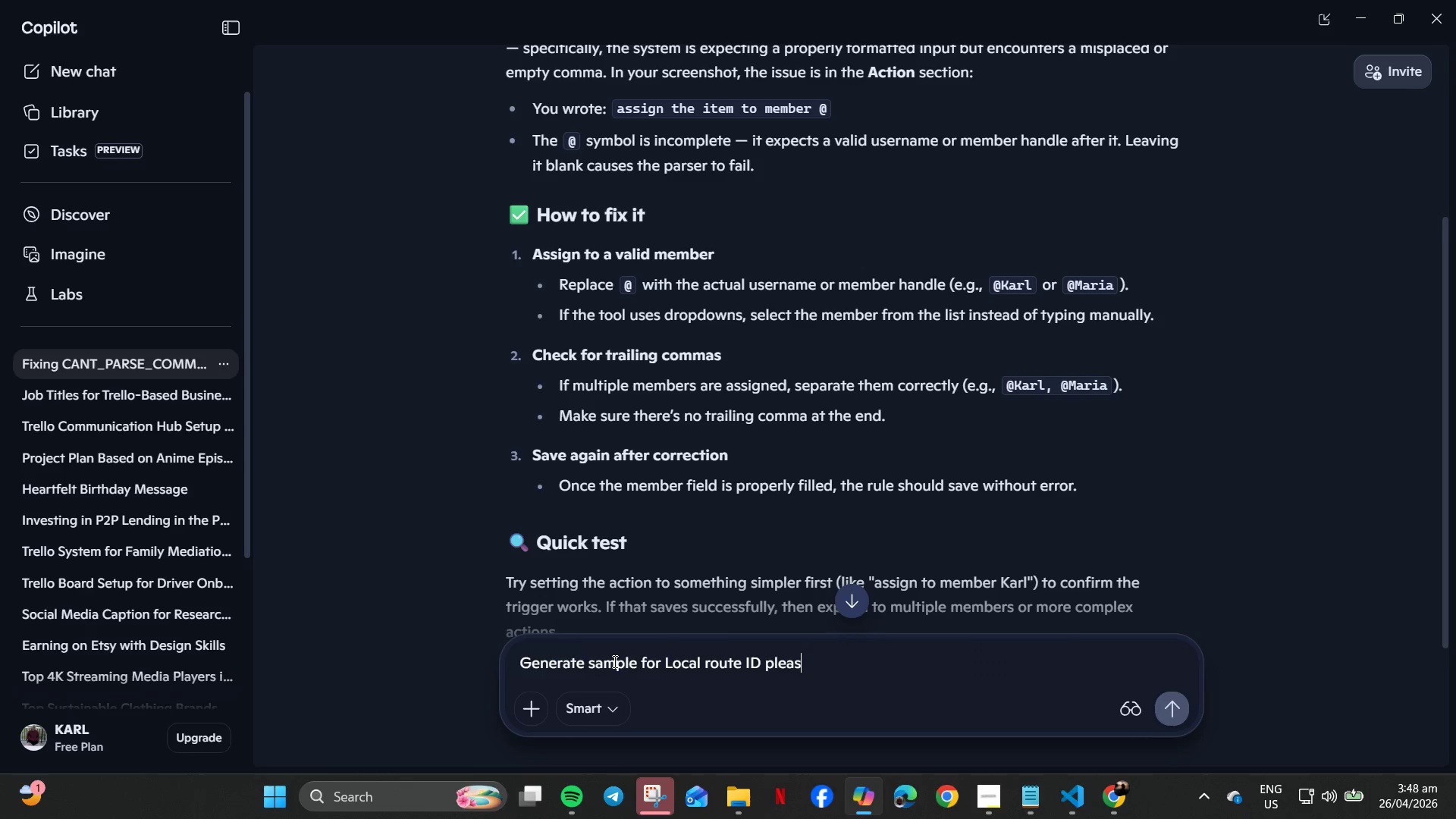 
key(Enter)
 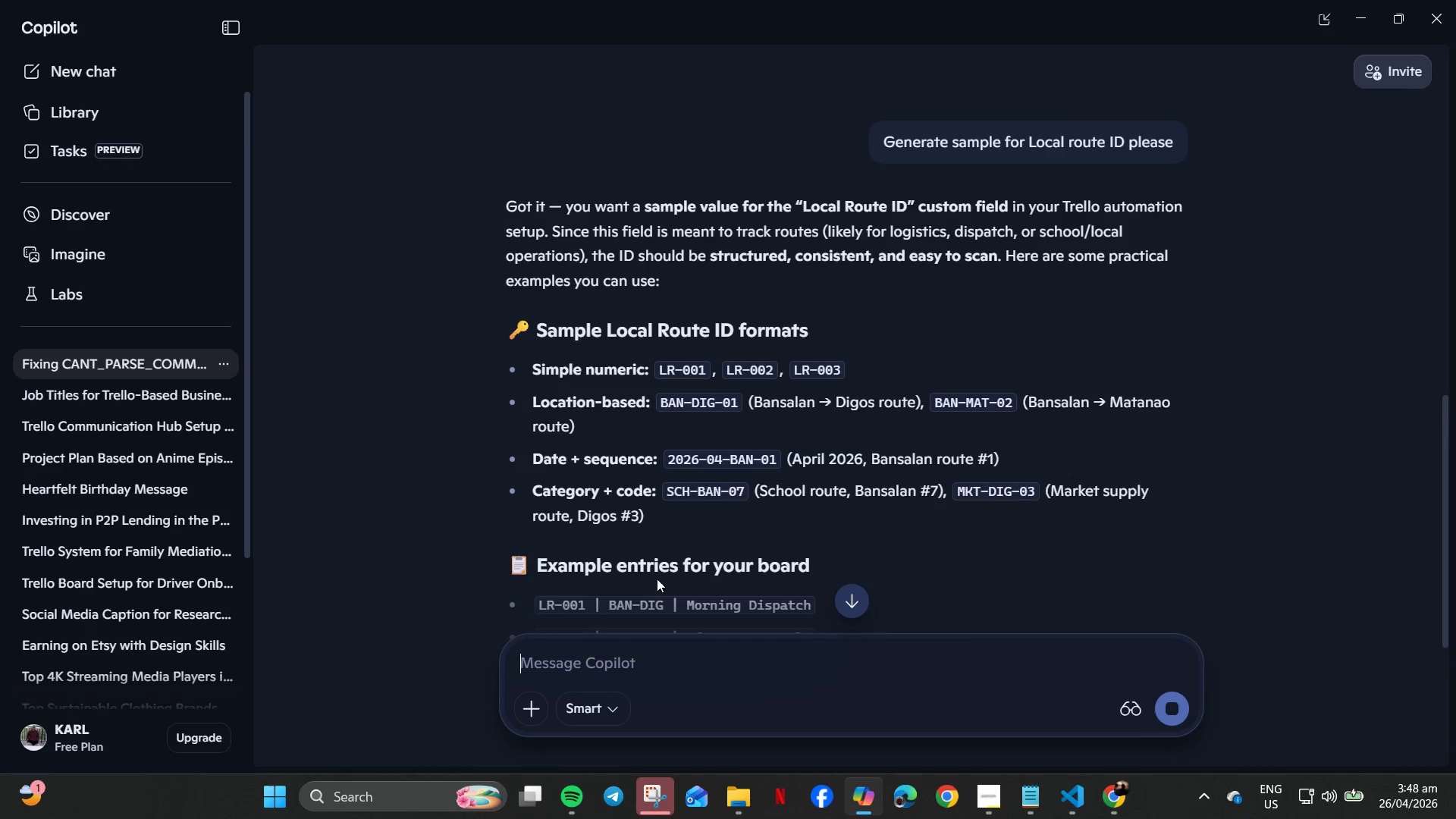 
wait(7.61)
 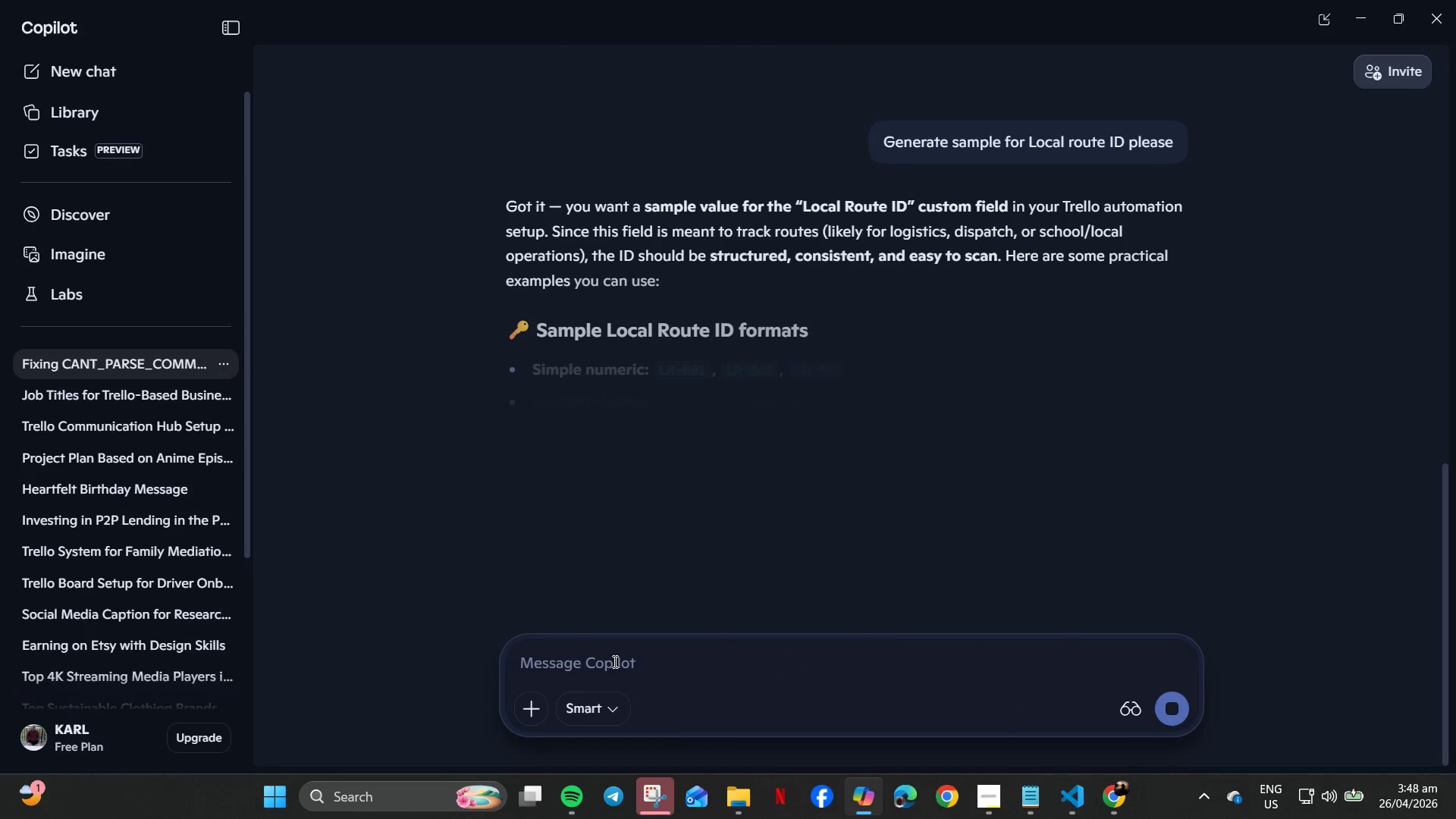 
left_click([1099, 794])
 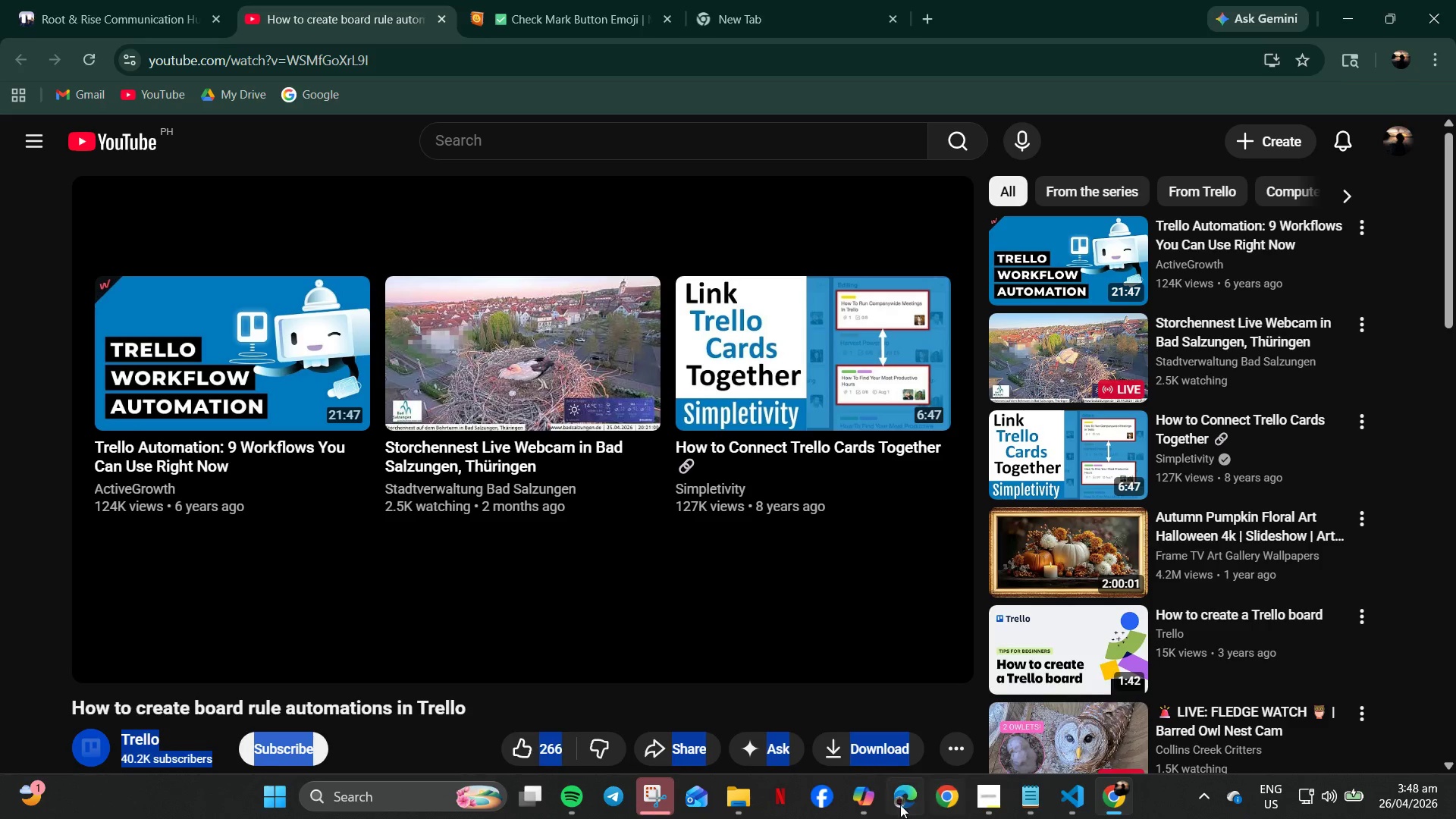 
left_click([871, 803])
 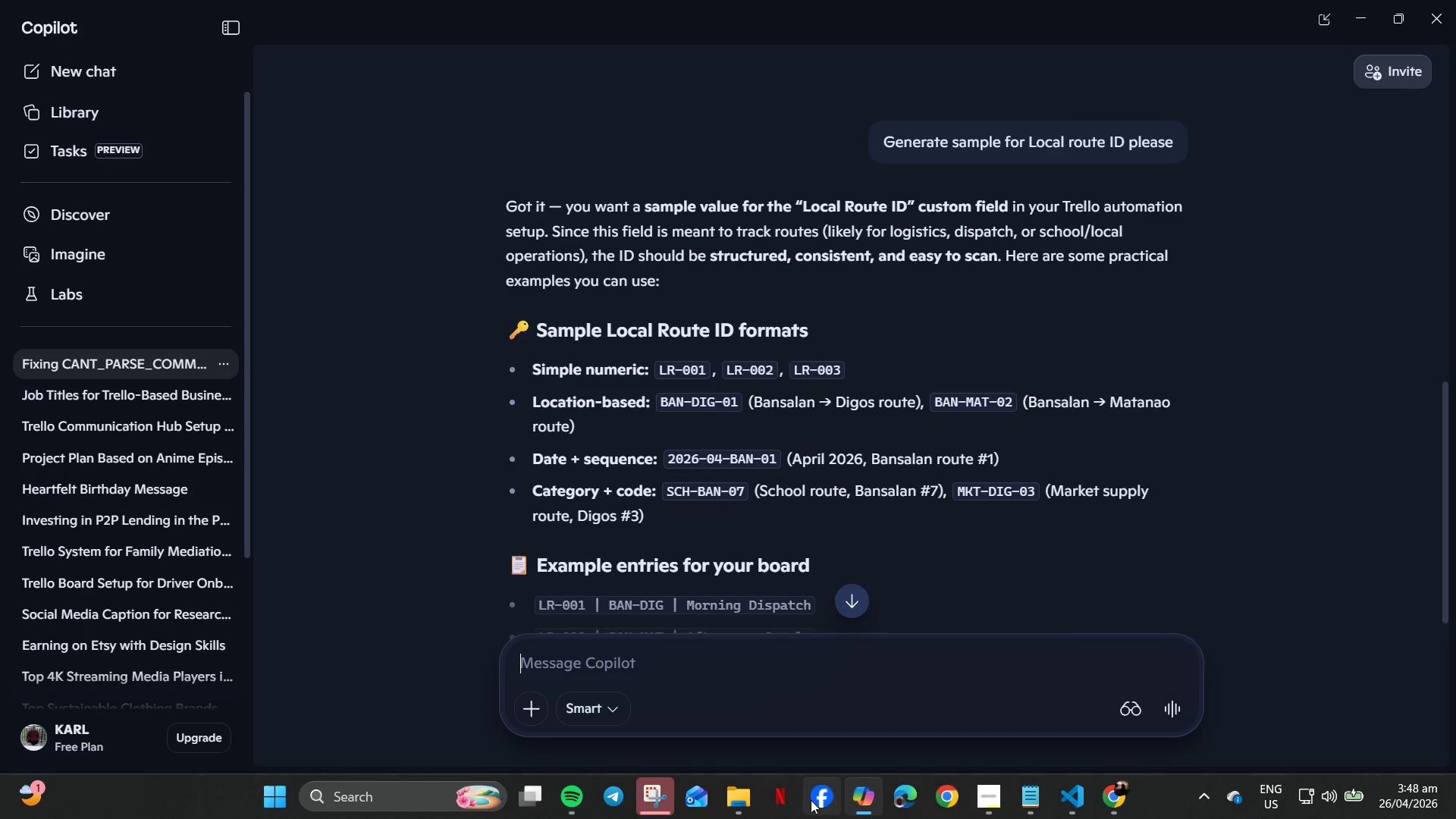 
left_click([738, 810])
 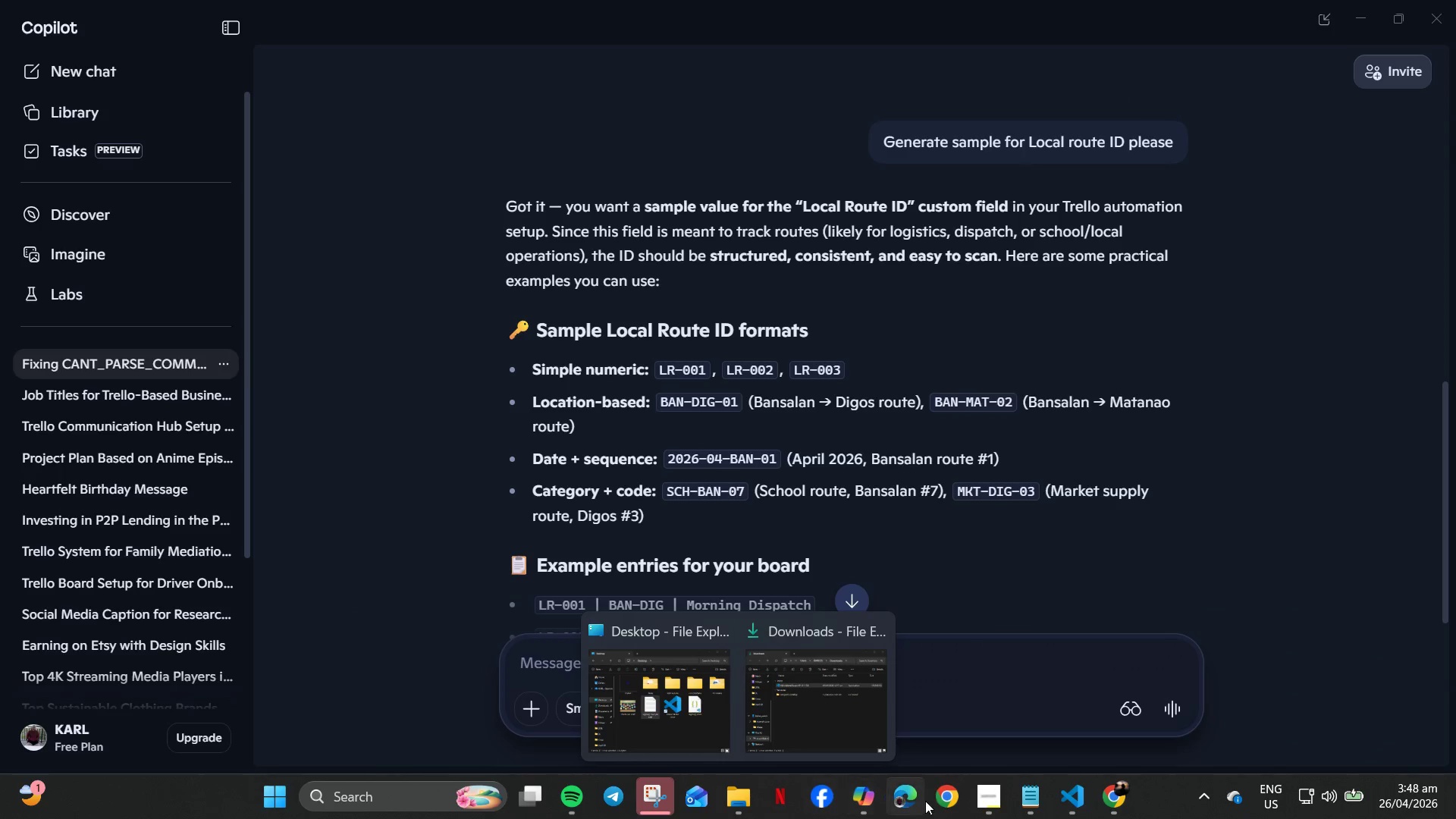 
left_click([1099, 804])
 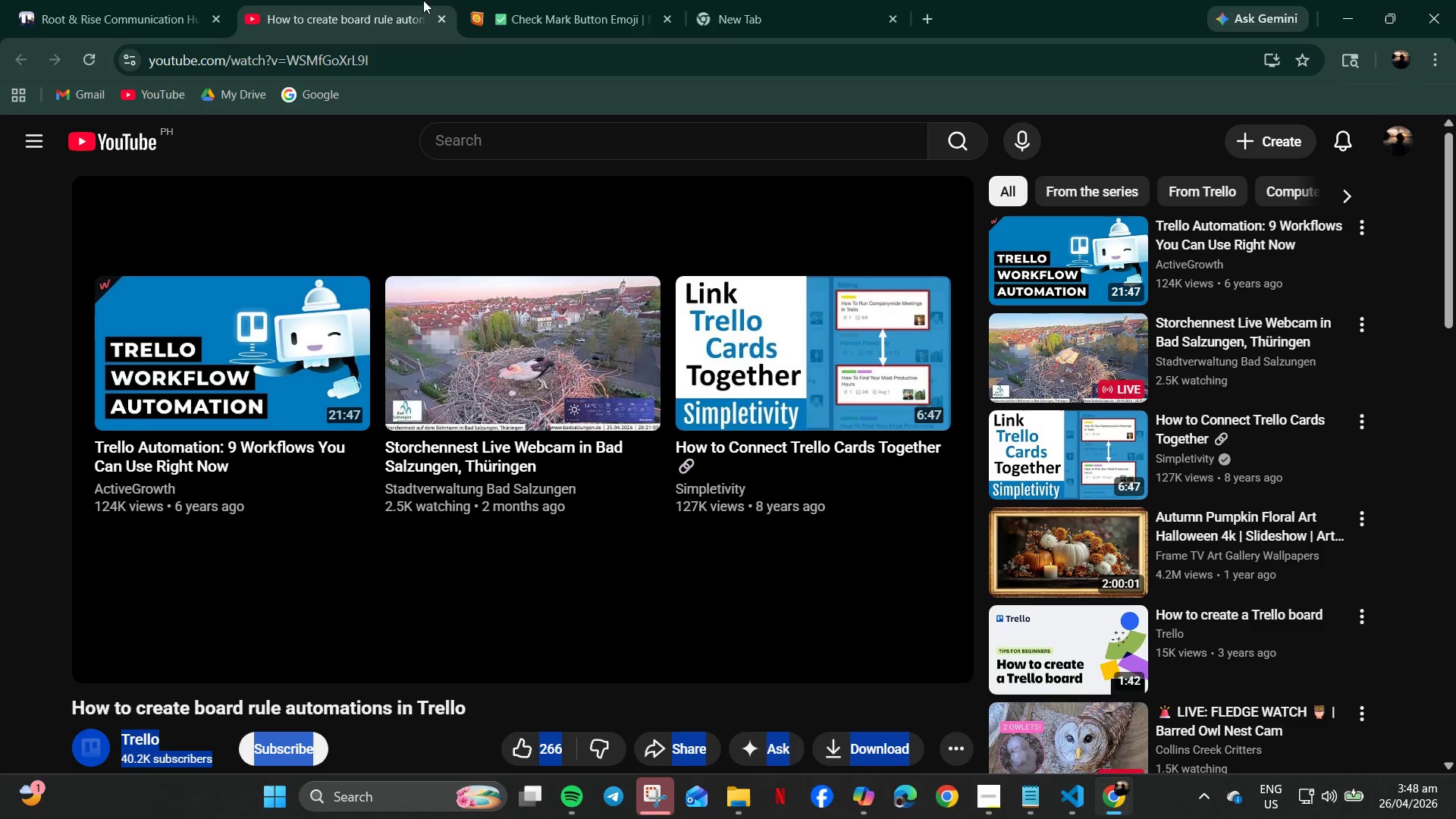 
left_click([633, 10])
 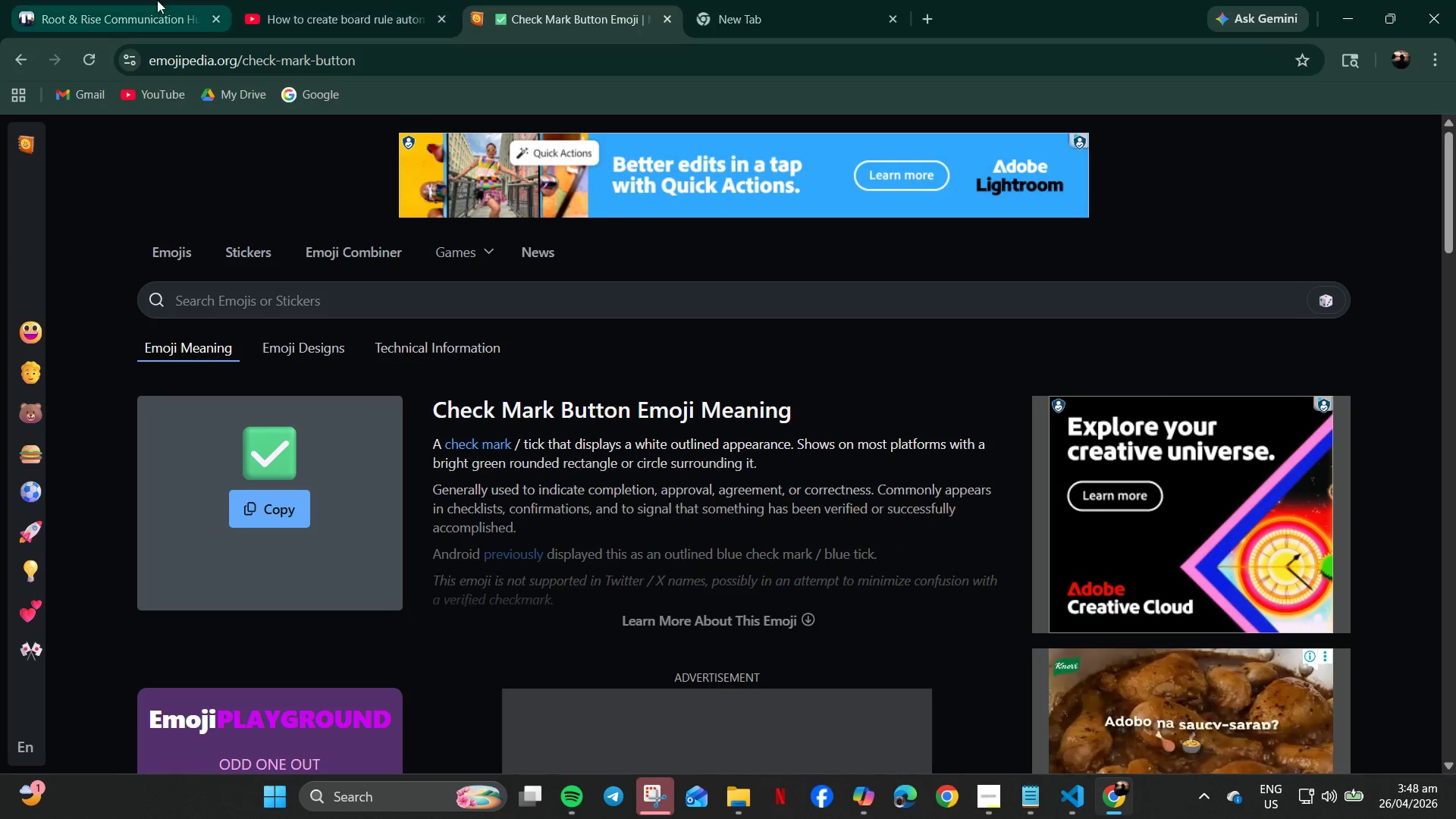 
left_click([110, 0])
 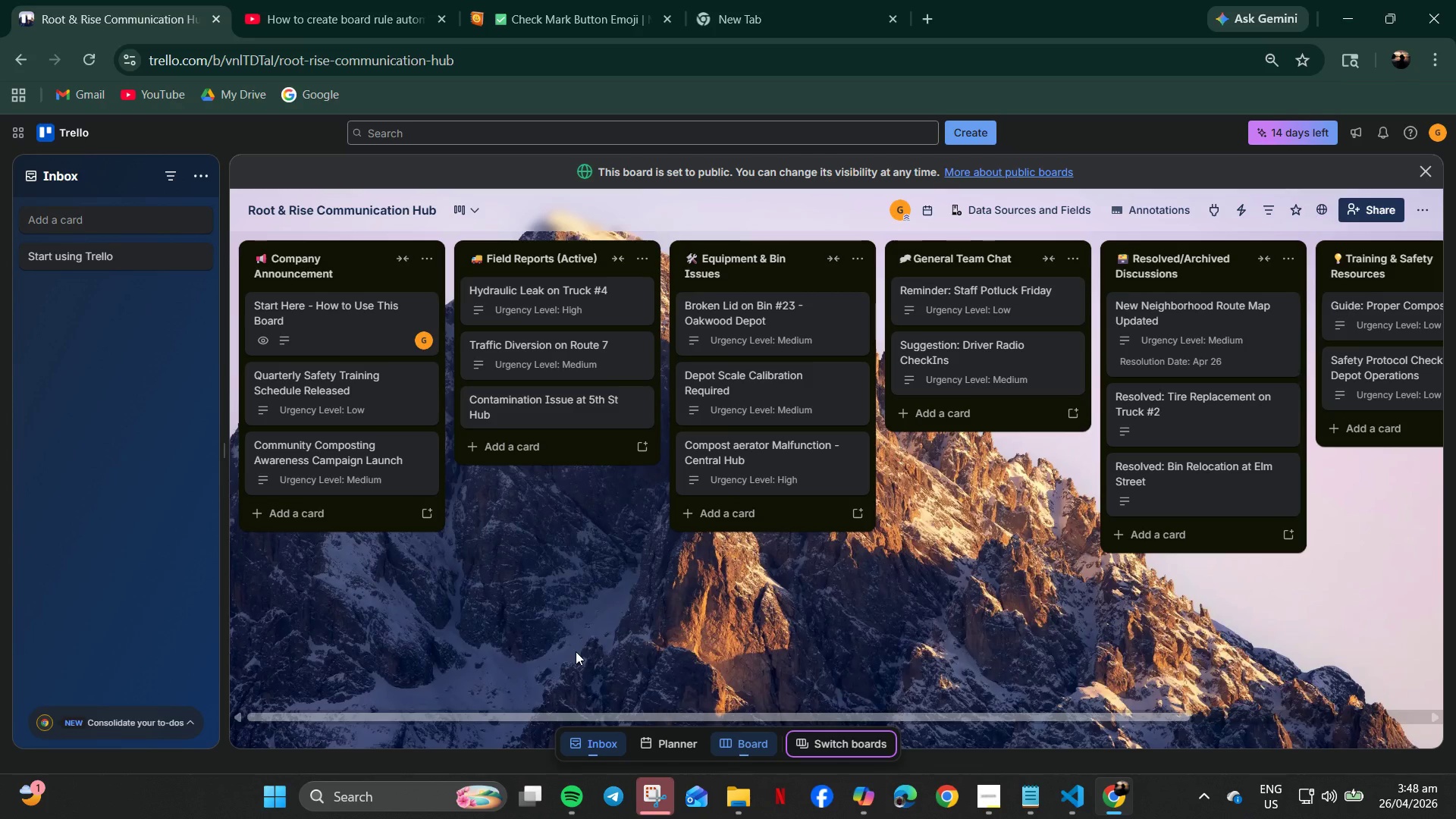 
wait(6.73)
 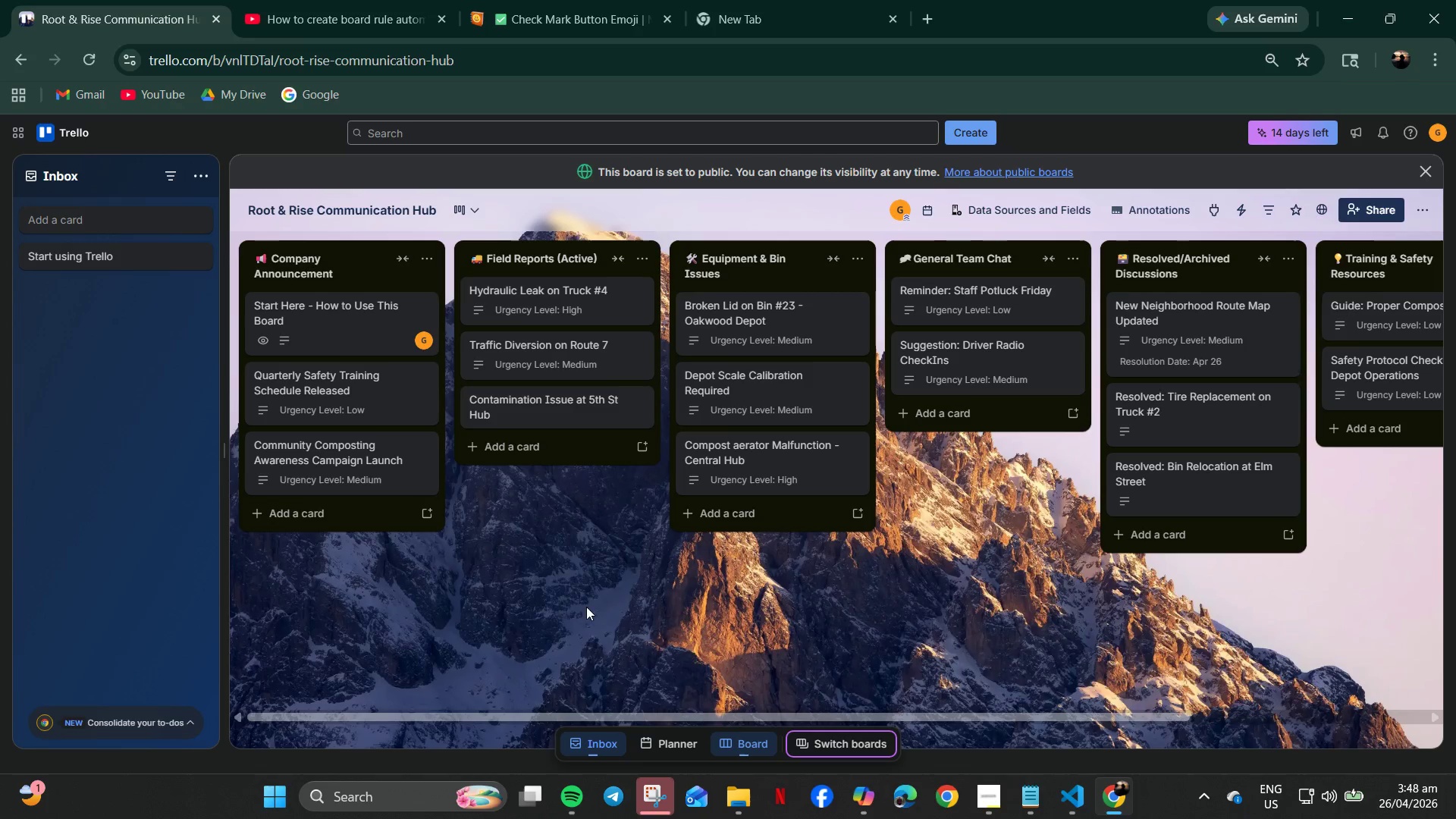 
left_click([392, 378])
 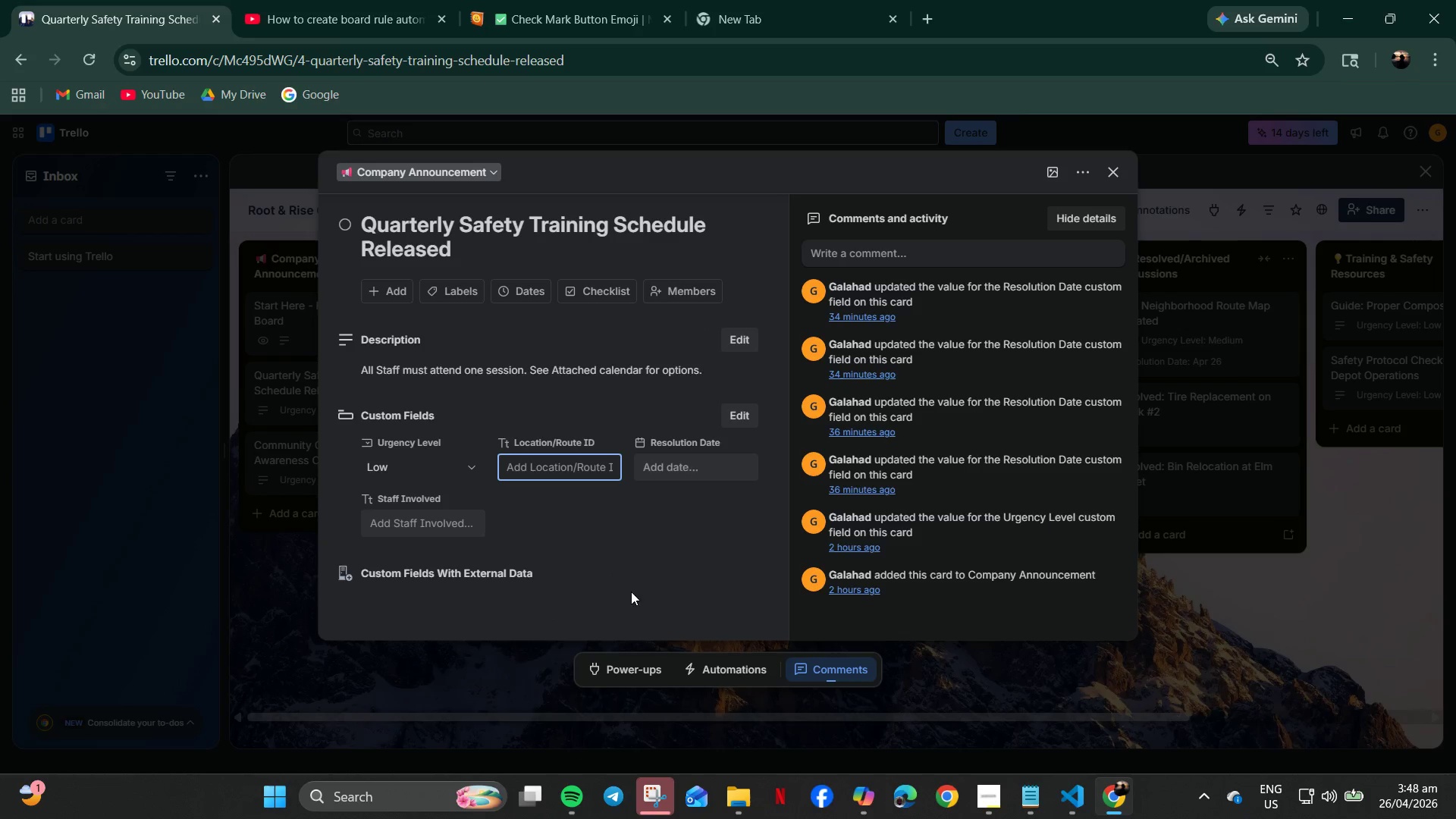 
wait(7.92)
 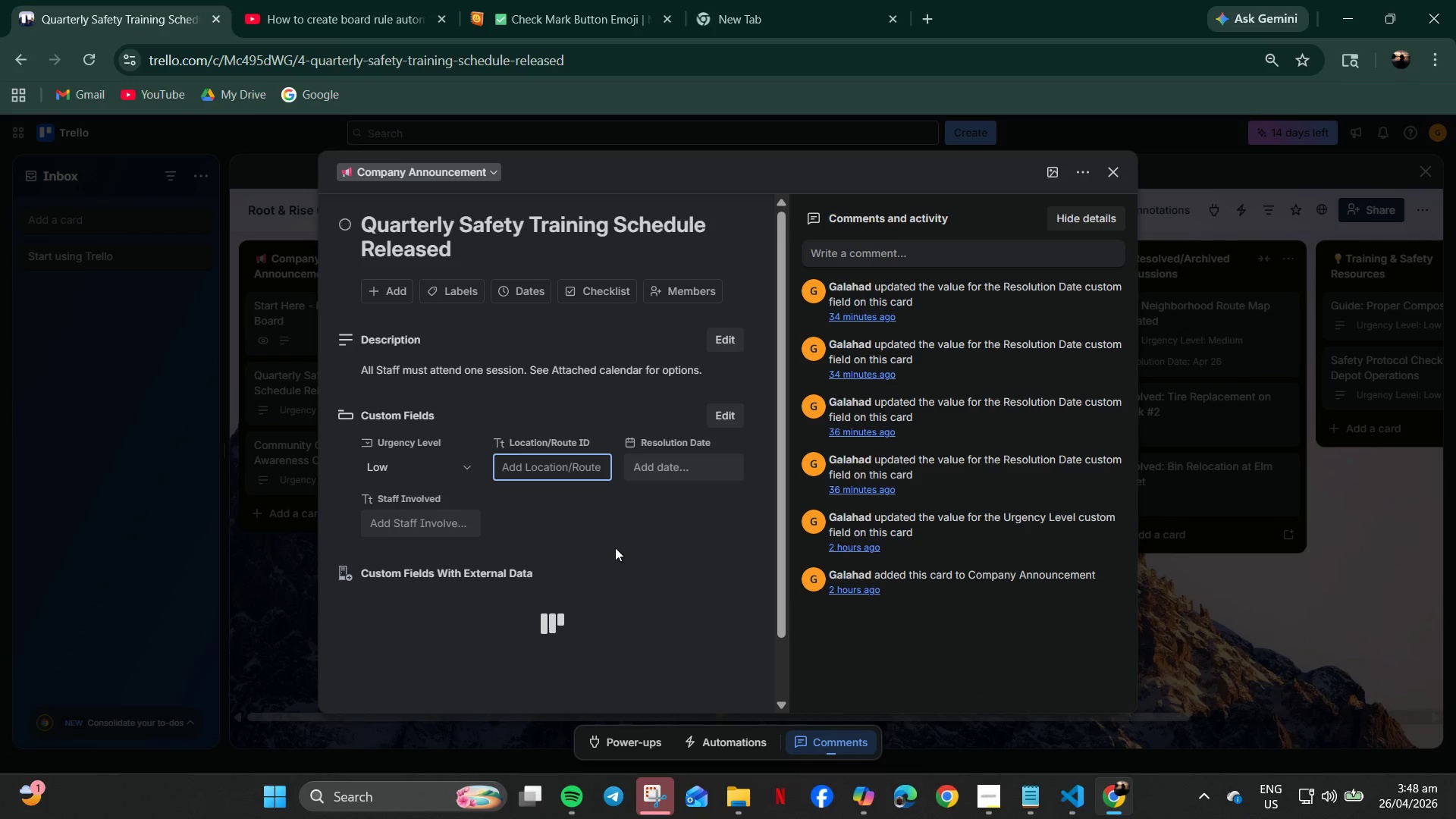 
left_click([644, 814])
 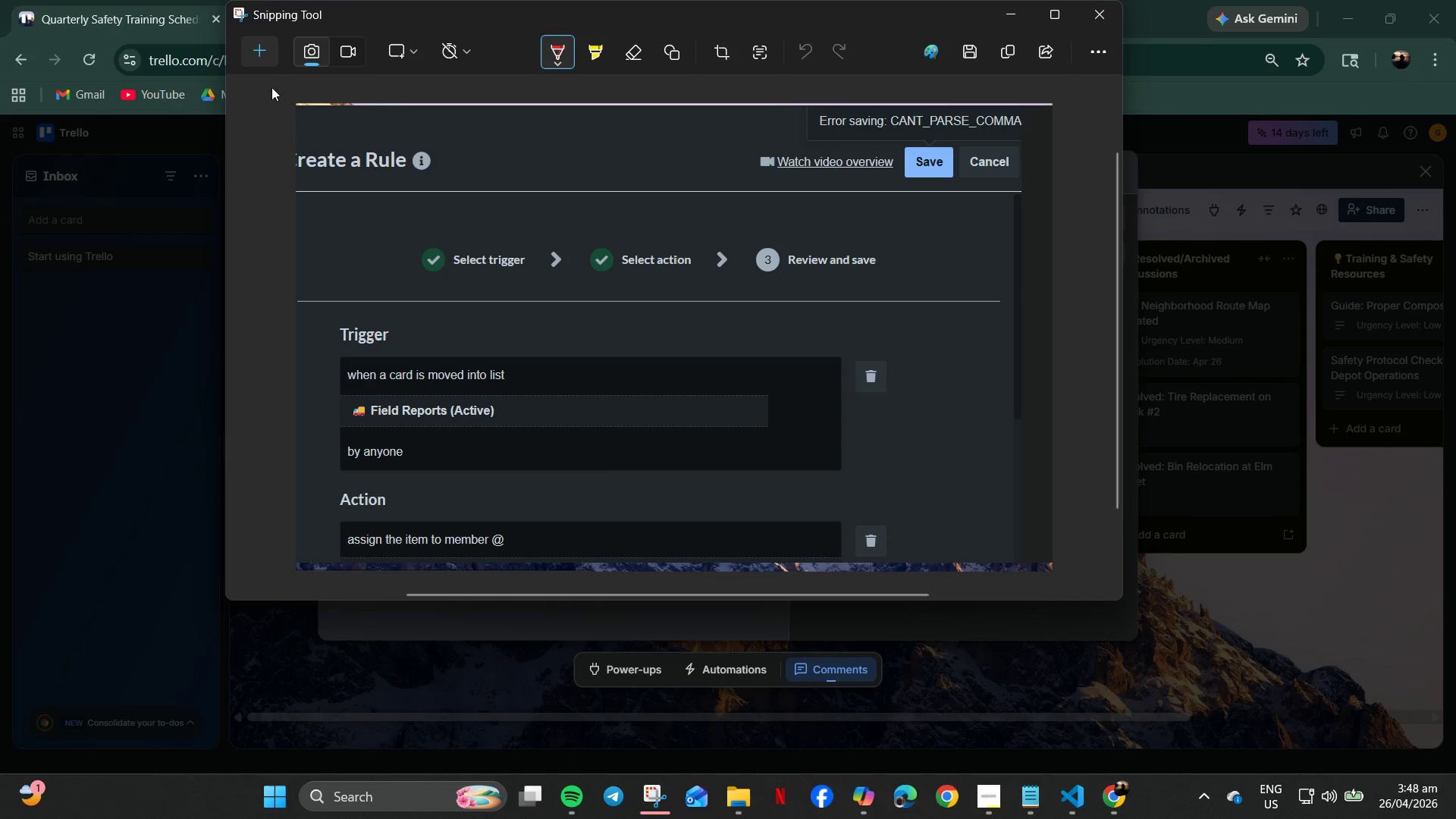 
left_click([259, 57])
 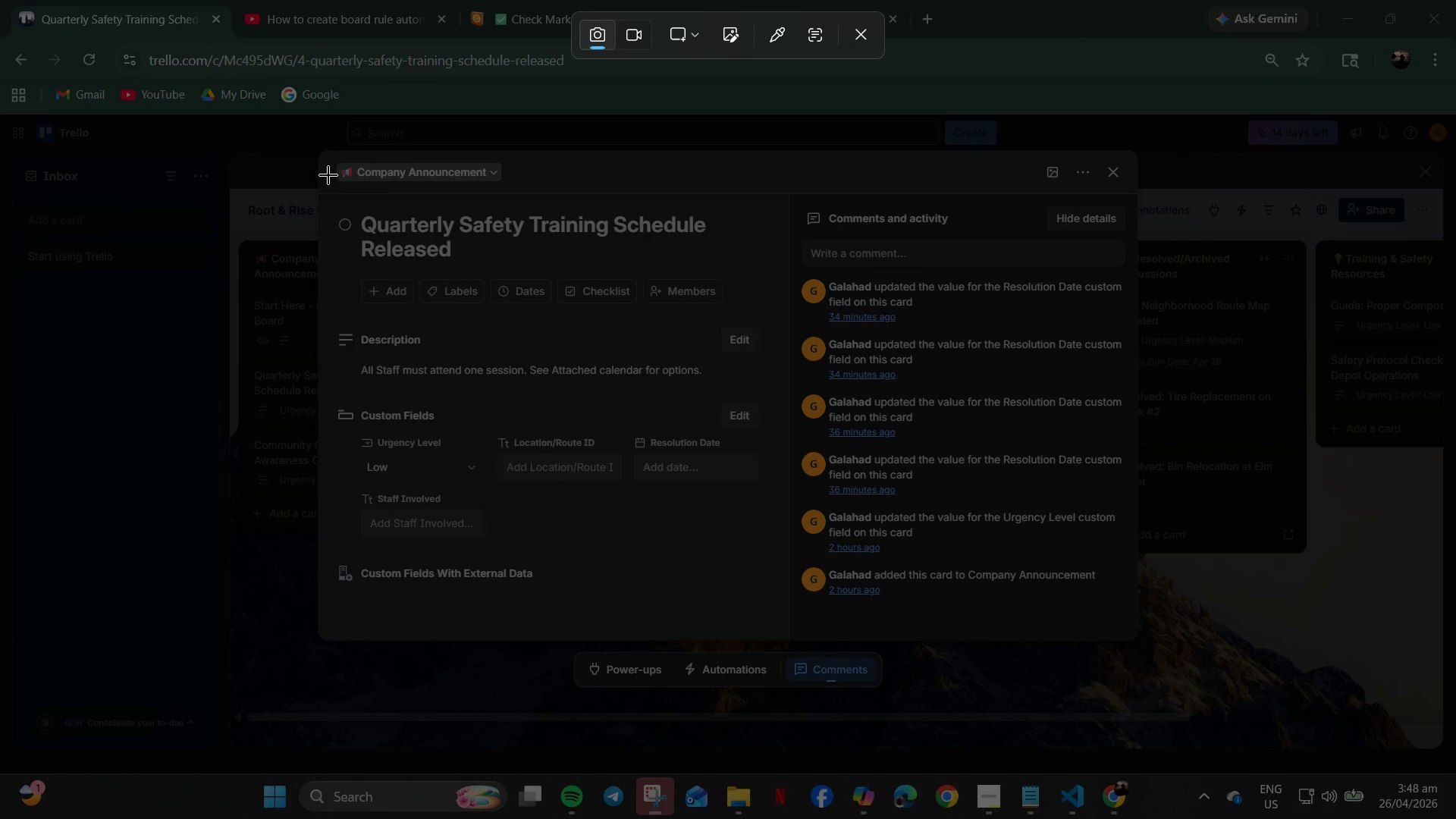 
left_click_drag(start_coordinate=[328, 174], to_coordinate=[796, 636])
 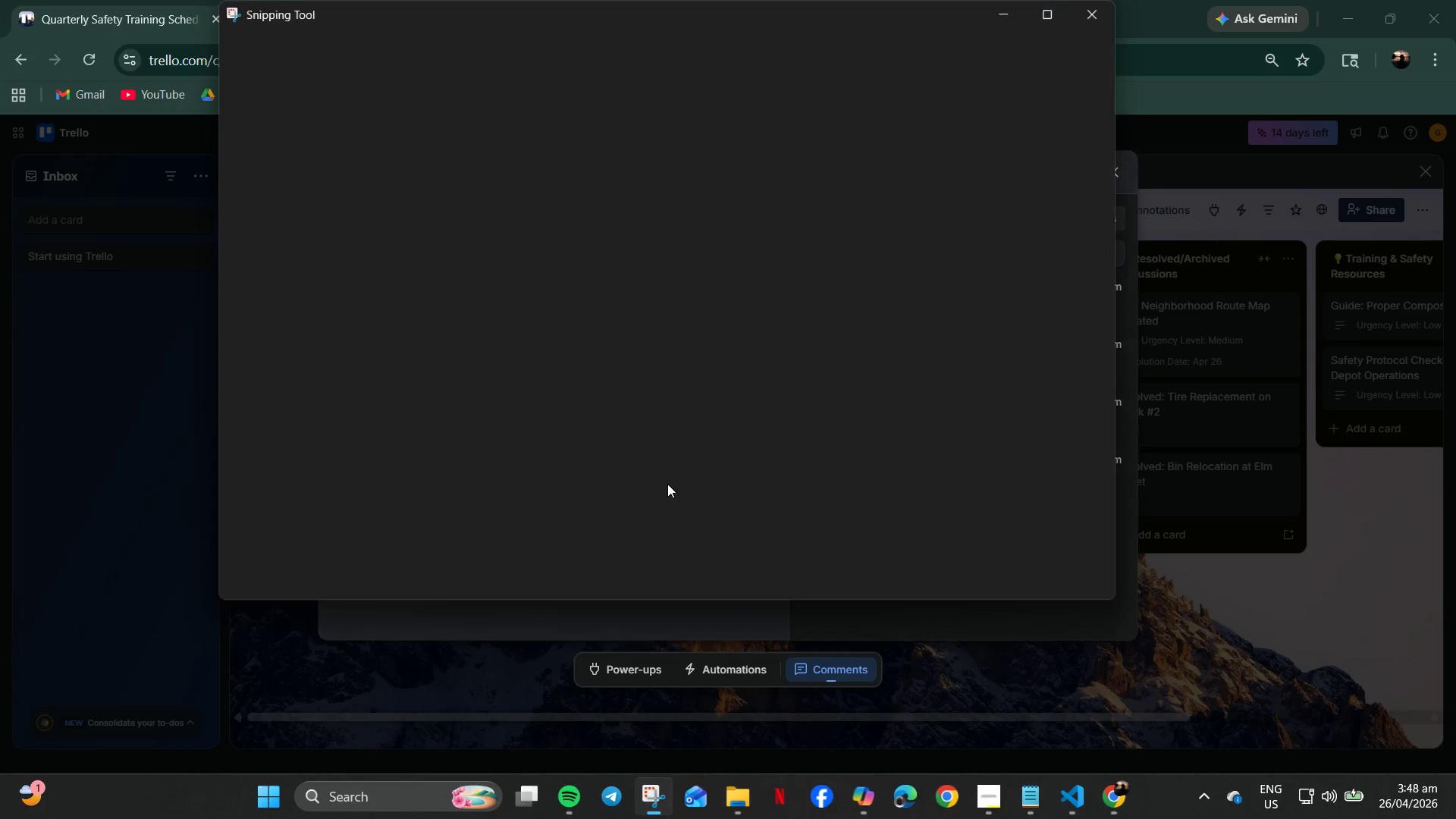 
right_click([638, 440])
 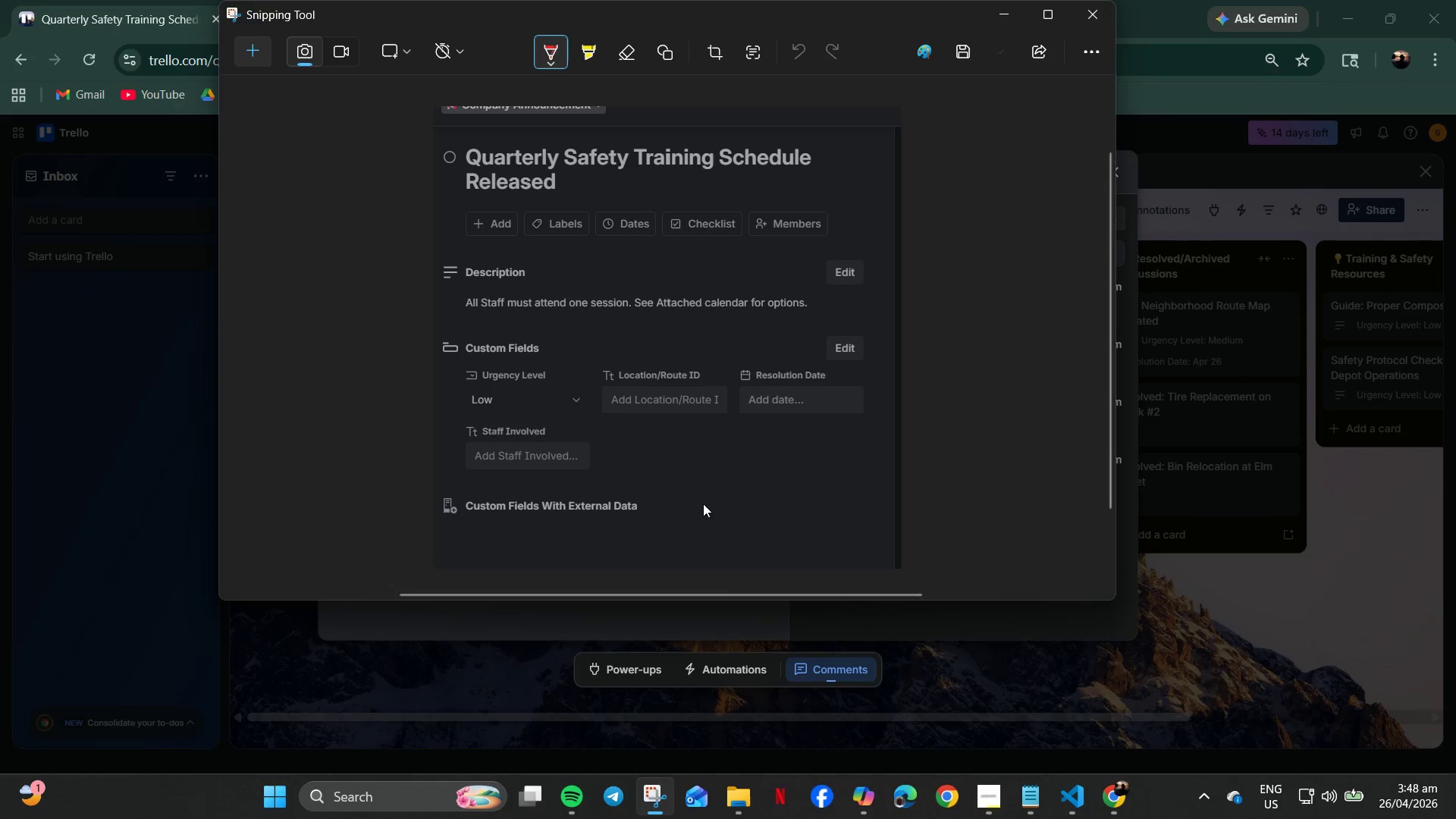 
left_click([309, 0])
 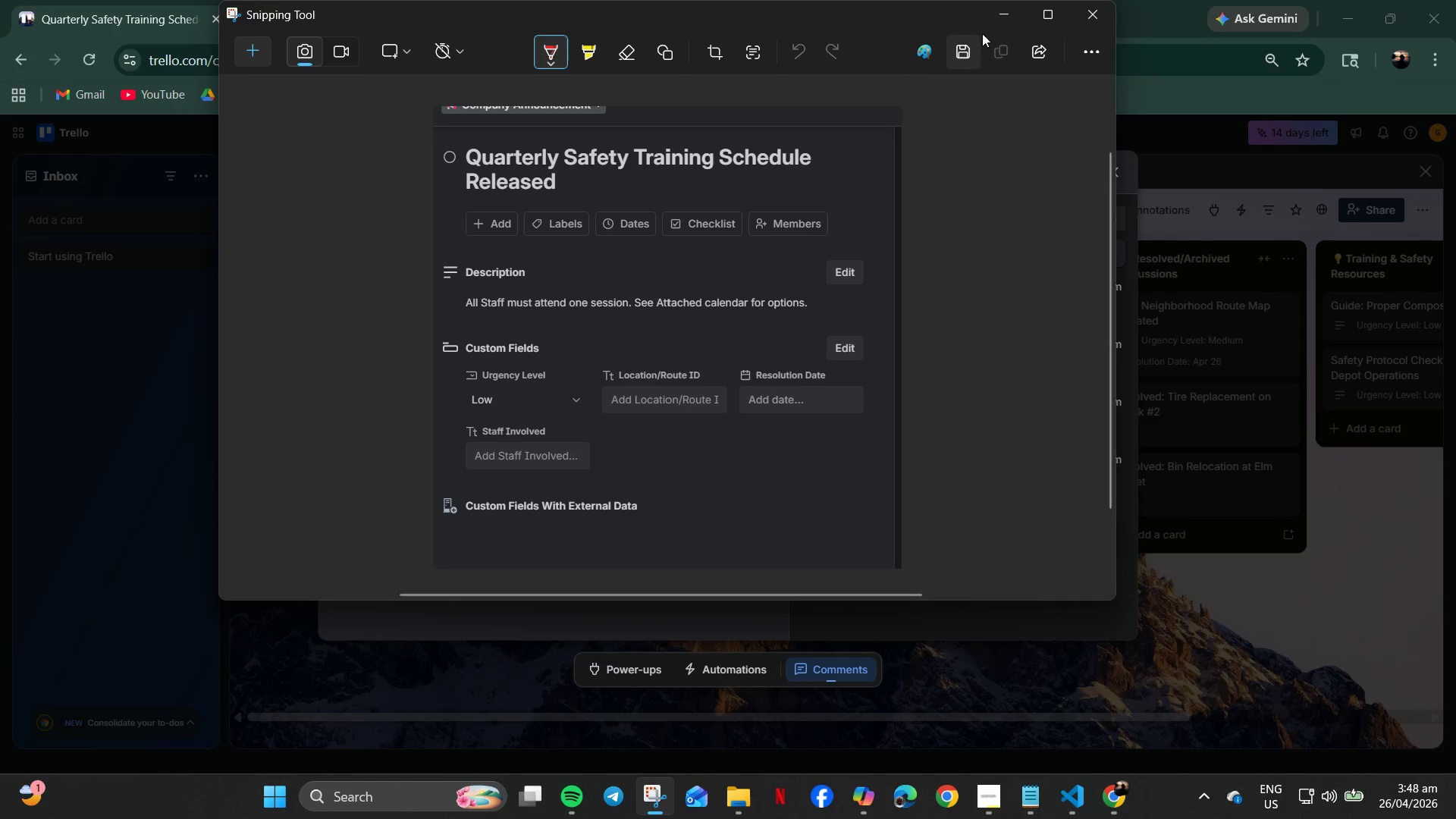 
left_click_drag(start_coordinate=[1010, 11], to_coordinate=[993, 16])
 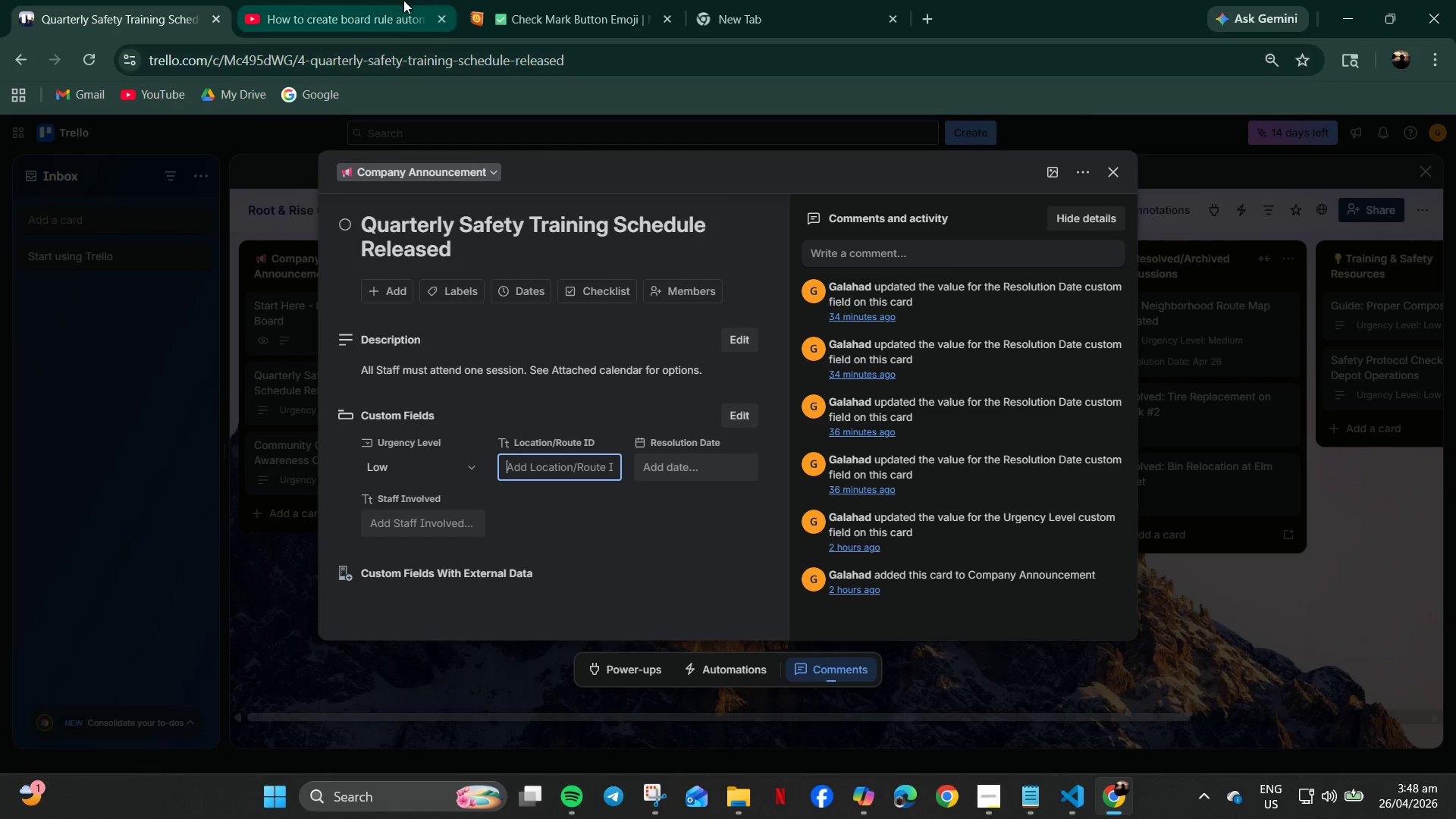 
left_click([388, 0])
 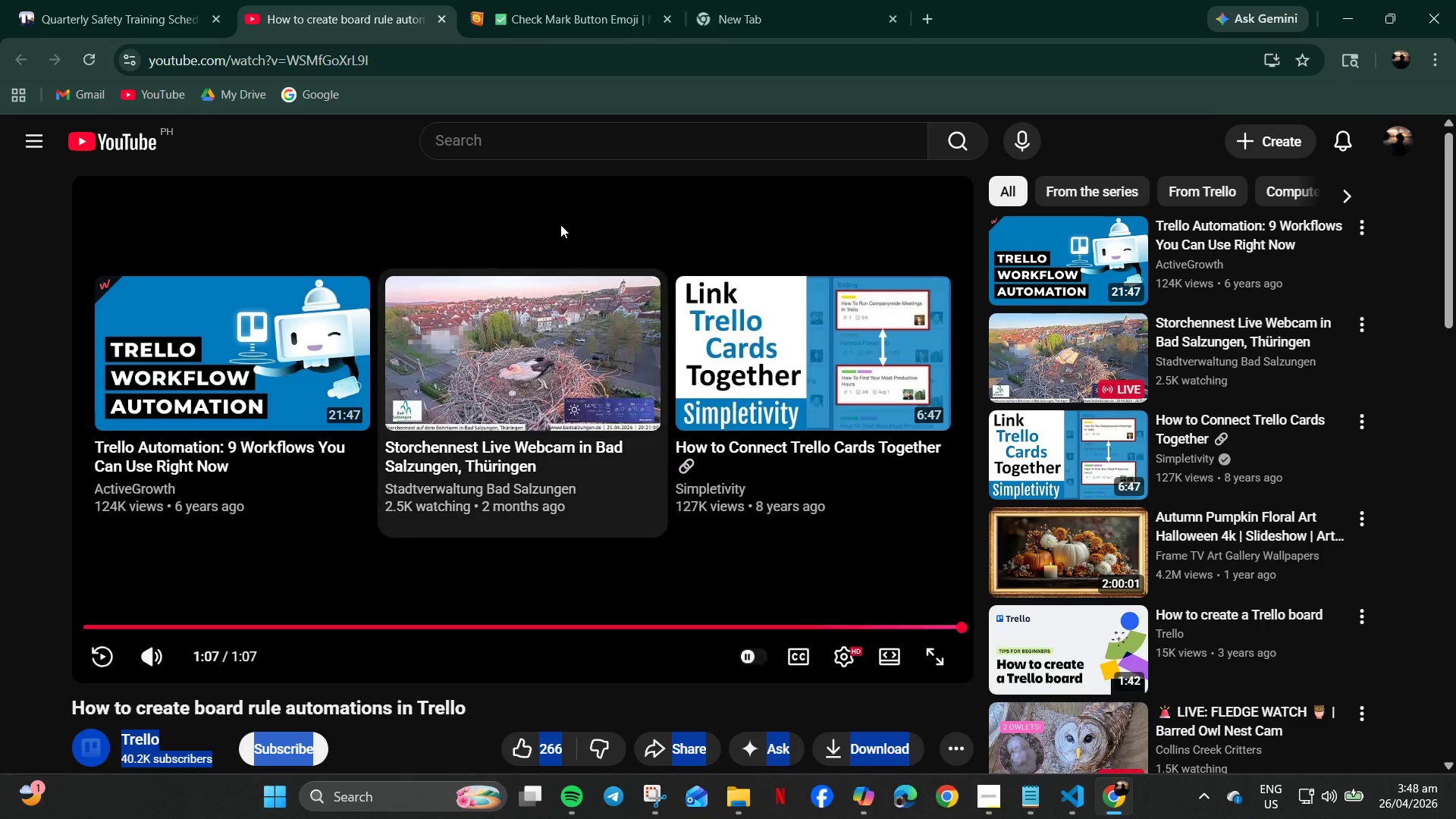 
left_click([518, 0])
 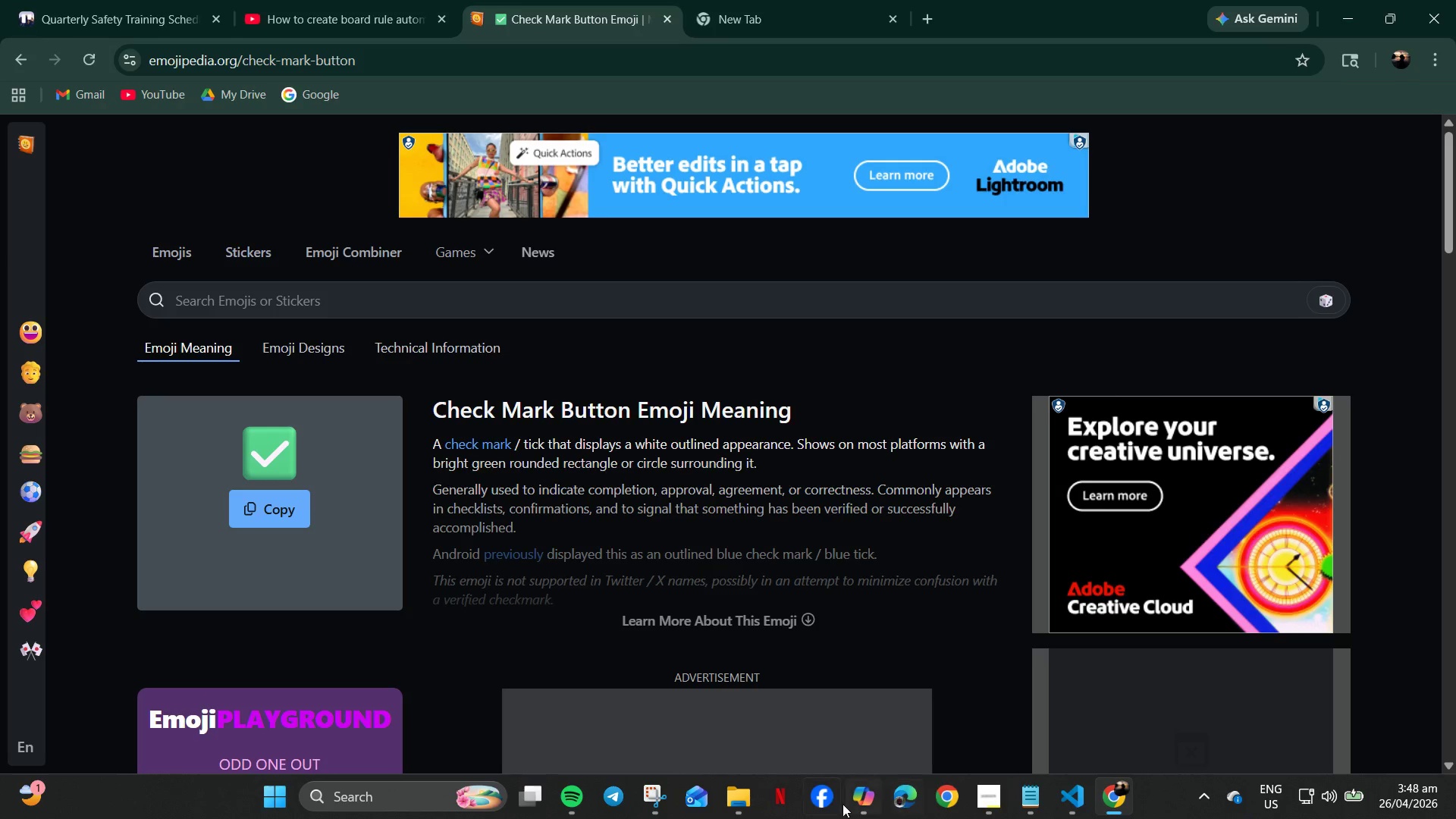 
left_click([870, 808])
 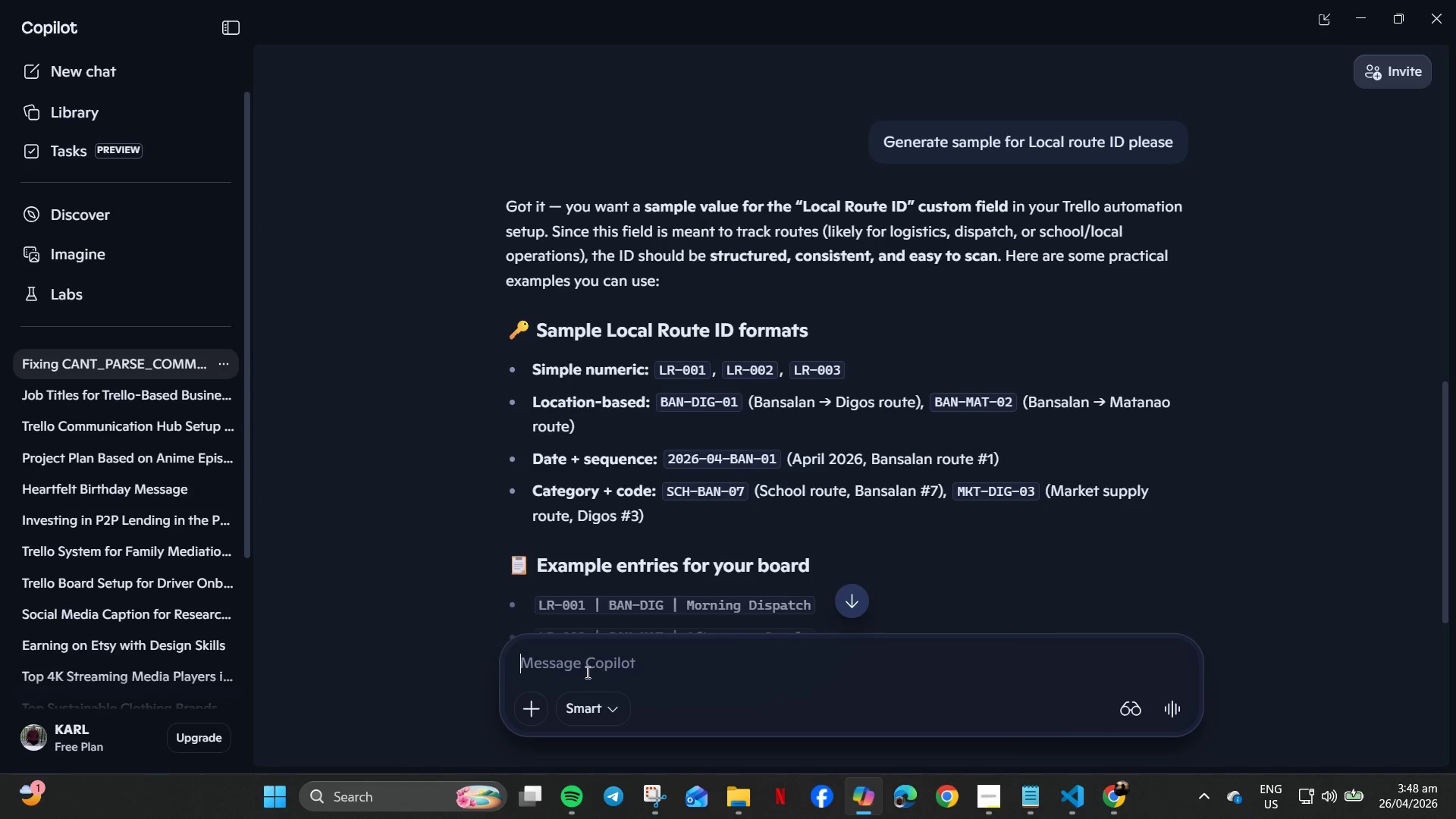 
left_click([585, 674])
 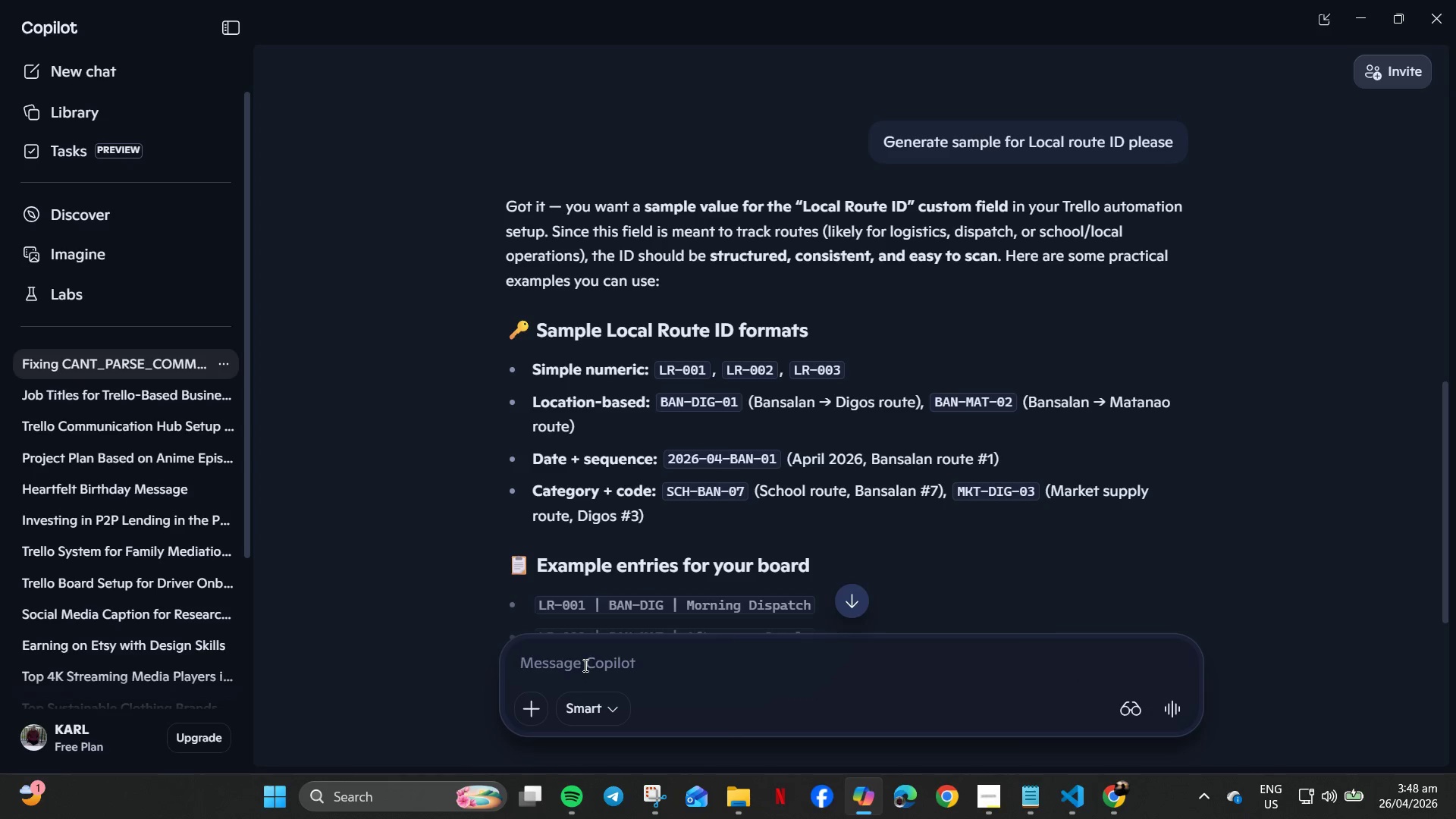 
type(Thsi is this i)
key(Backspace)
type(is for )
 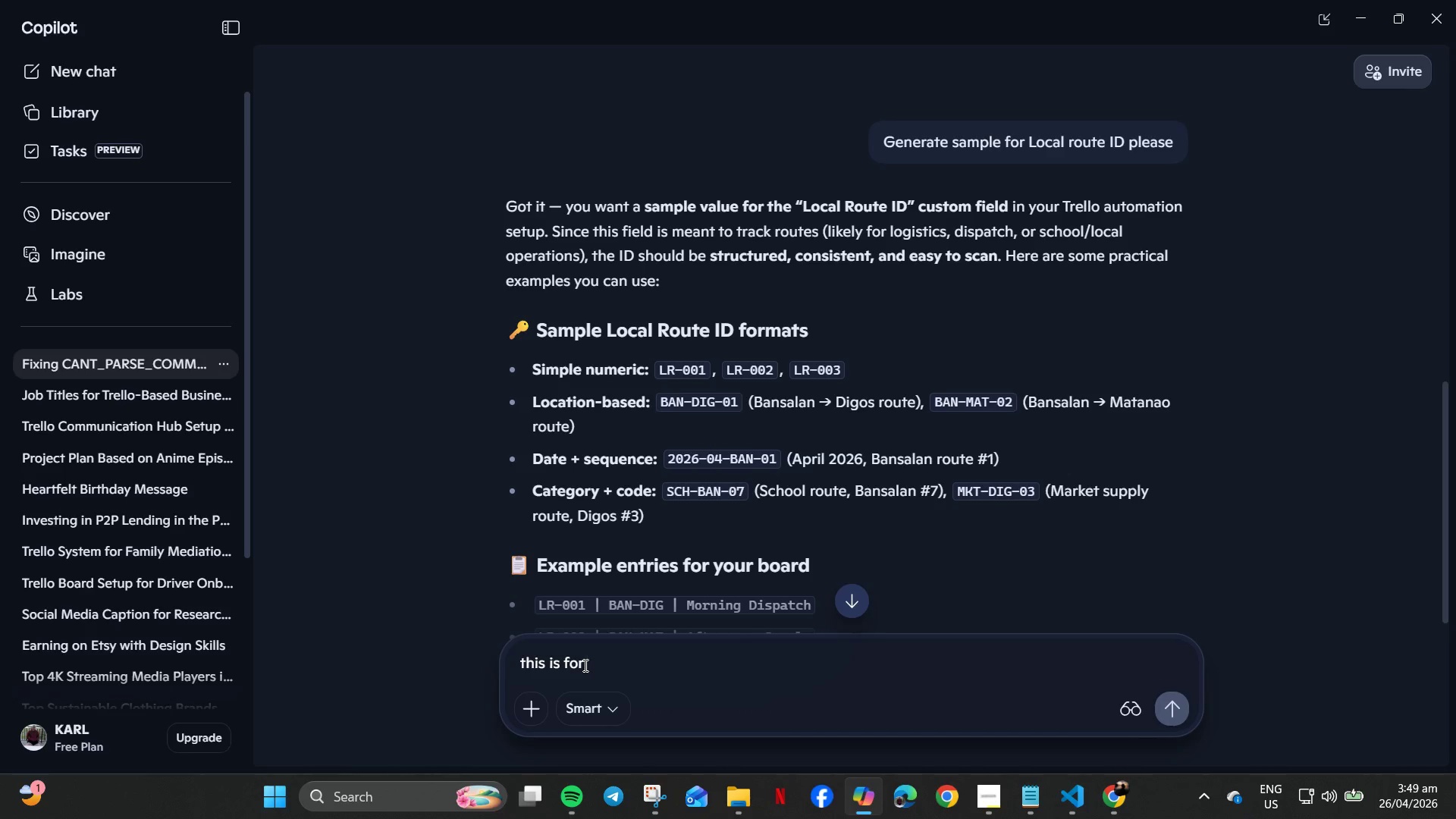 
key(Control+V)
 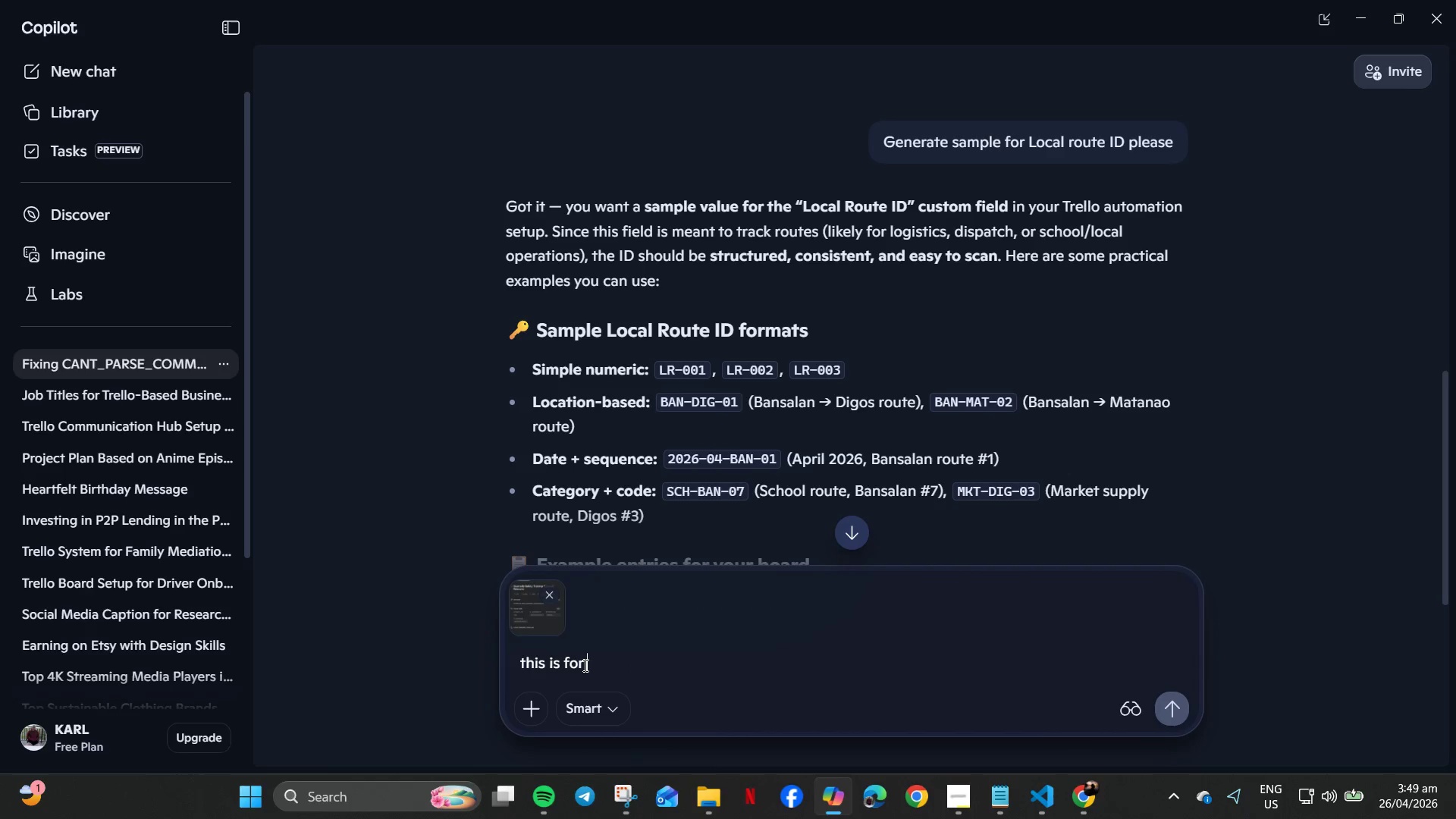 
type(Trello)
 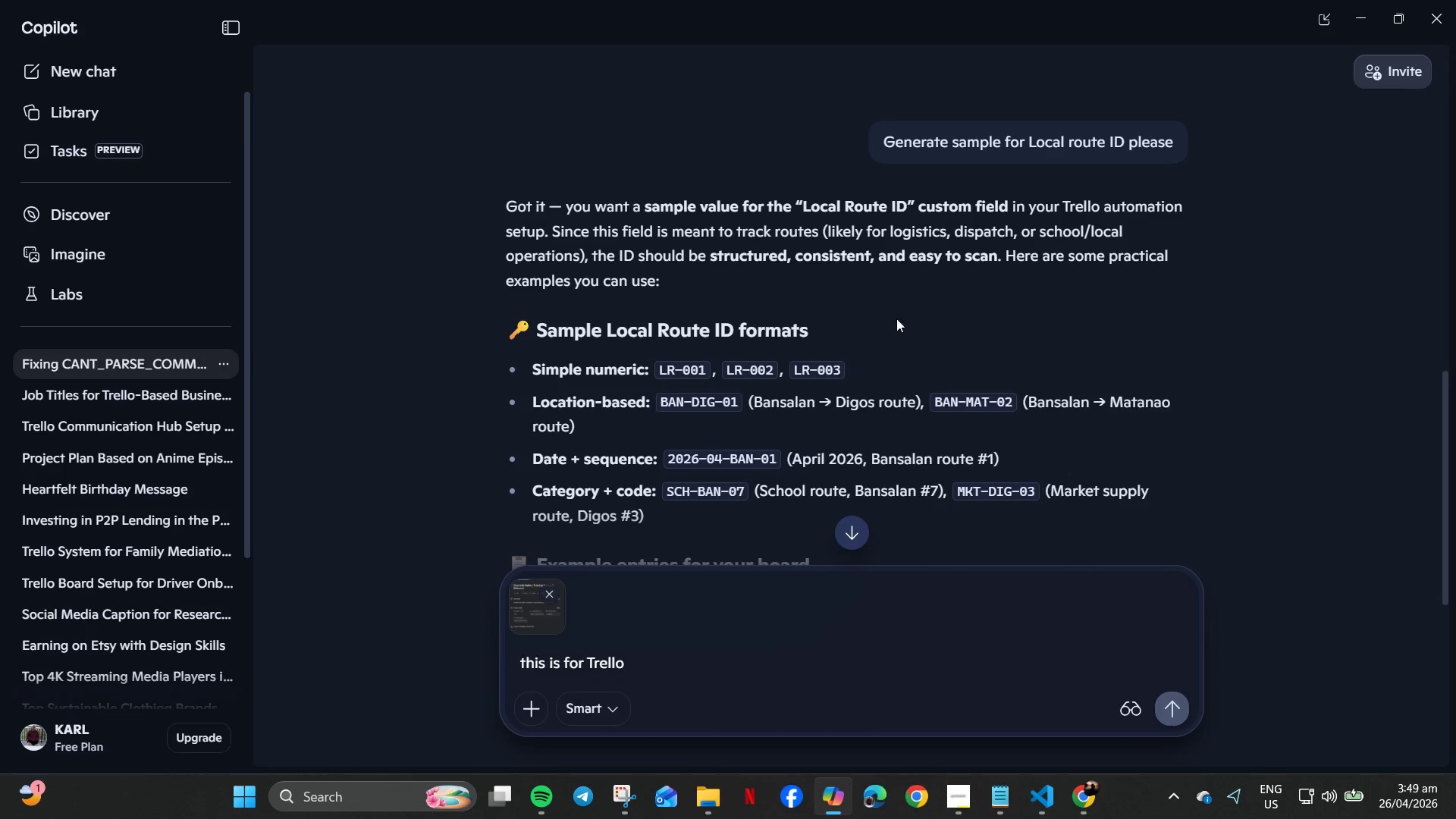 
left_click_drag(start_coordinate=[597, 15], to_coordinate=[682, 109])
 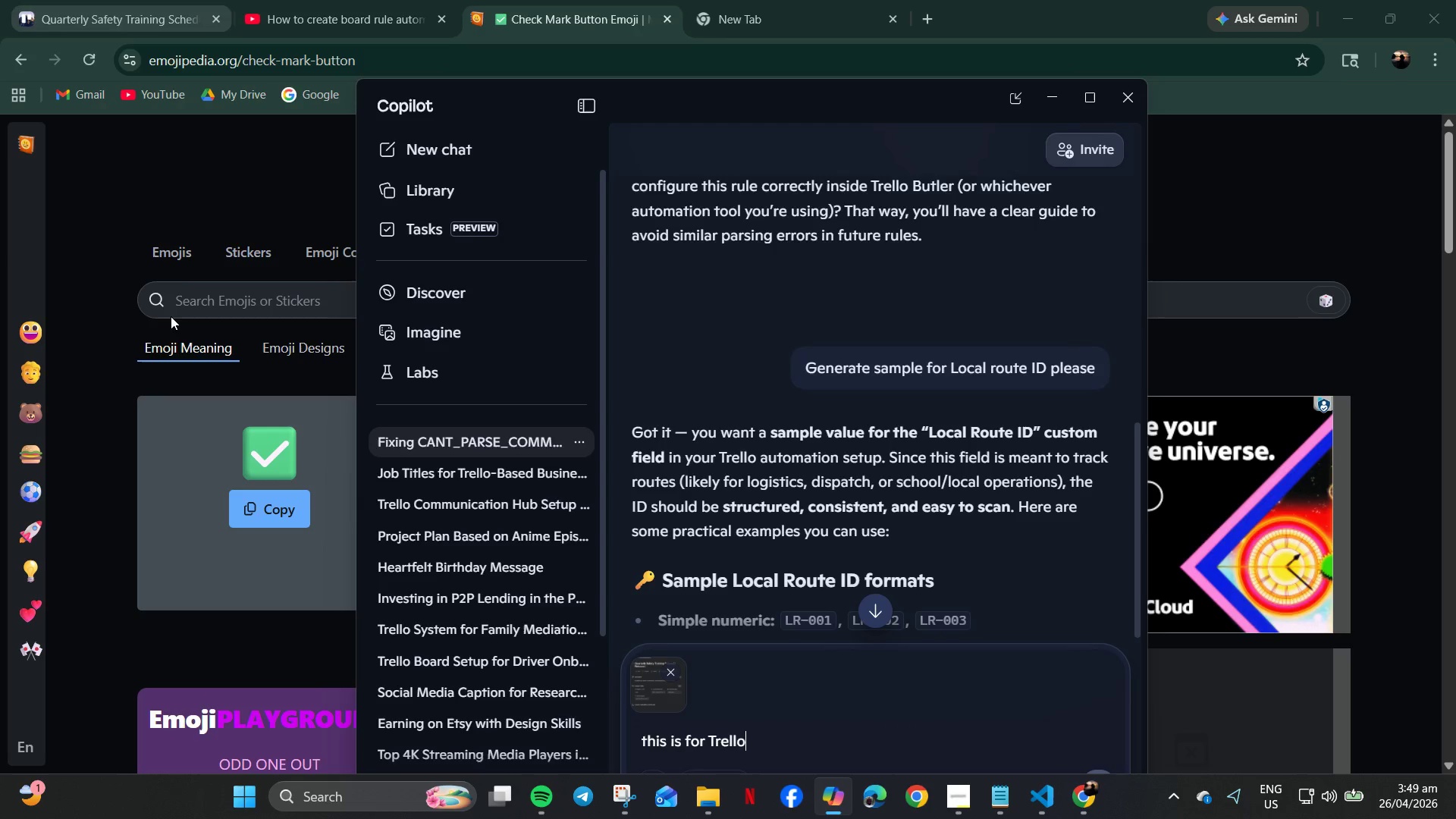 
left_click([147, 185])
 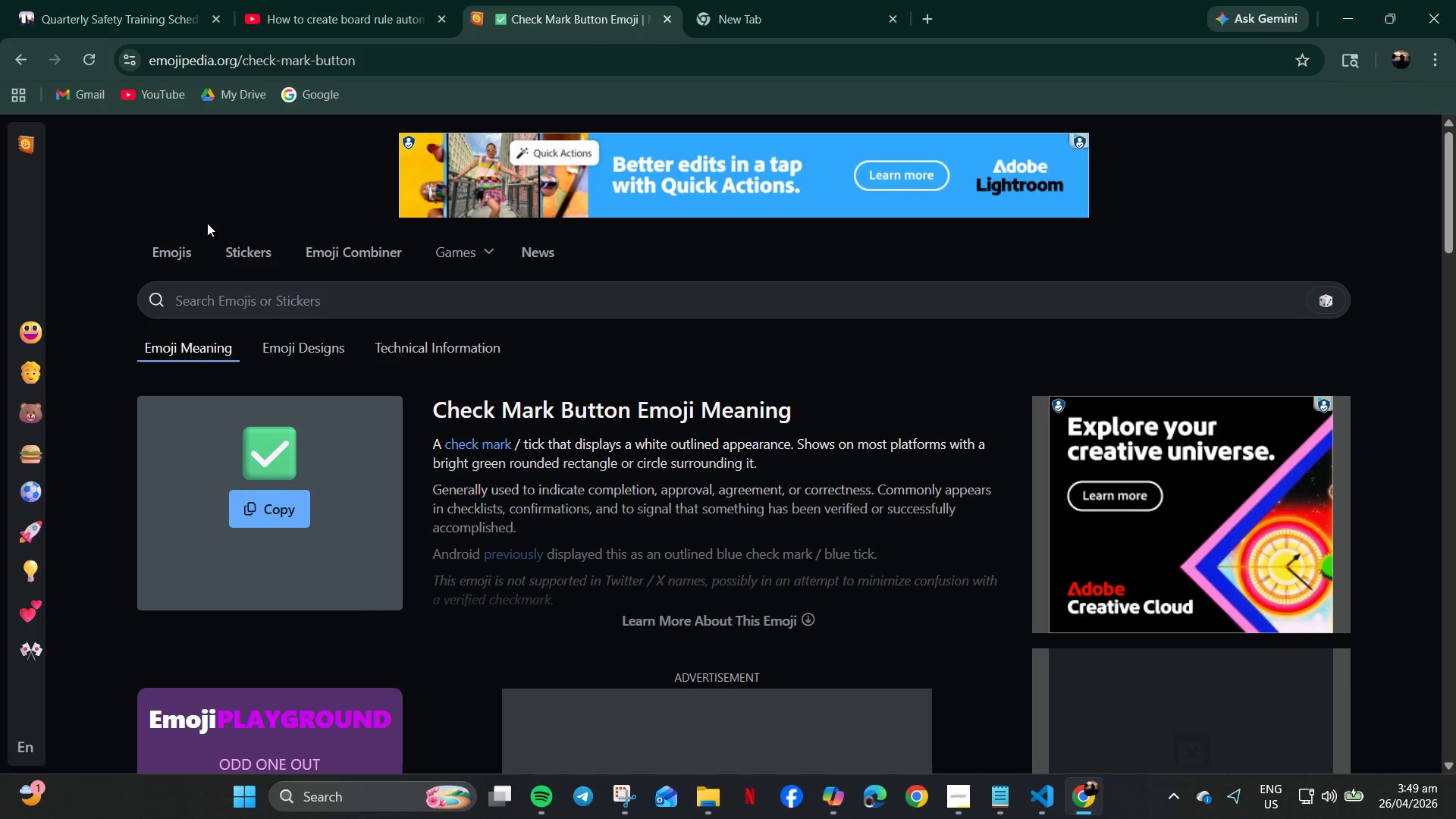 
left_click([132, 0])
 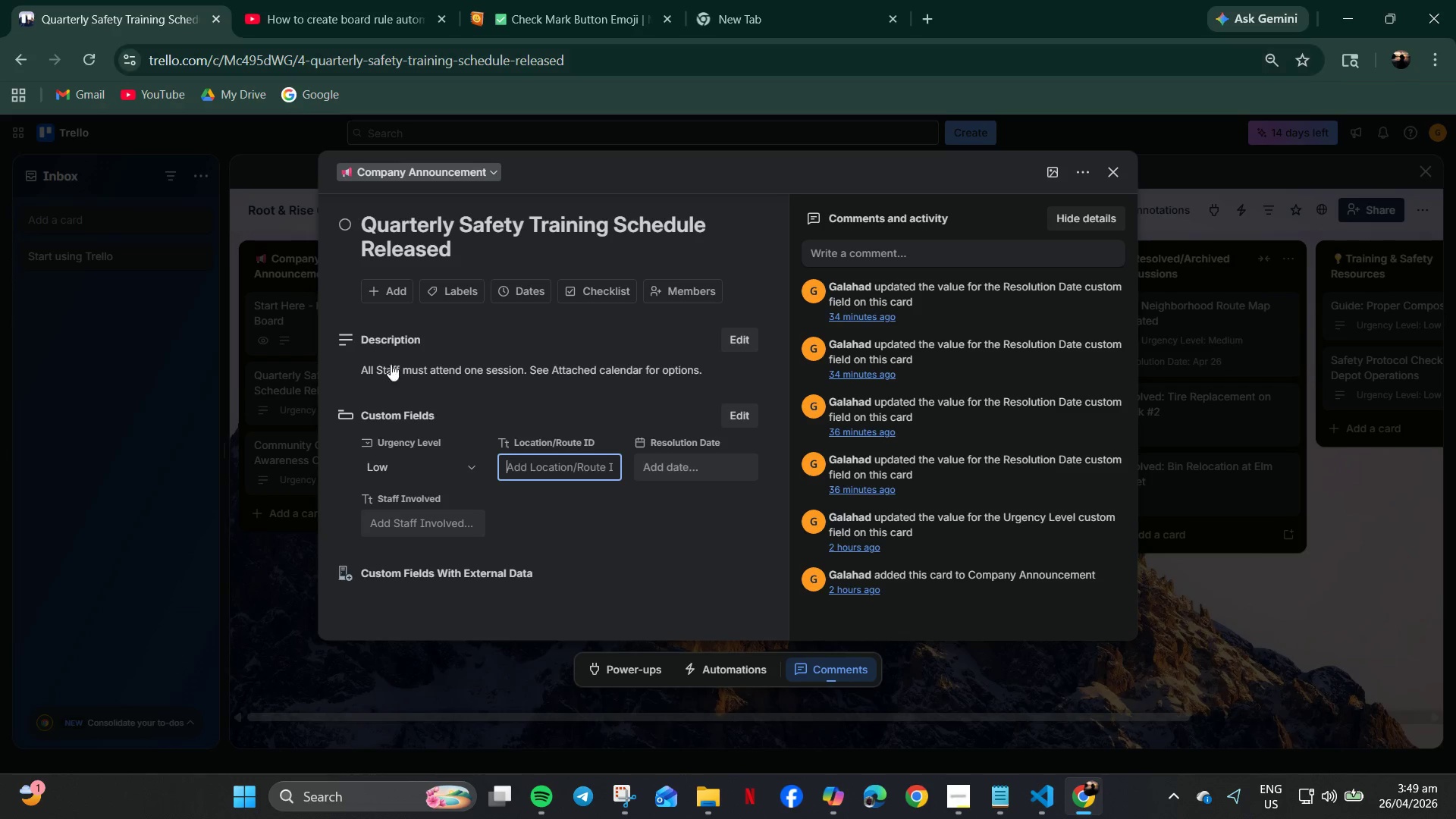 
scroll: coordinate [526, 562], scroll_direction: up, amount: 4.0
 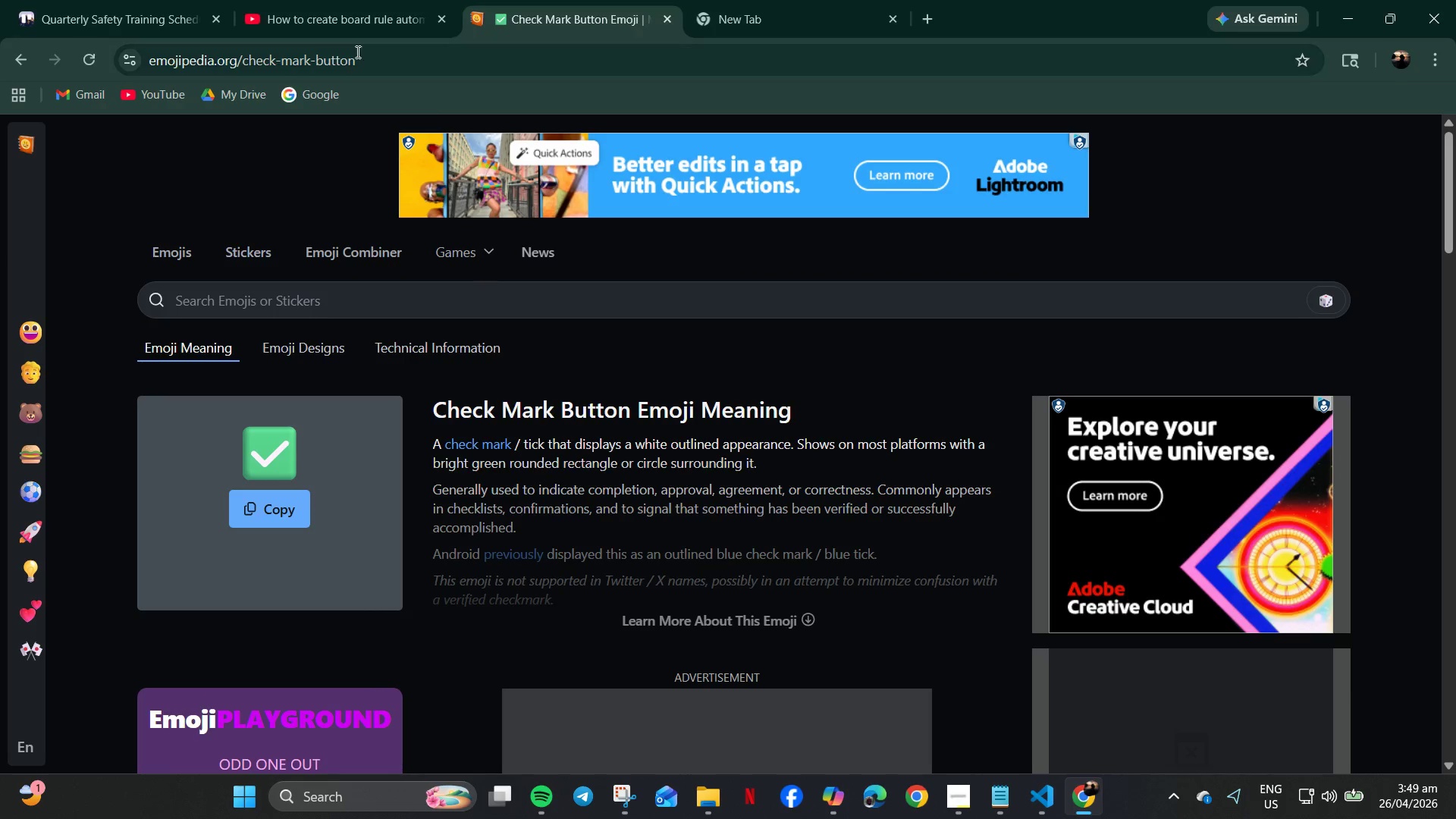 
left_click([870, 810])
 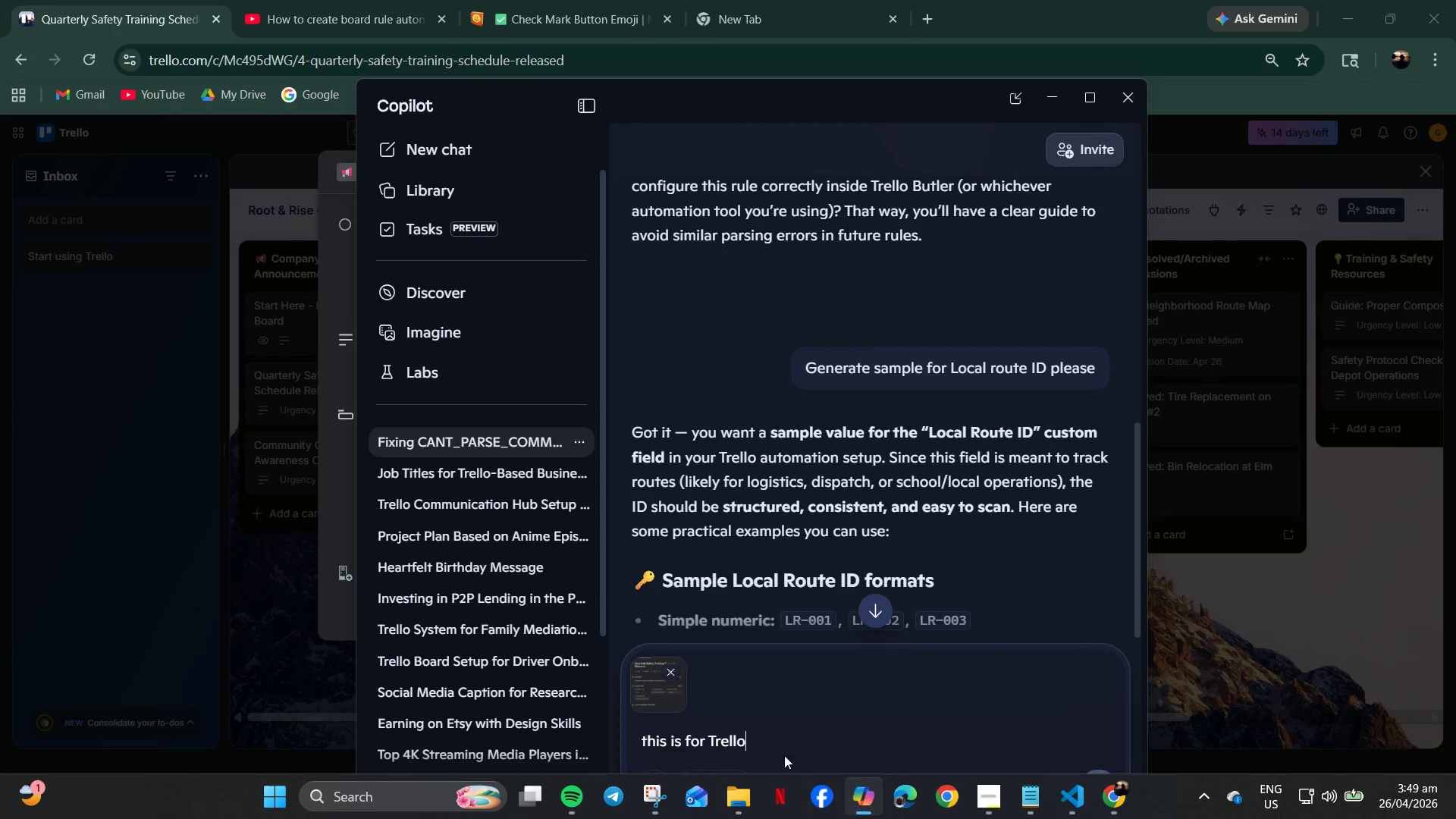 
scroll: coordinate [425, 541], scroll_direction: up, amount: 3.0
 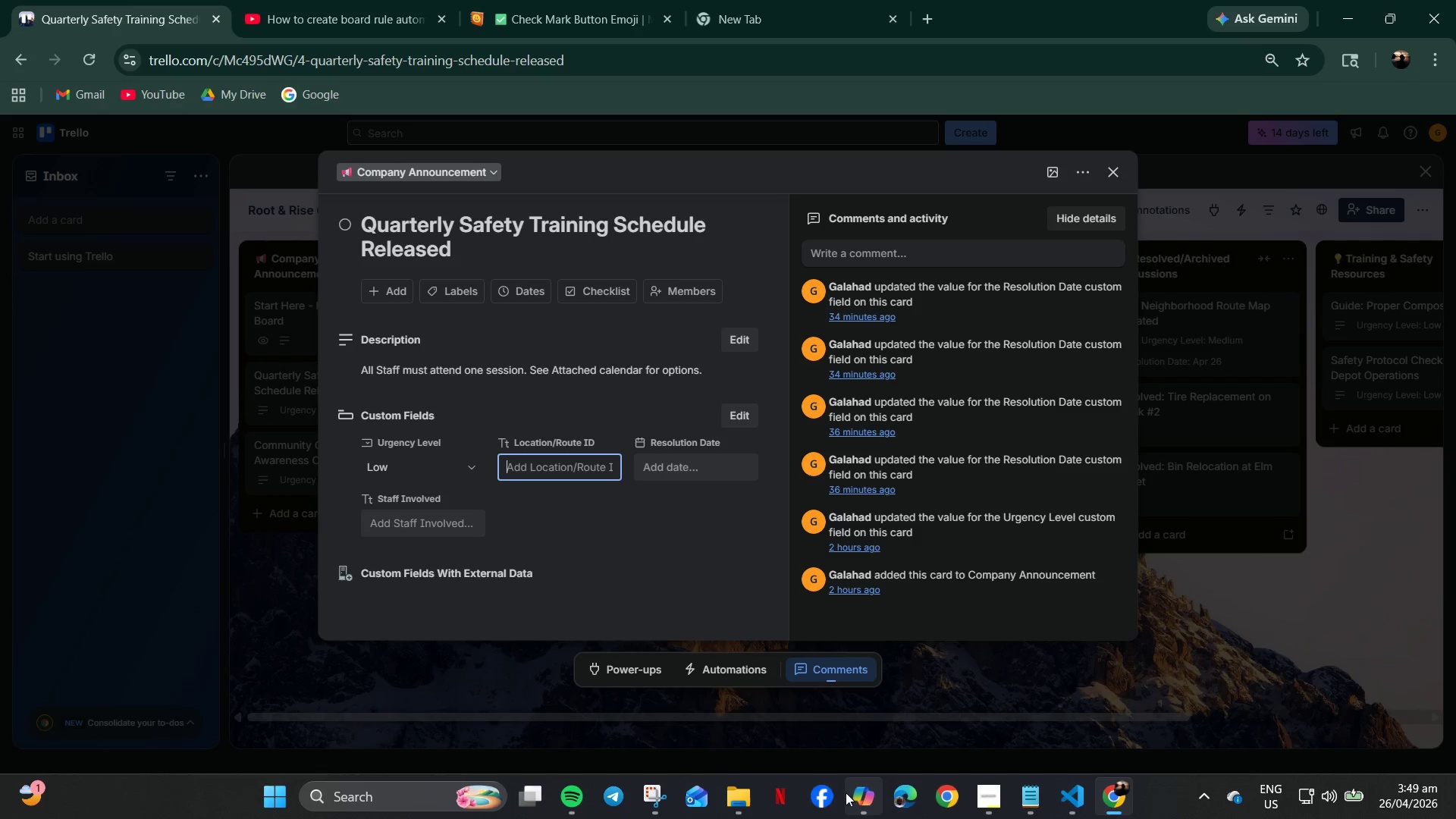 
left_click([788, 749])
 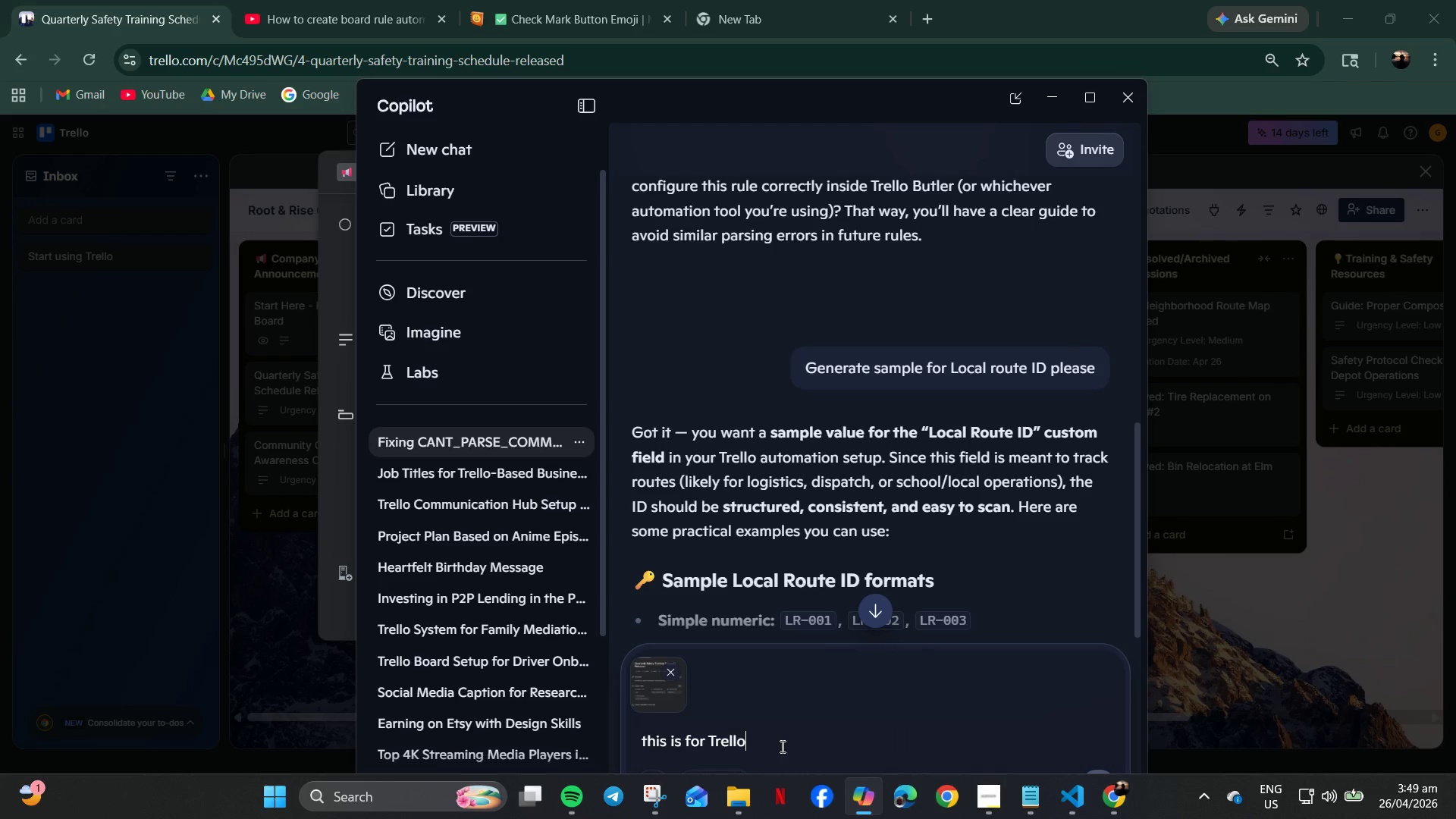 
key(Enter)
 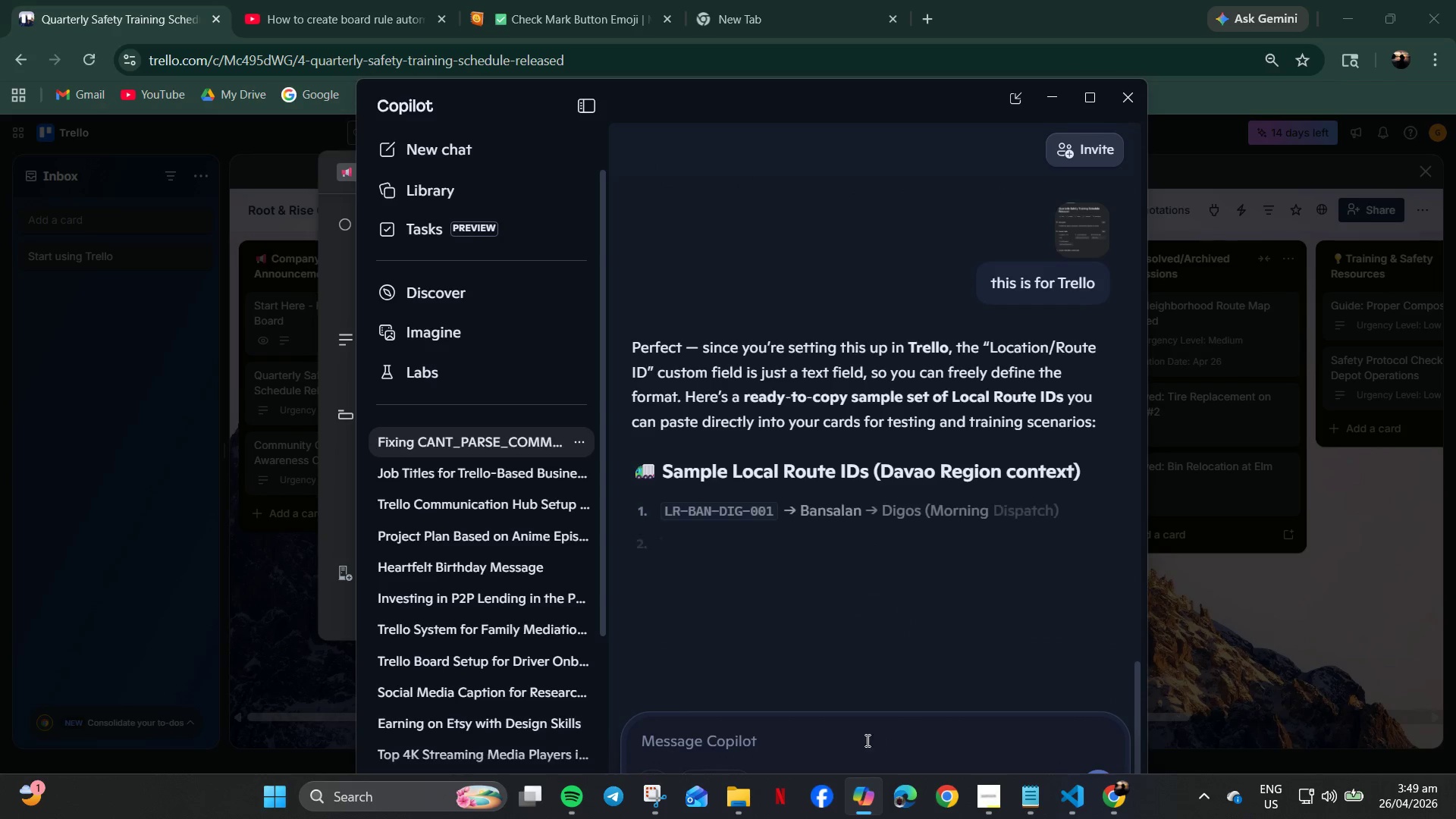 
wait(8.69)
 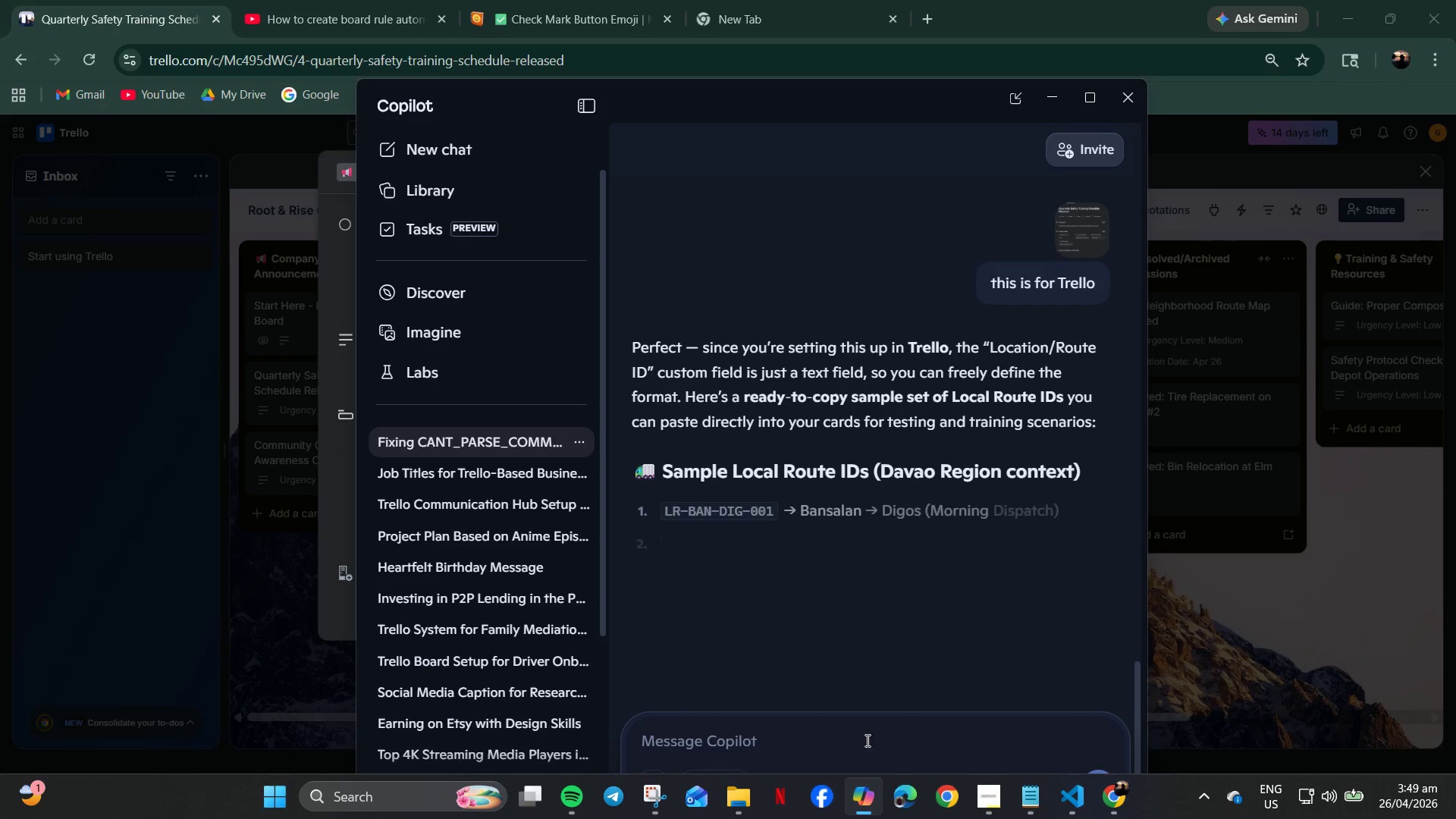 
scroll: coordinate [780, 479], scroll_direction: down, amount: 6.0
 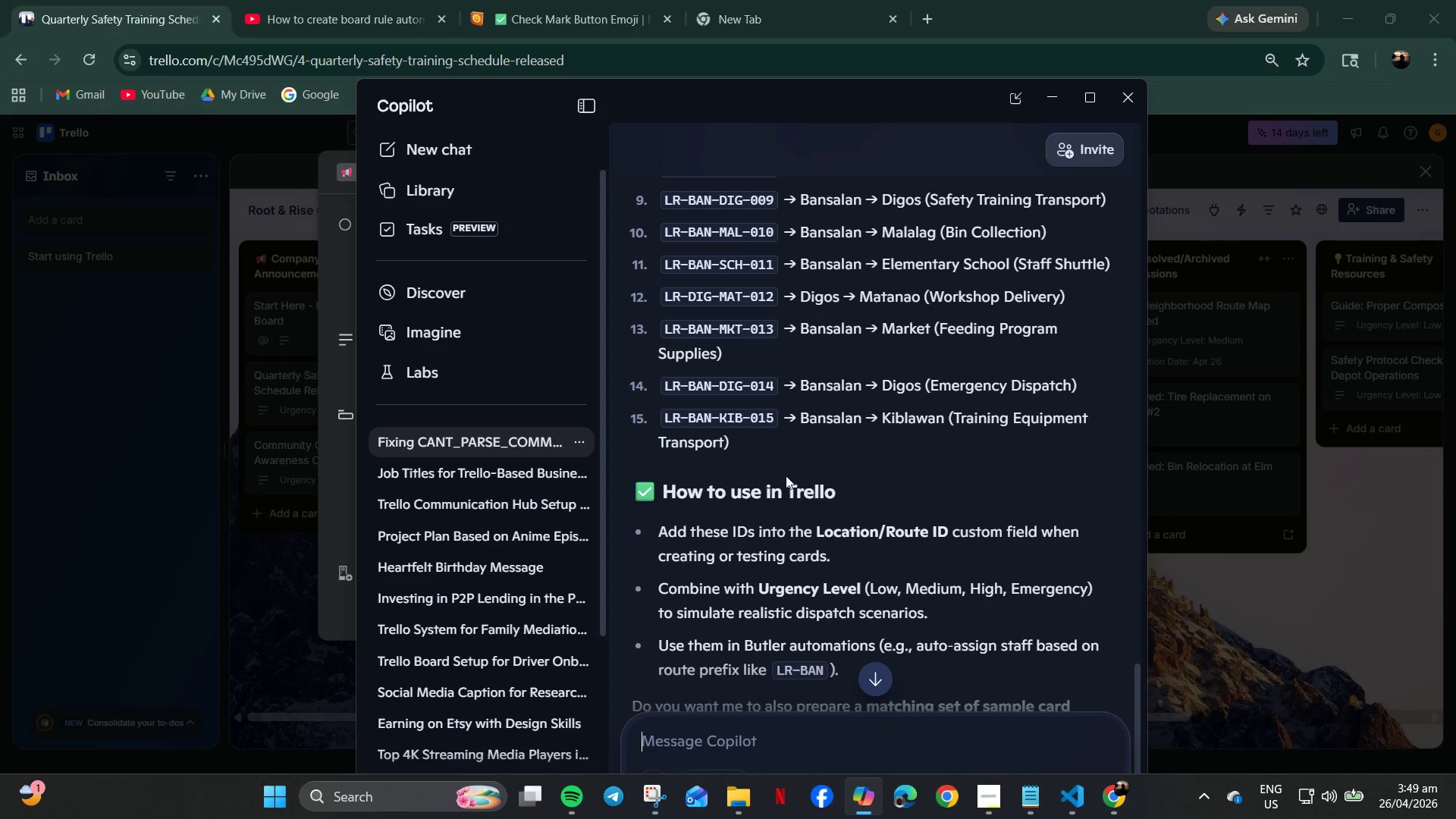 
wait(7.64)
 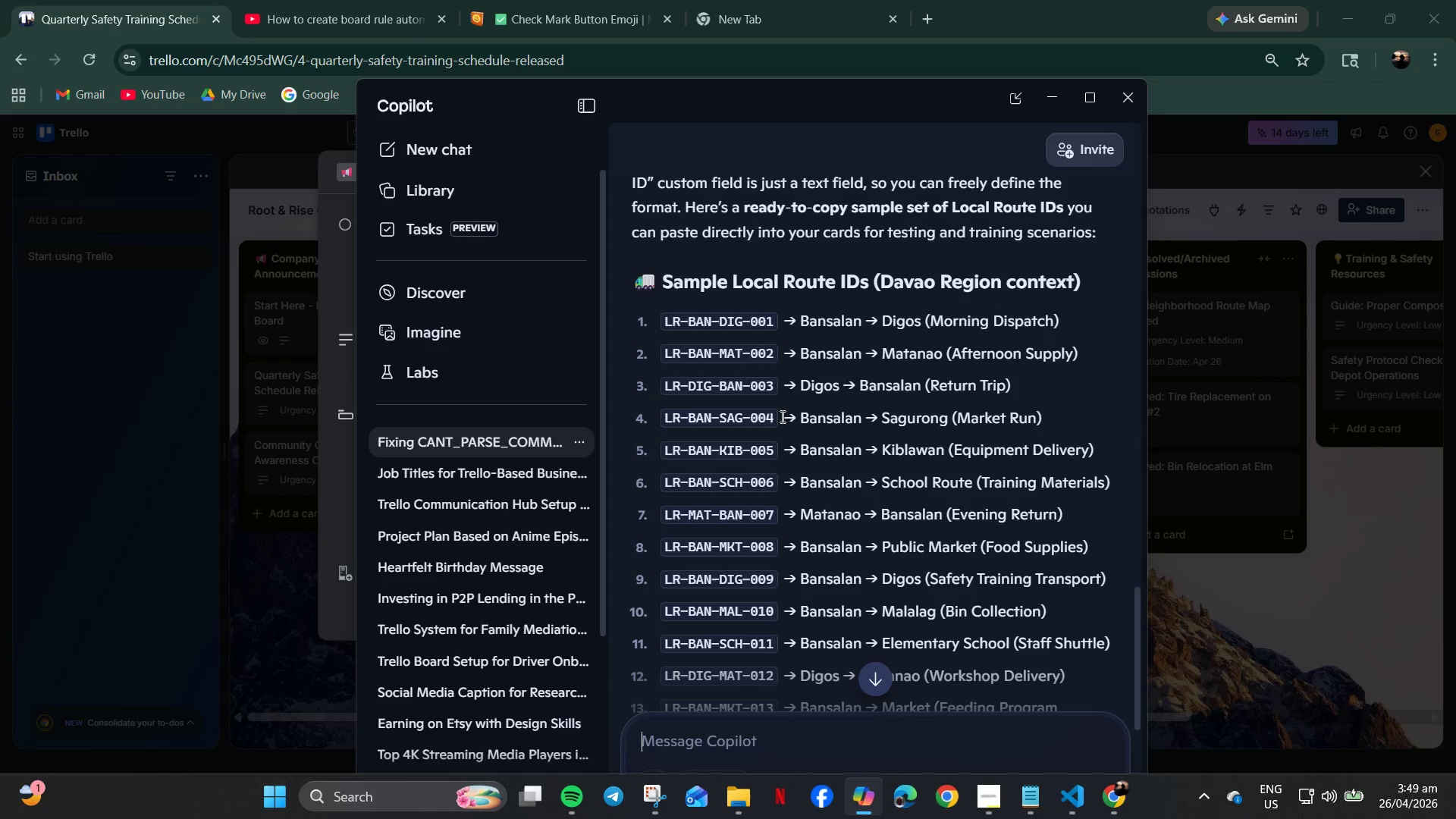 
left_click_drag(start_coordinate=[660, 312], to_coordinate=[809, 679])
 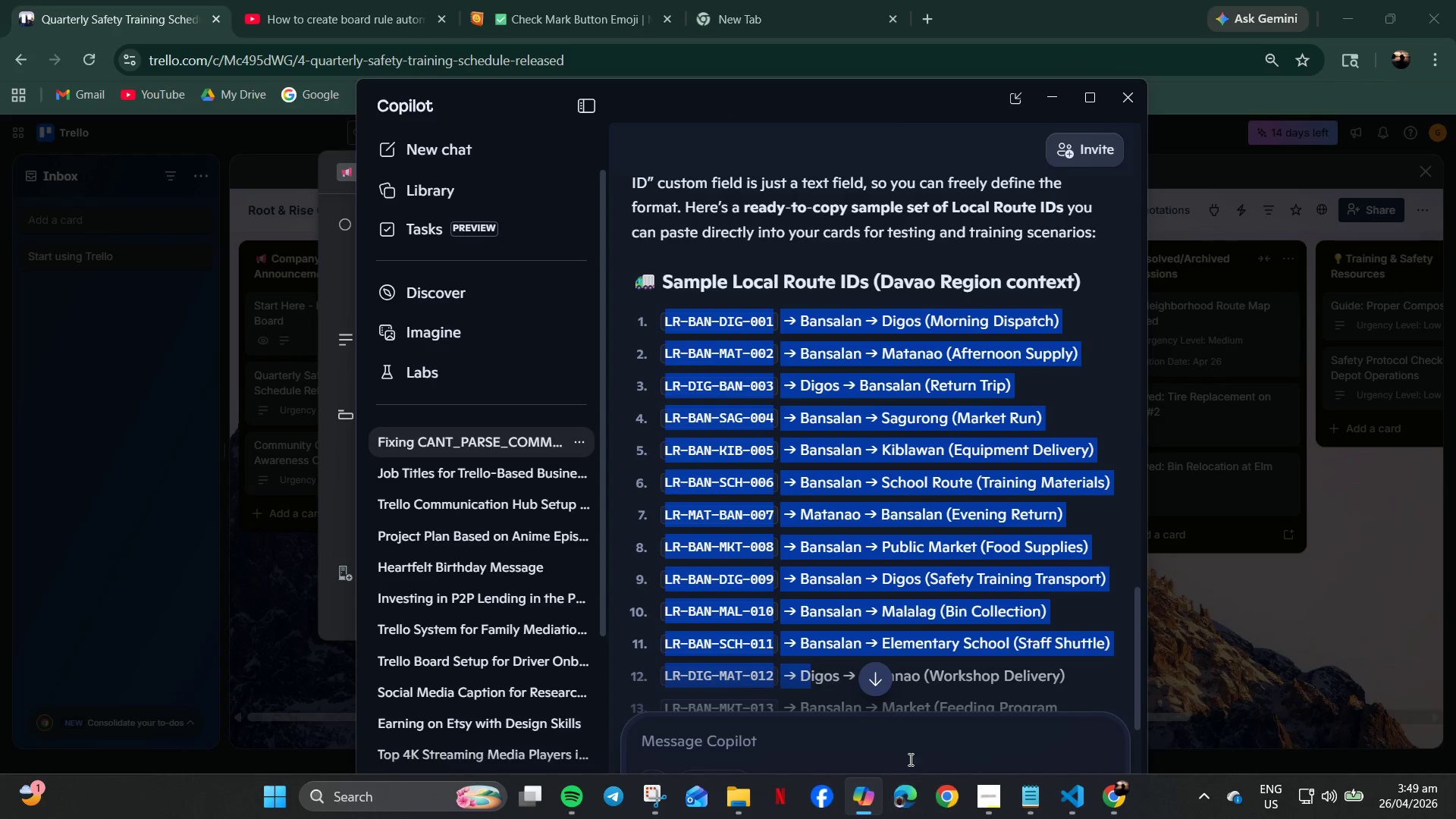 
scroll: coordinate [813, 431], scroll_direction: up, amount: 4.0
 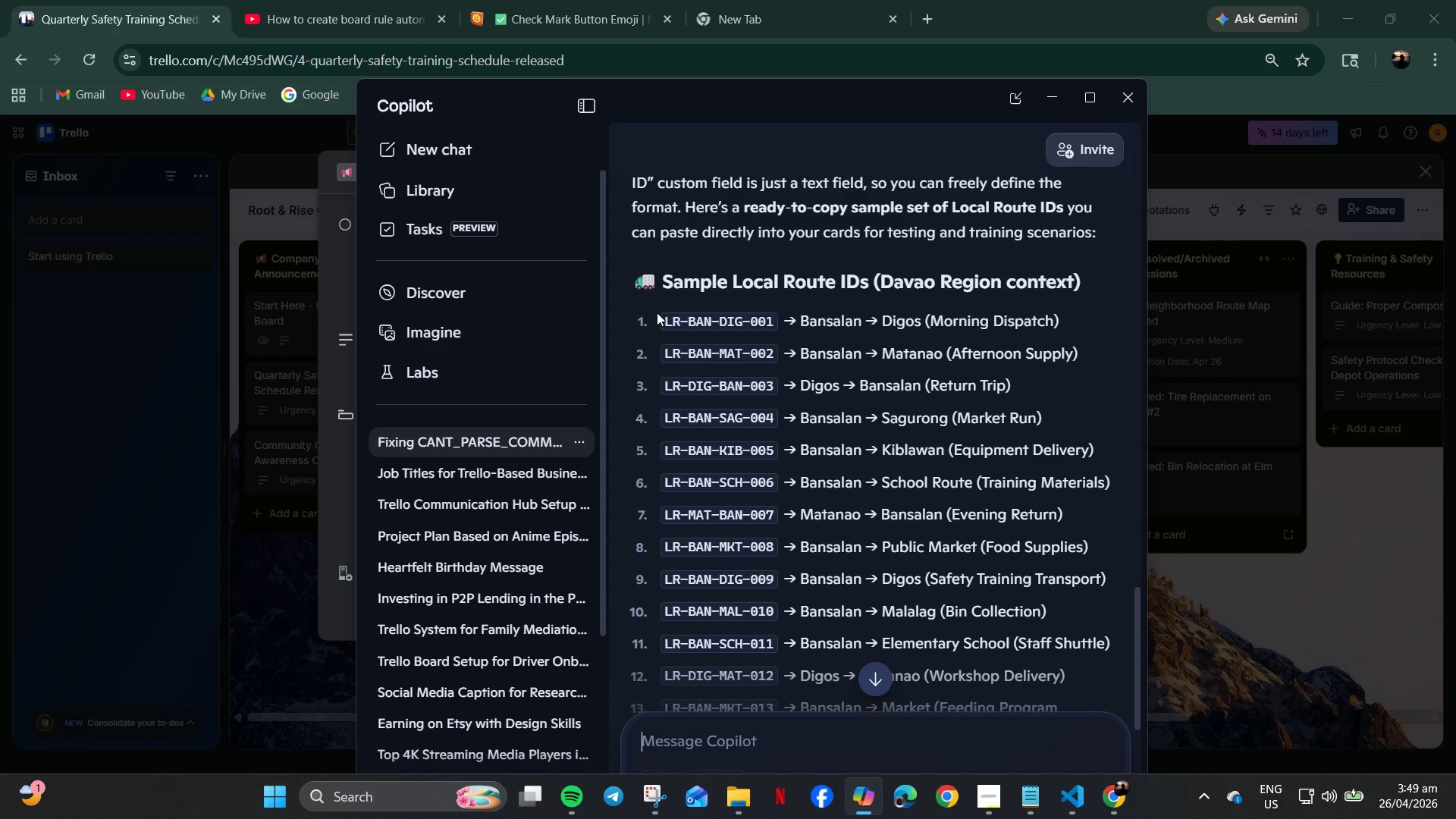 
key(Control+C)
 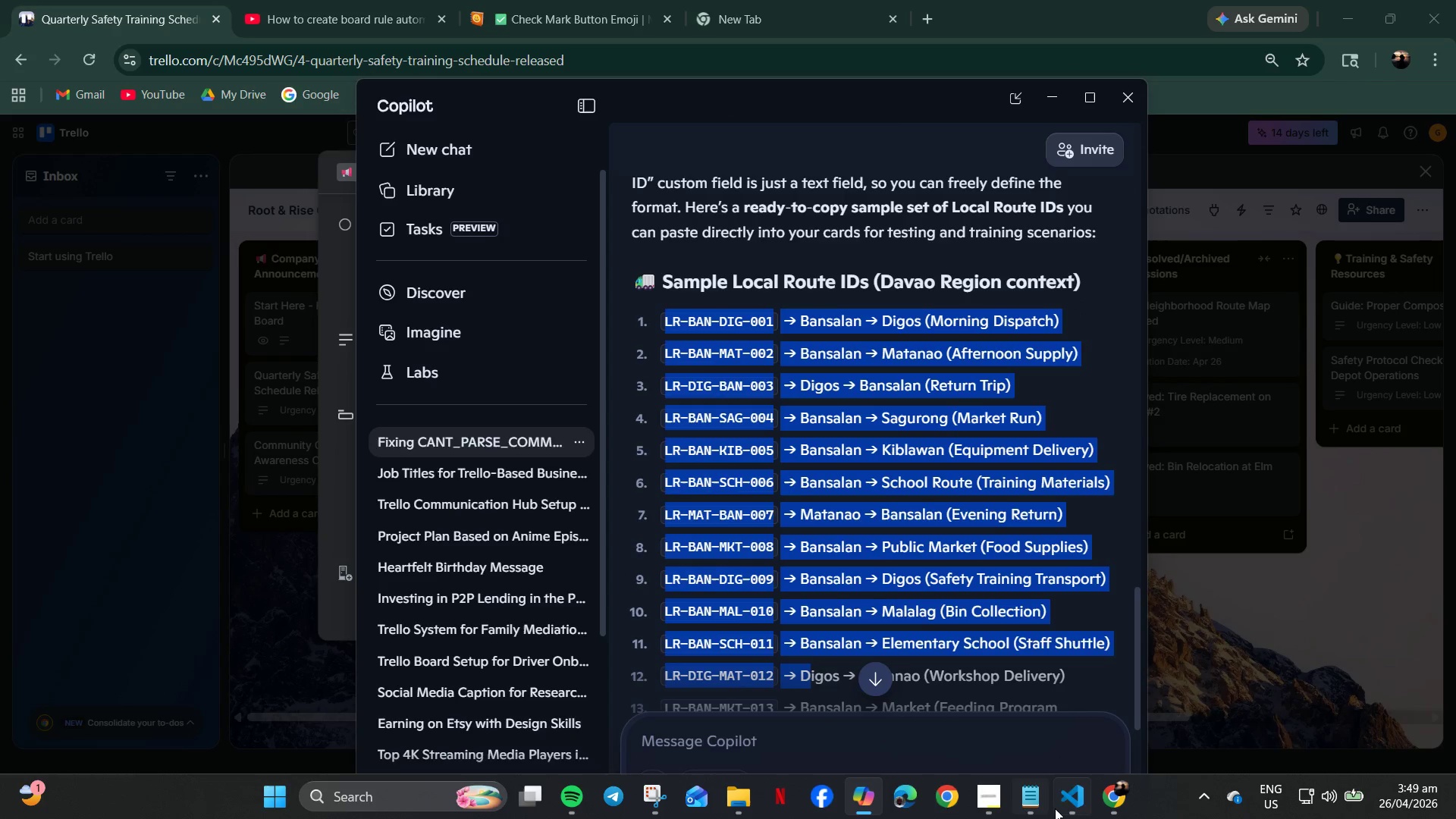 
left_click([1042, 808])
 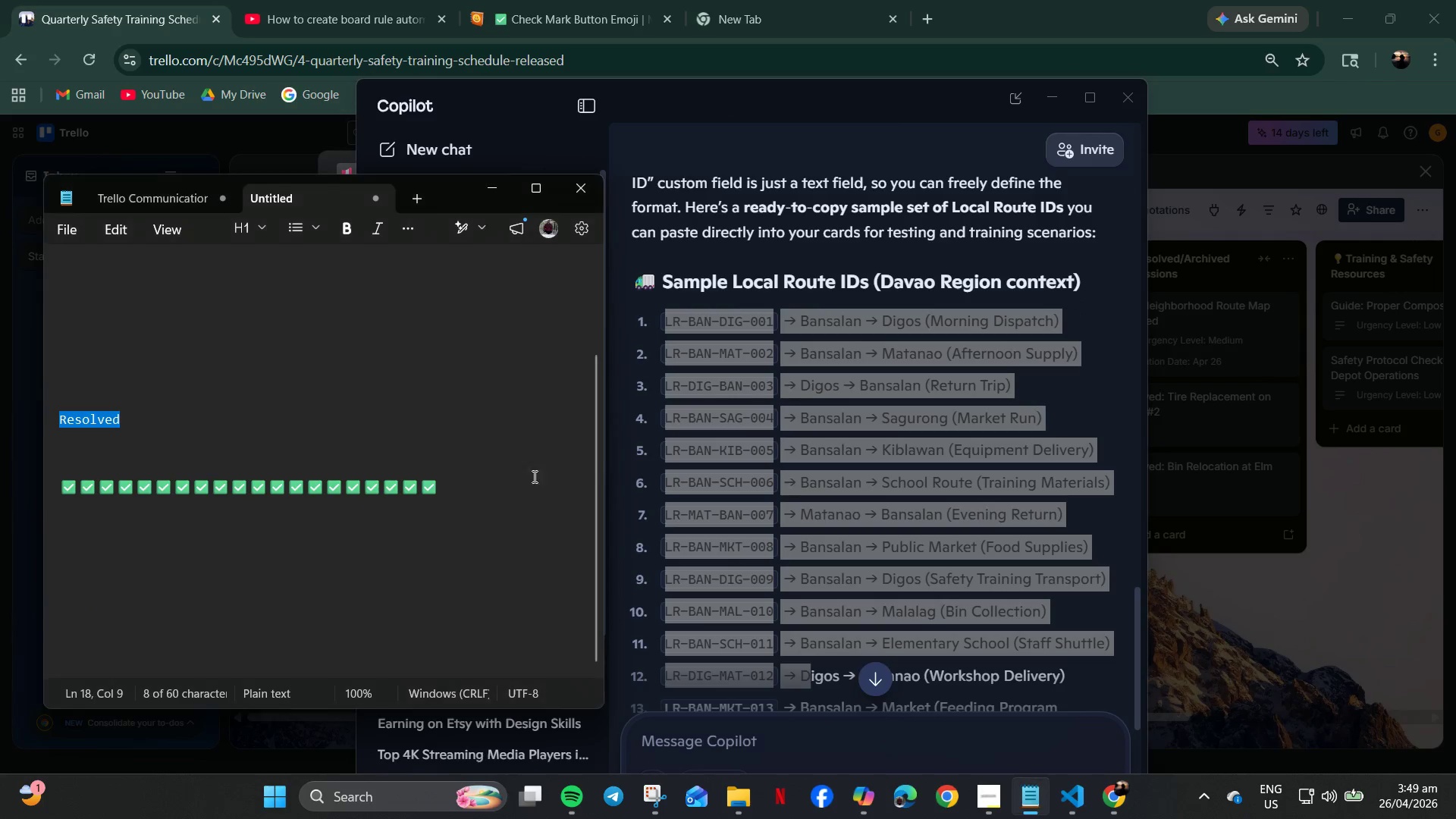 
key(Control+A)
 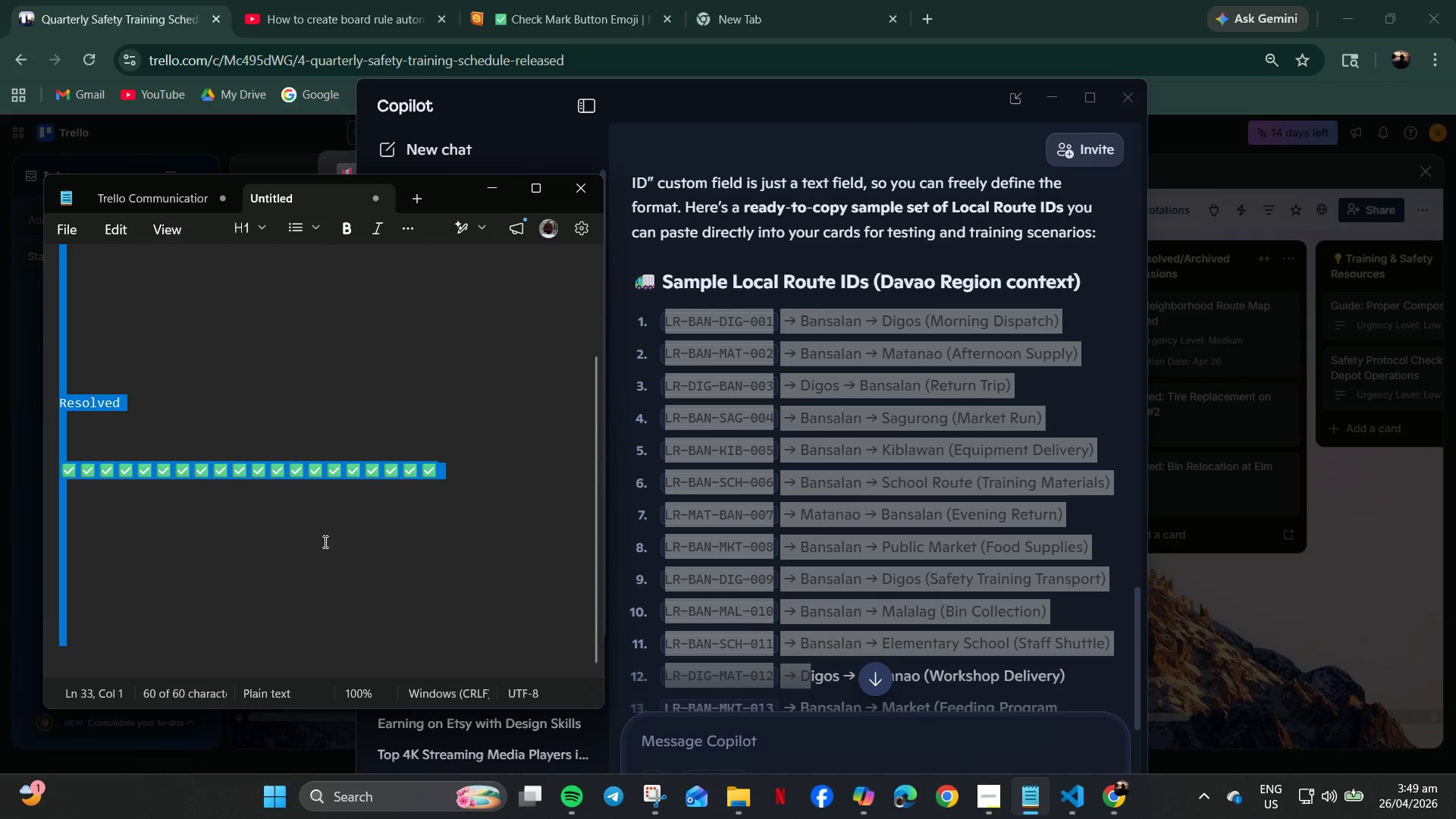 
left_click_drag(start_coordinate=[235, 570], to_coordinate=[229, 570])
 